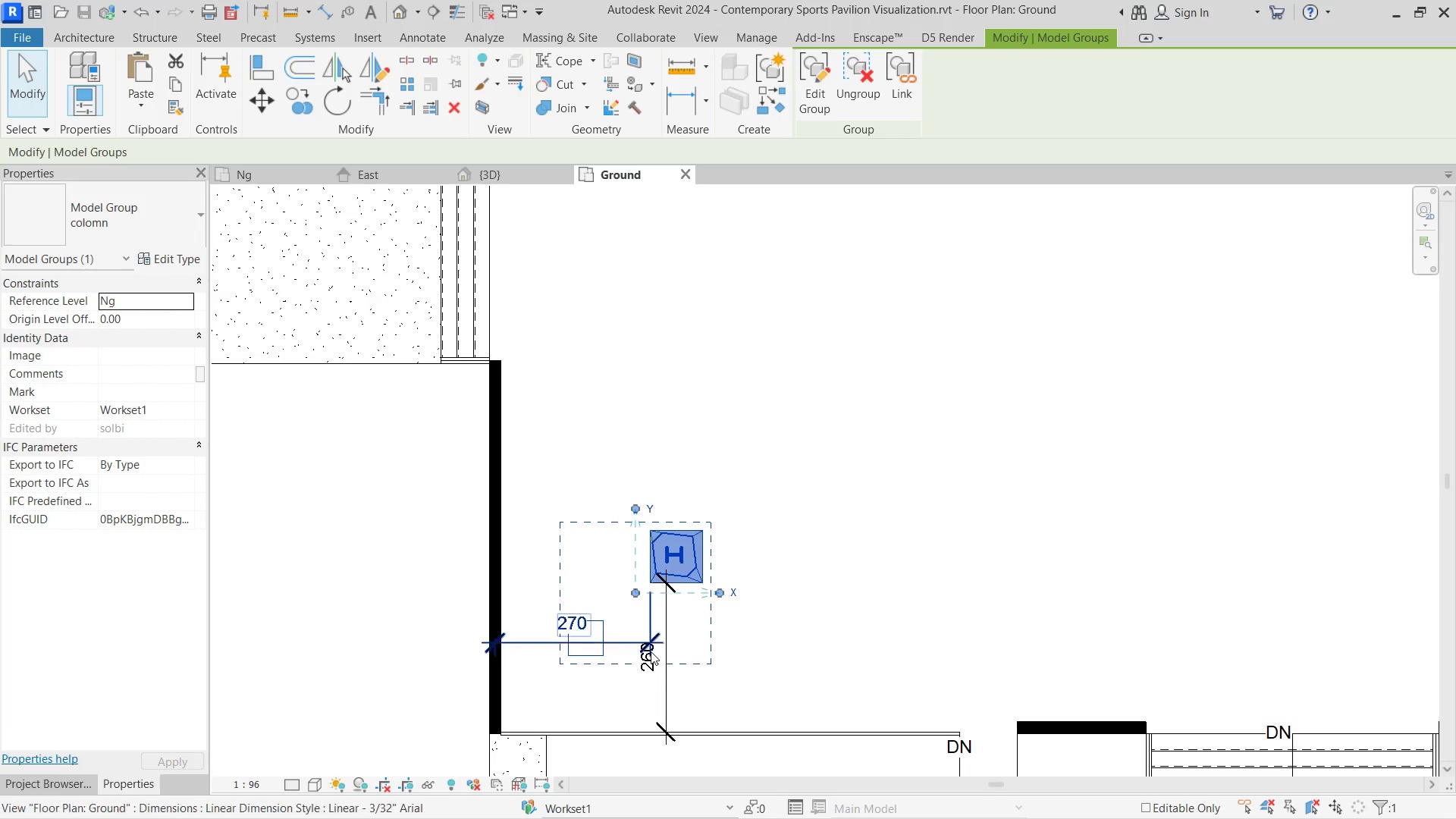 
key(ArrowUp)
 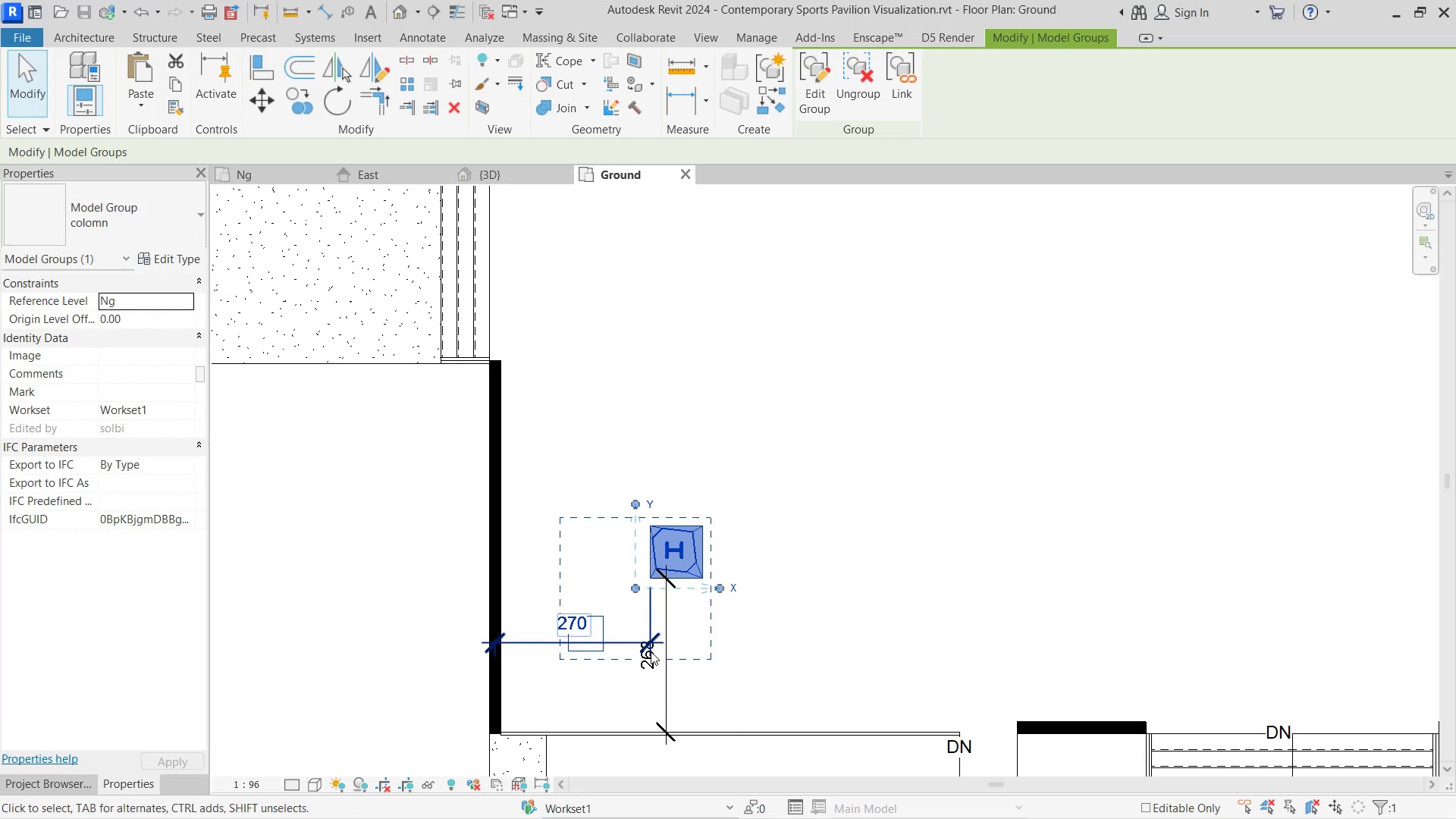 
key(ArrowUp)
 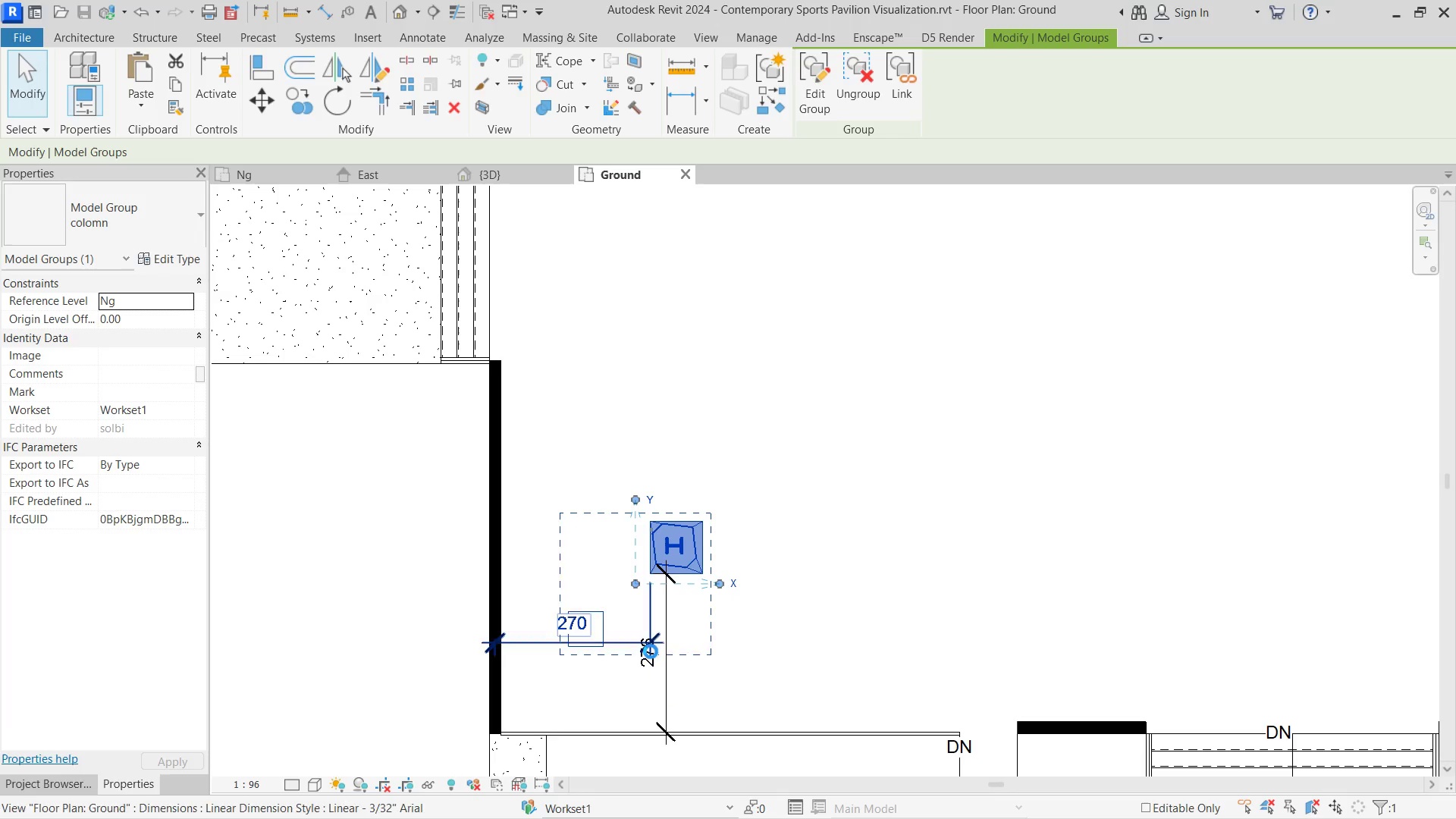 
key(ArrowUp)
 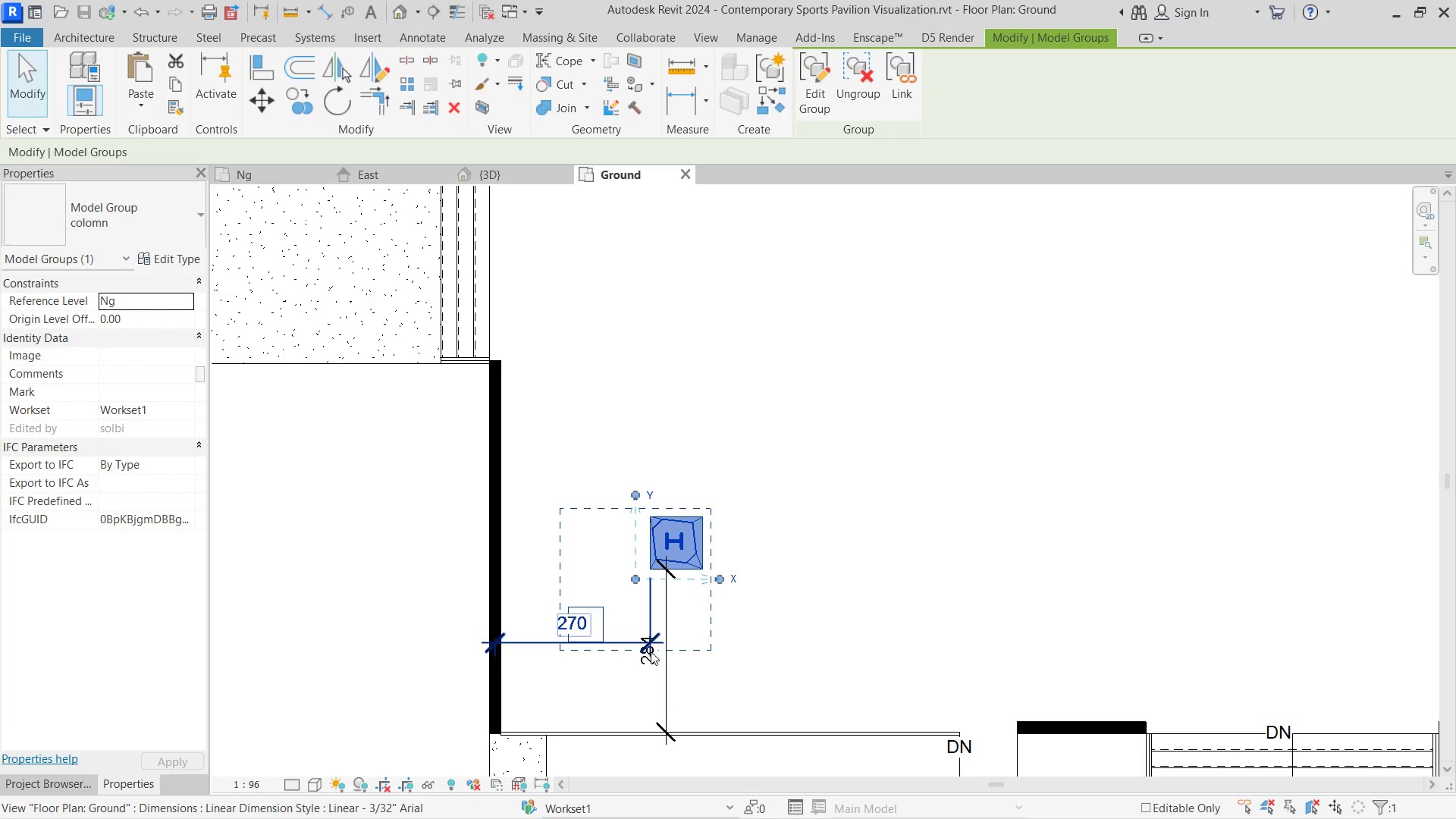 
key(ArrowRight)
 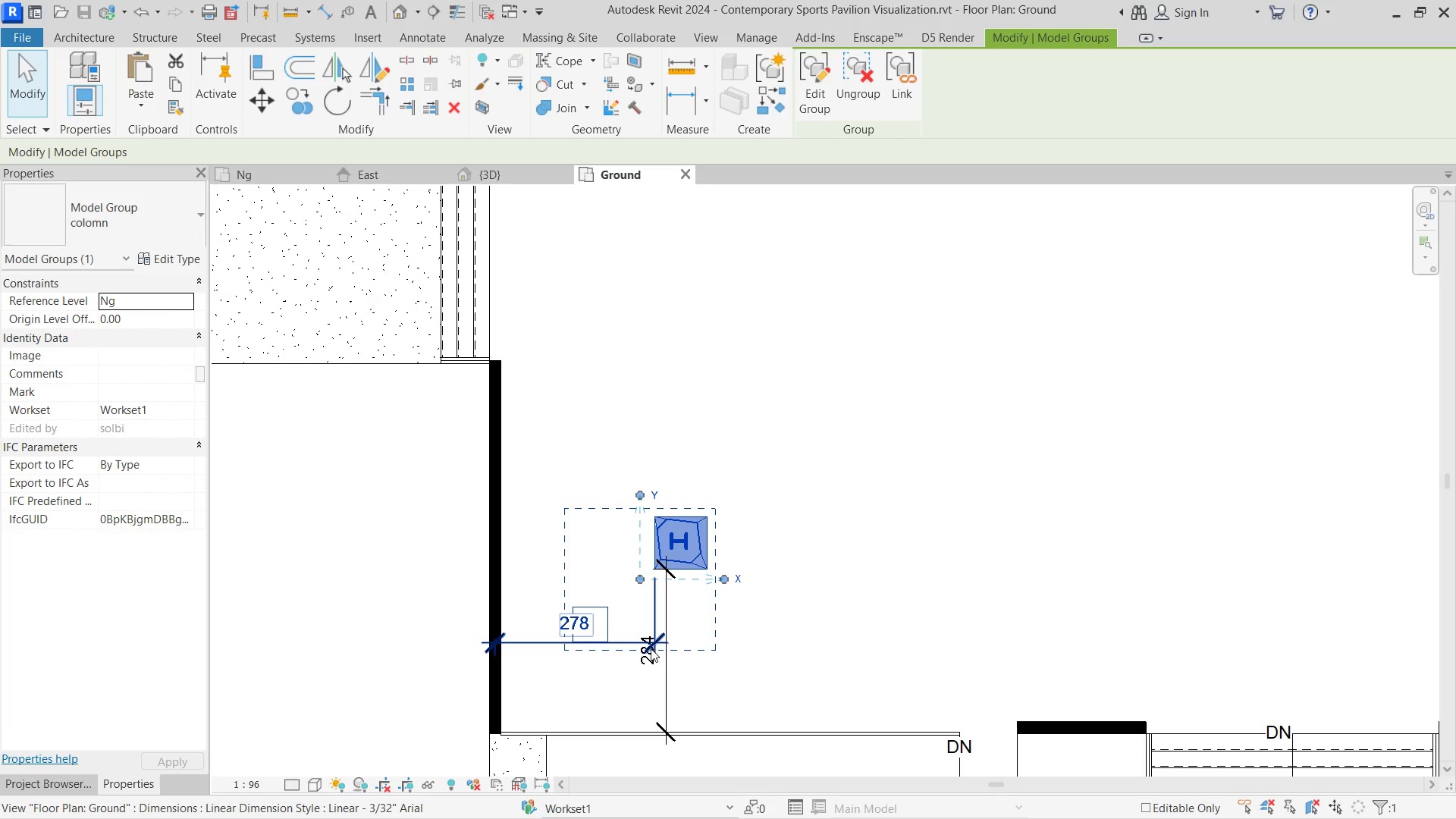 
key(ArrowRight)
 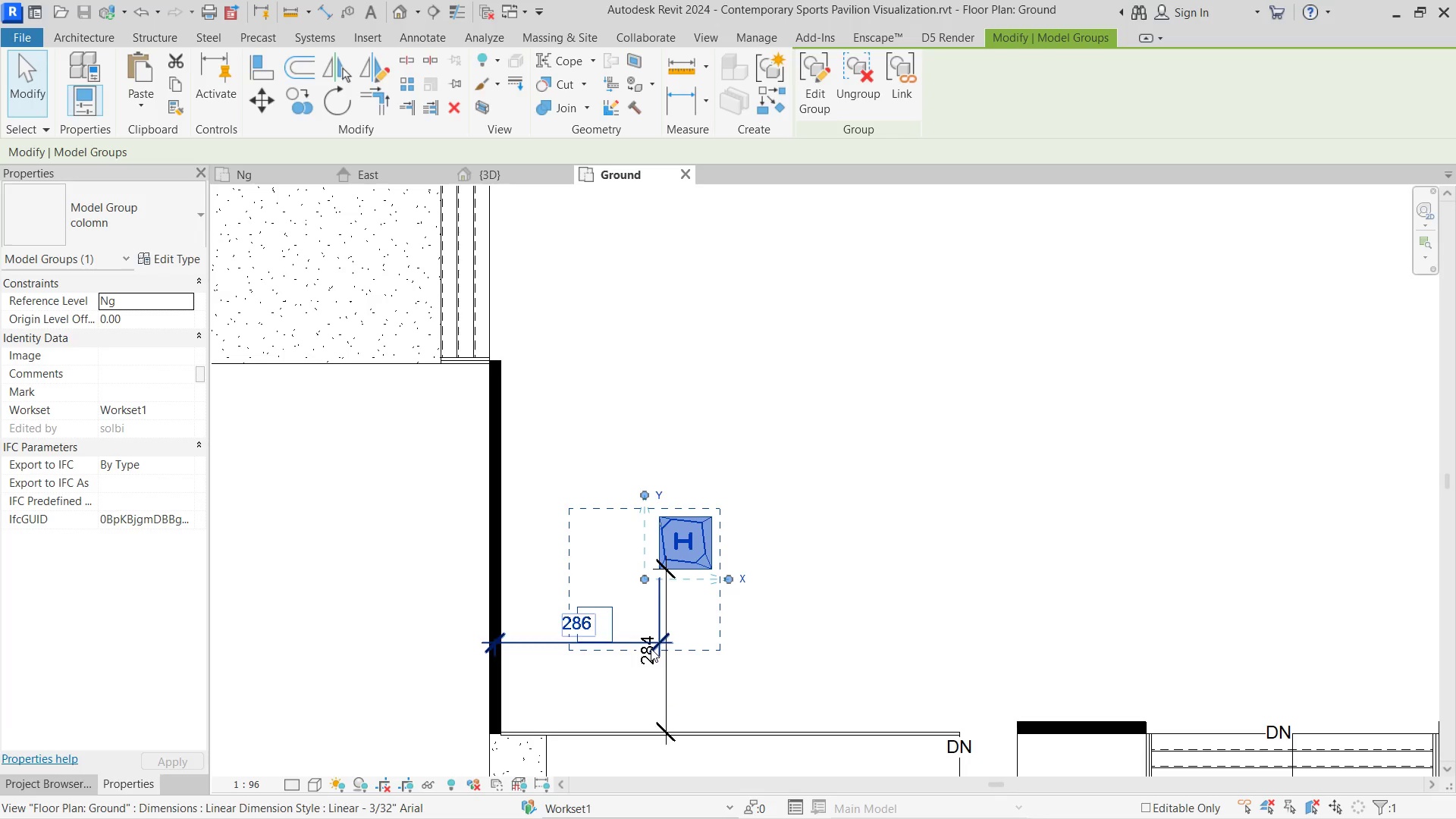 
key(ArrowRight)
 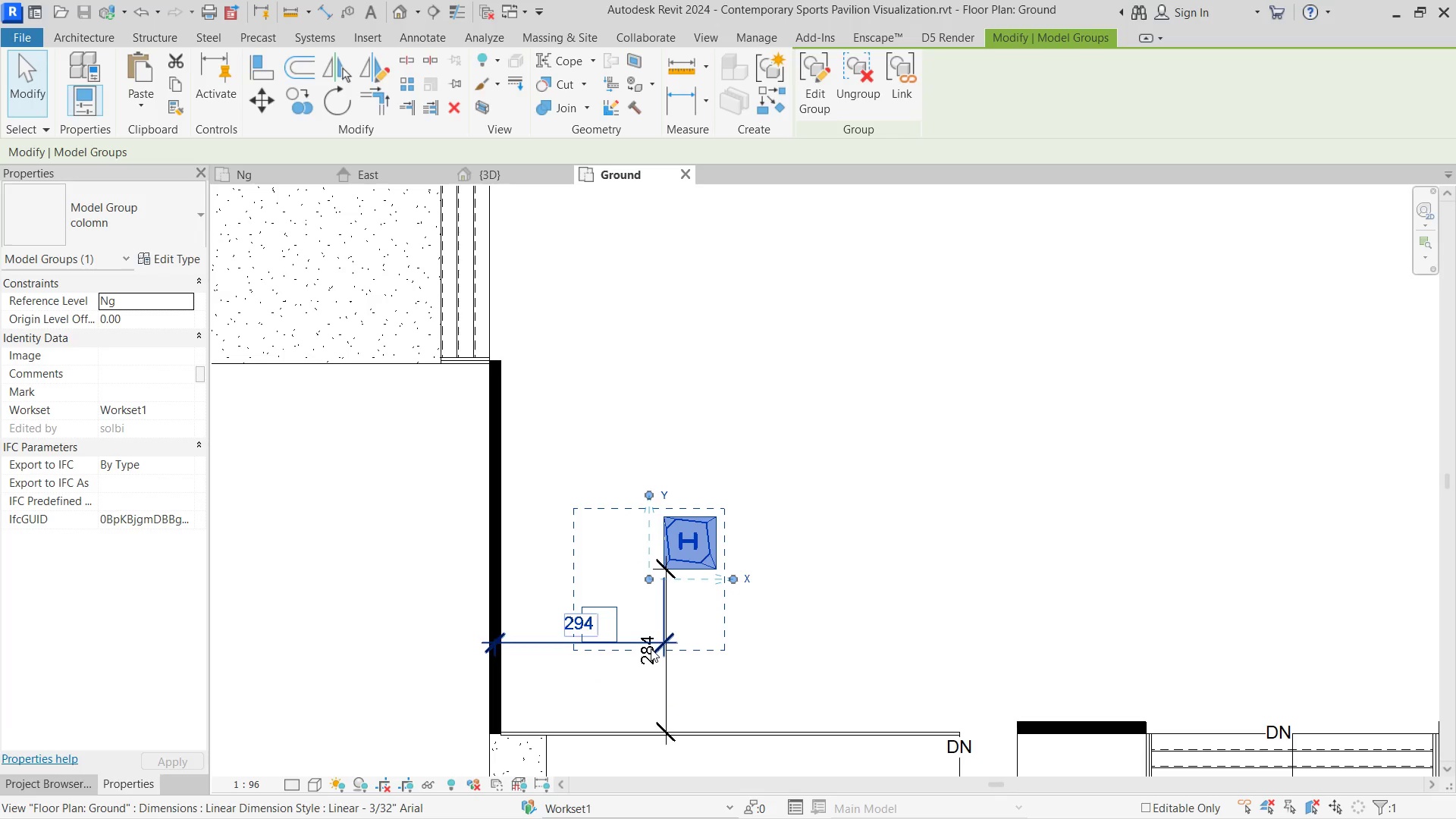 
key(ArrowRight)
 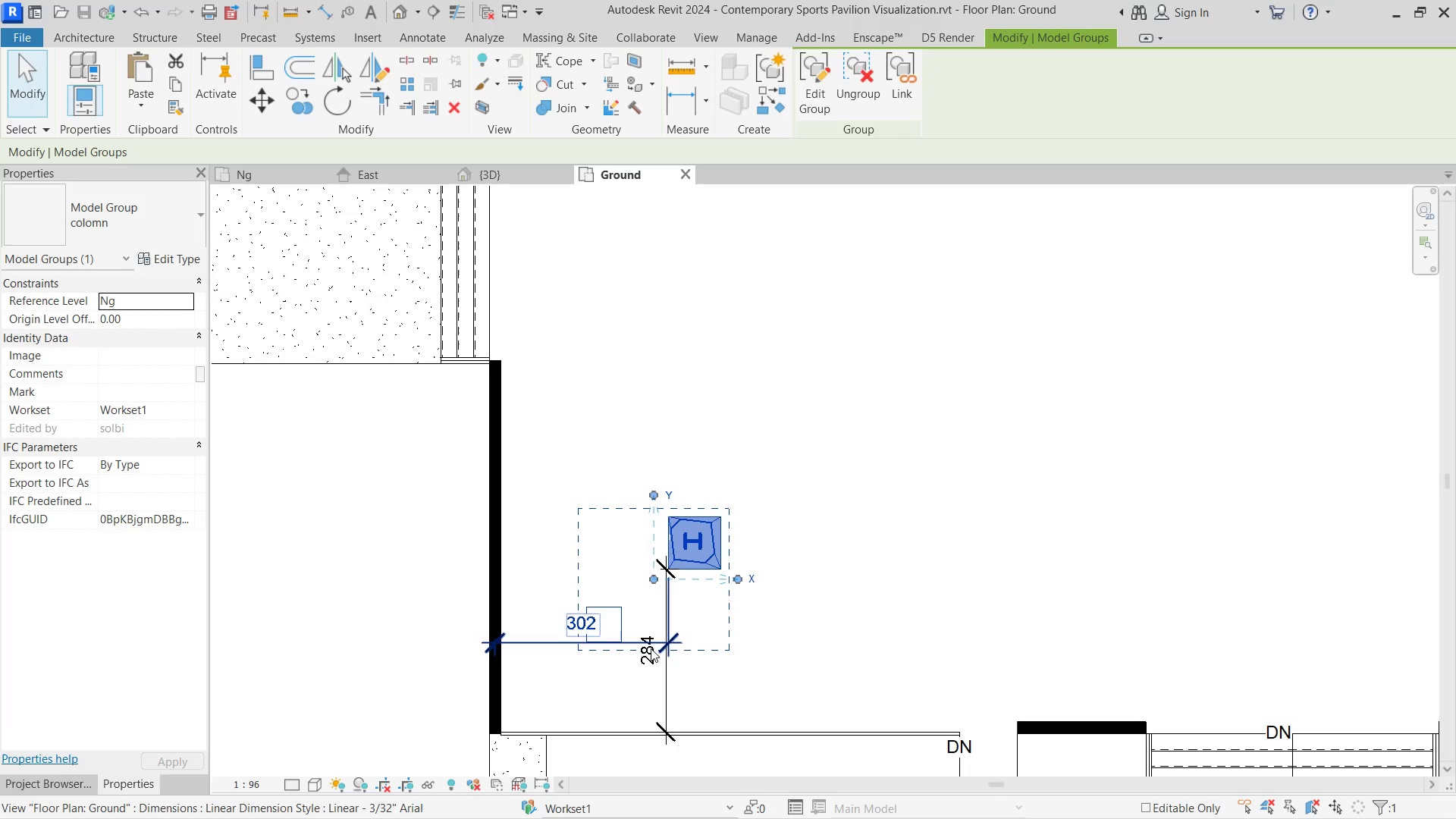 
scroll: coordinate [704, 563], scroll_direction: up, amount: 3.0
 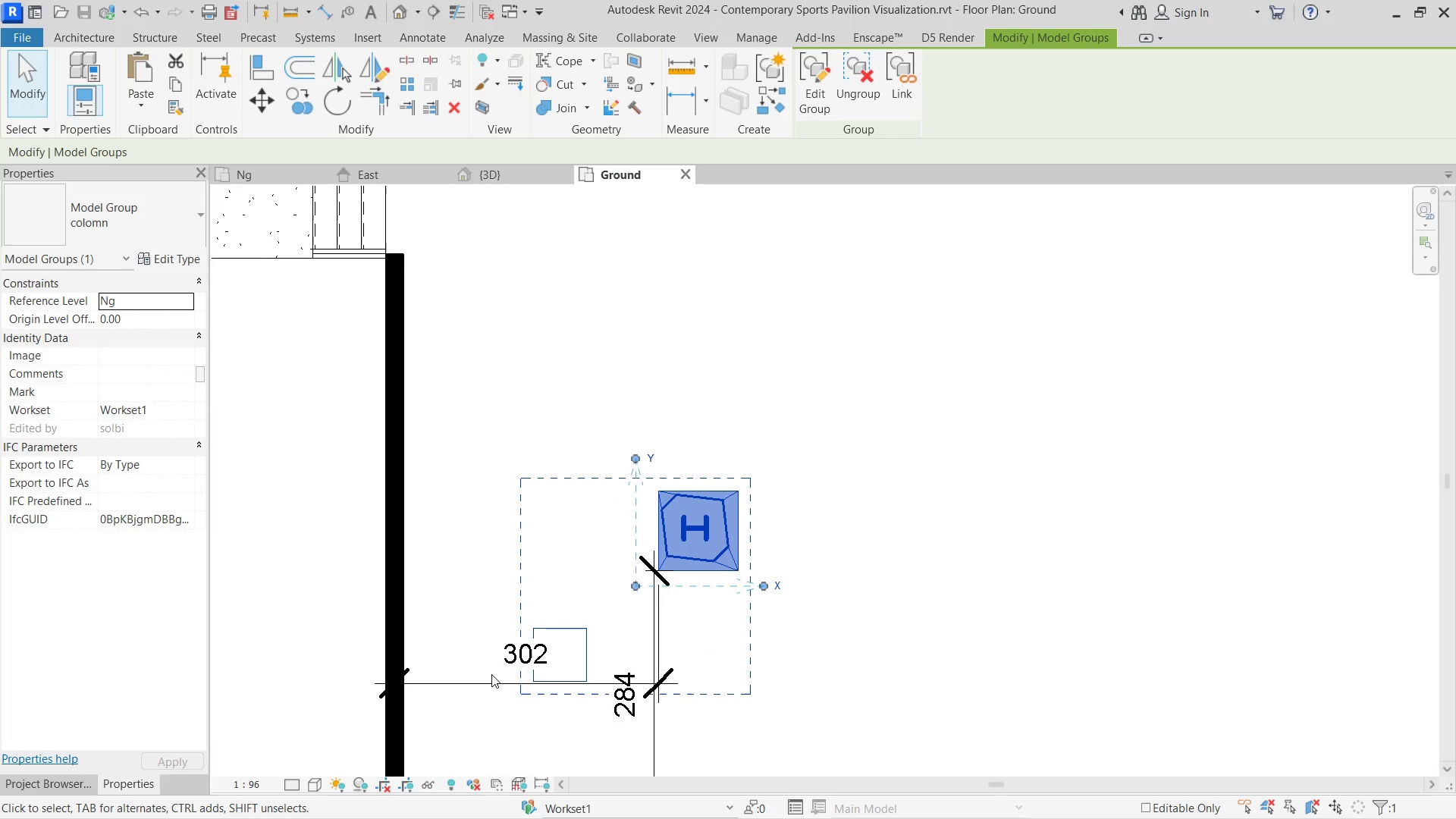 
left_click([528, 648])
 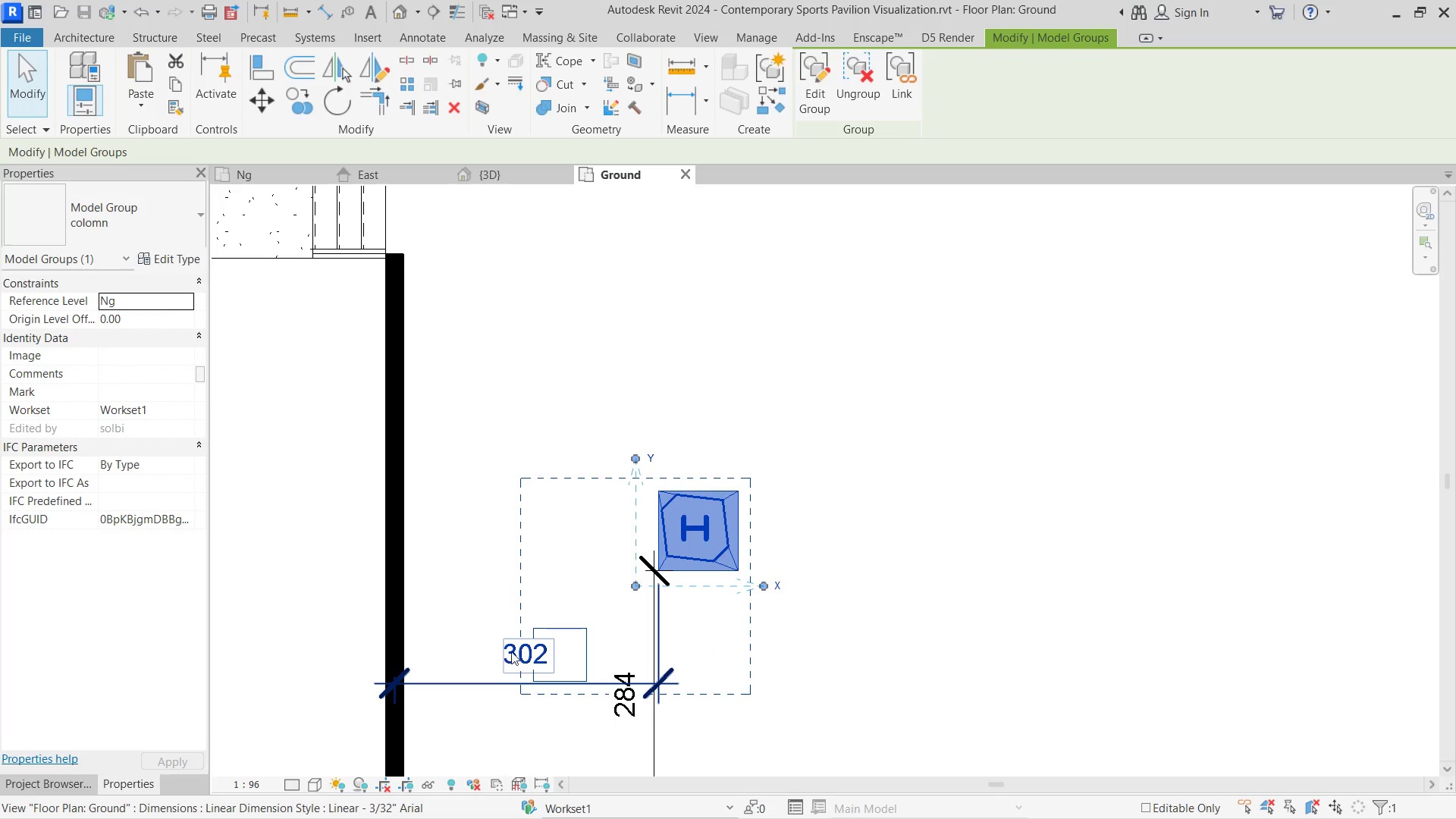 
left_click([513, 648])
 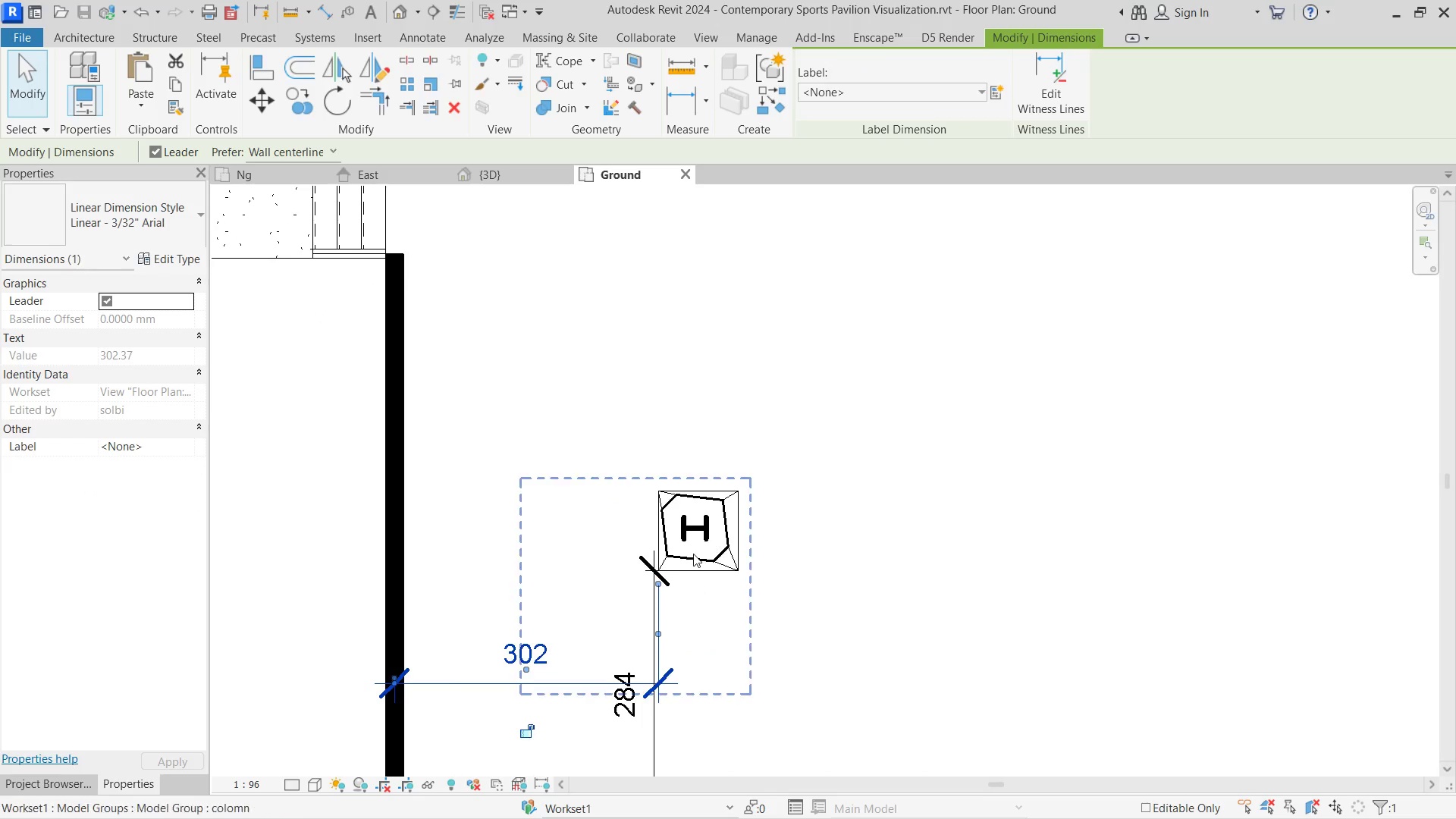 
left_click([693, 552])
 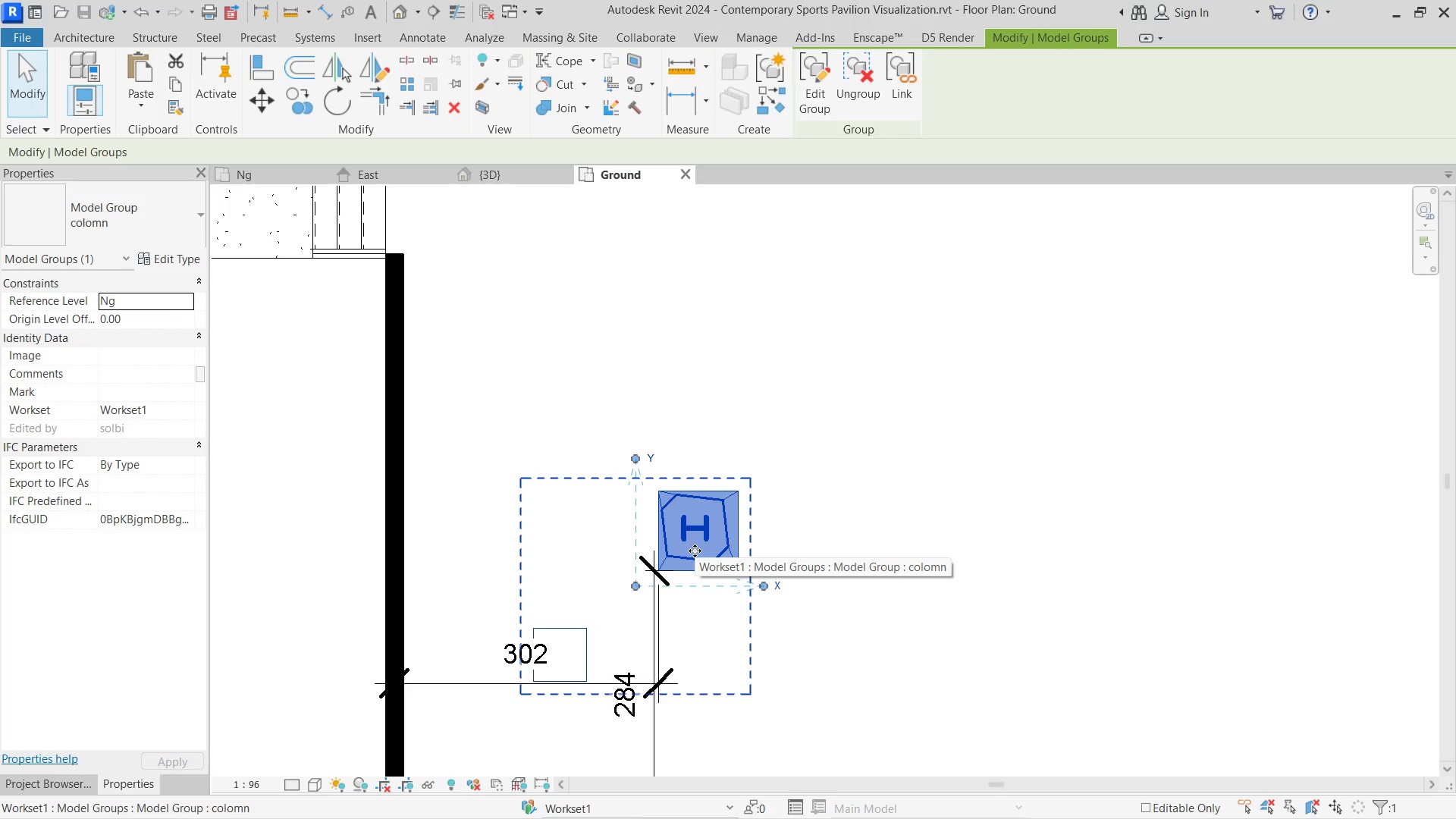 
scroll: coordinate [695, 551], scroll_direction: up, amount: 11.0
 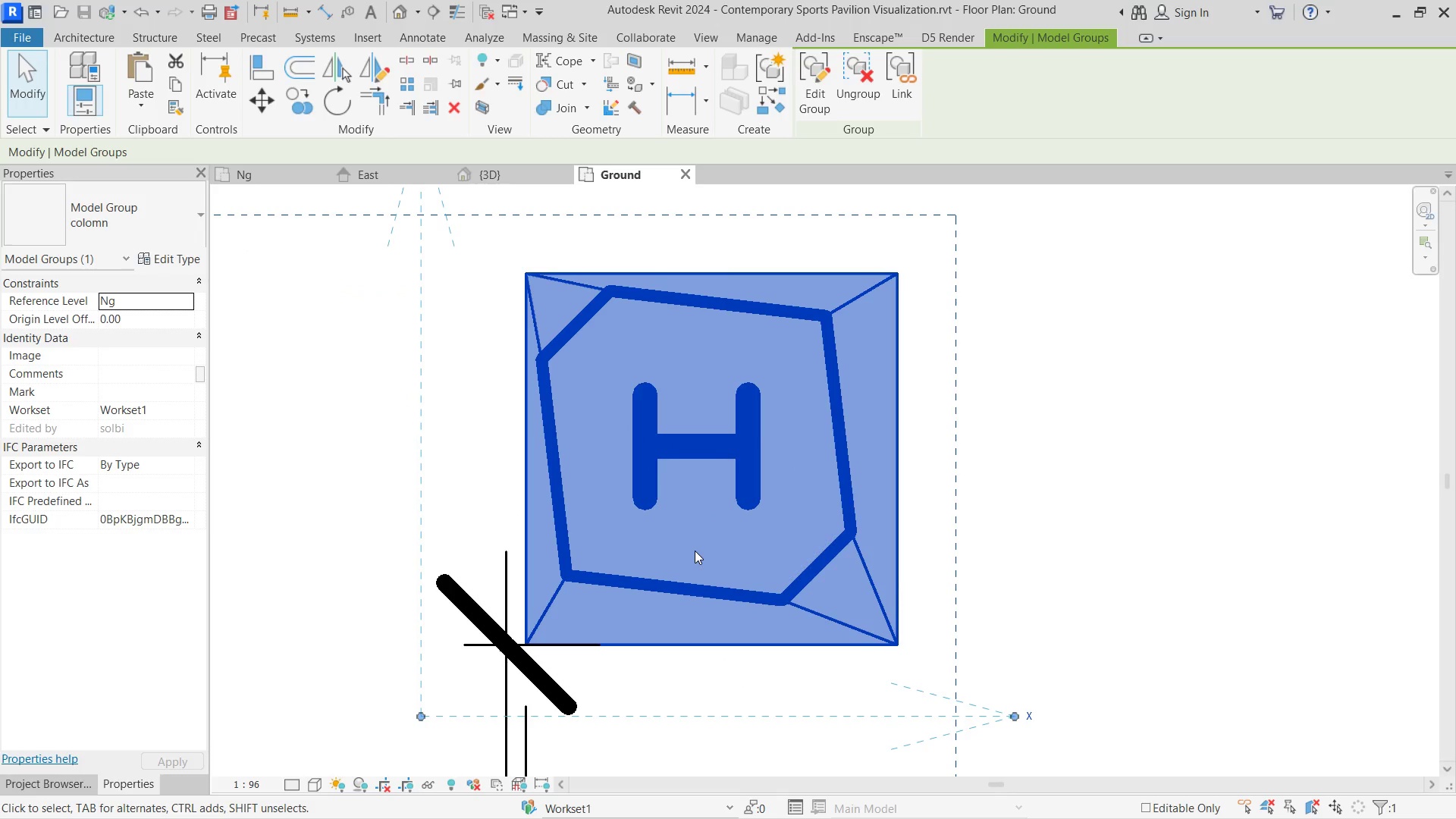 
key(ArrowLeft)
 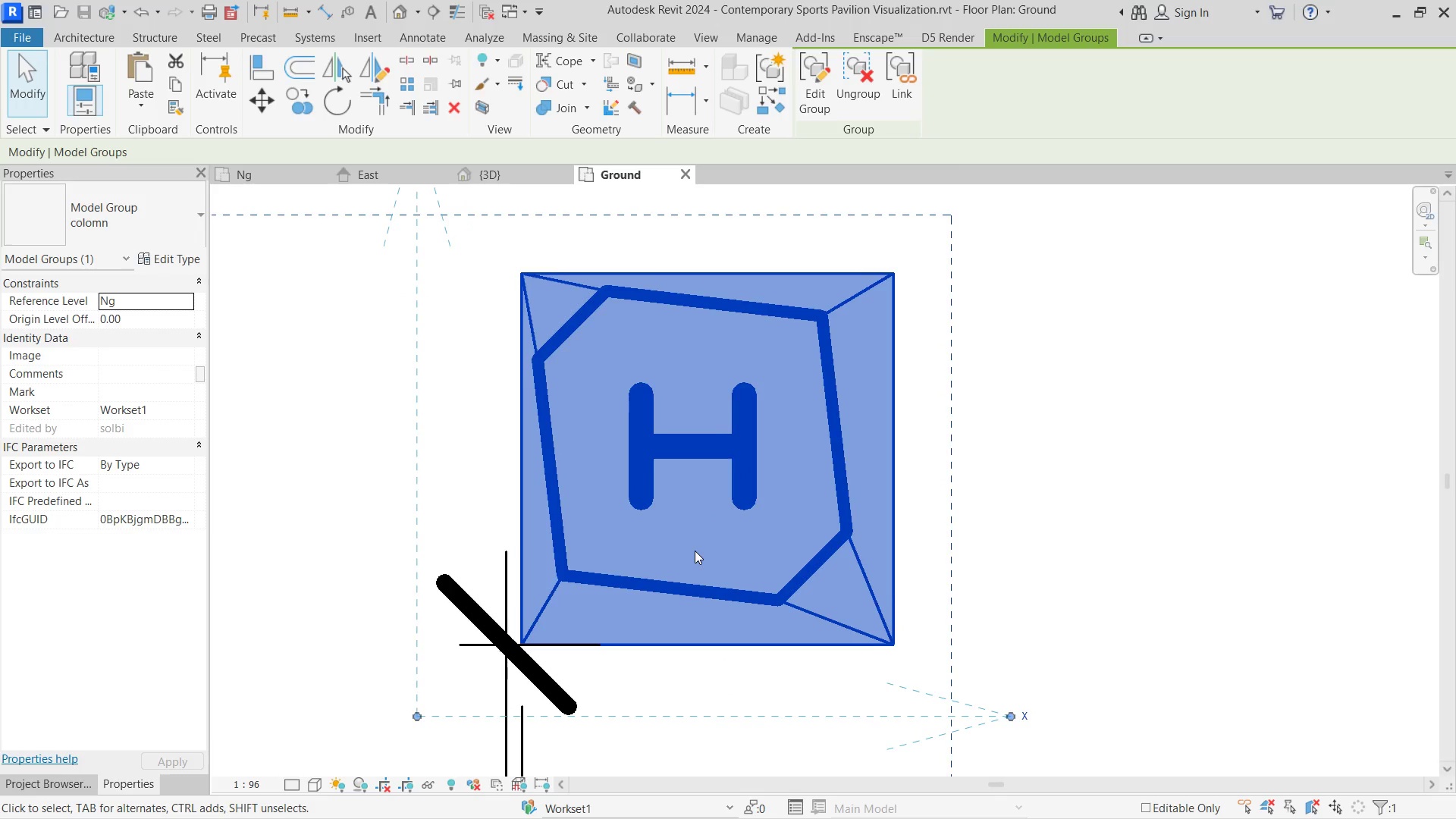 
key(ArrowLeft)
 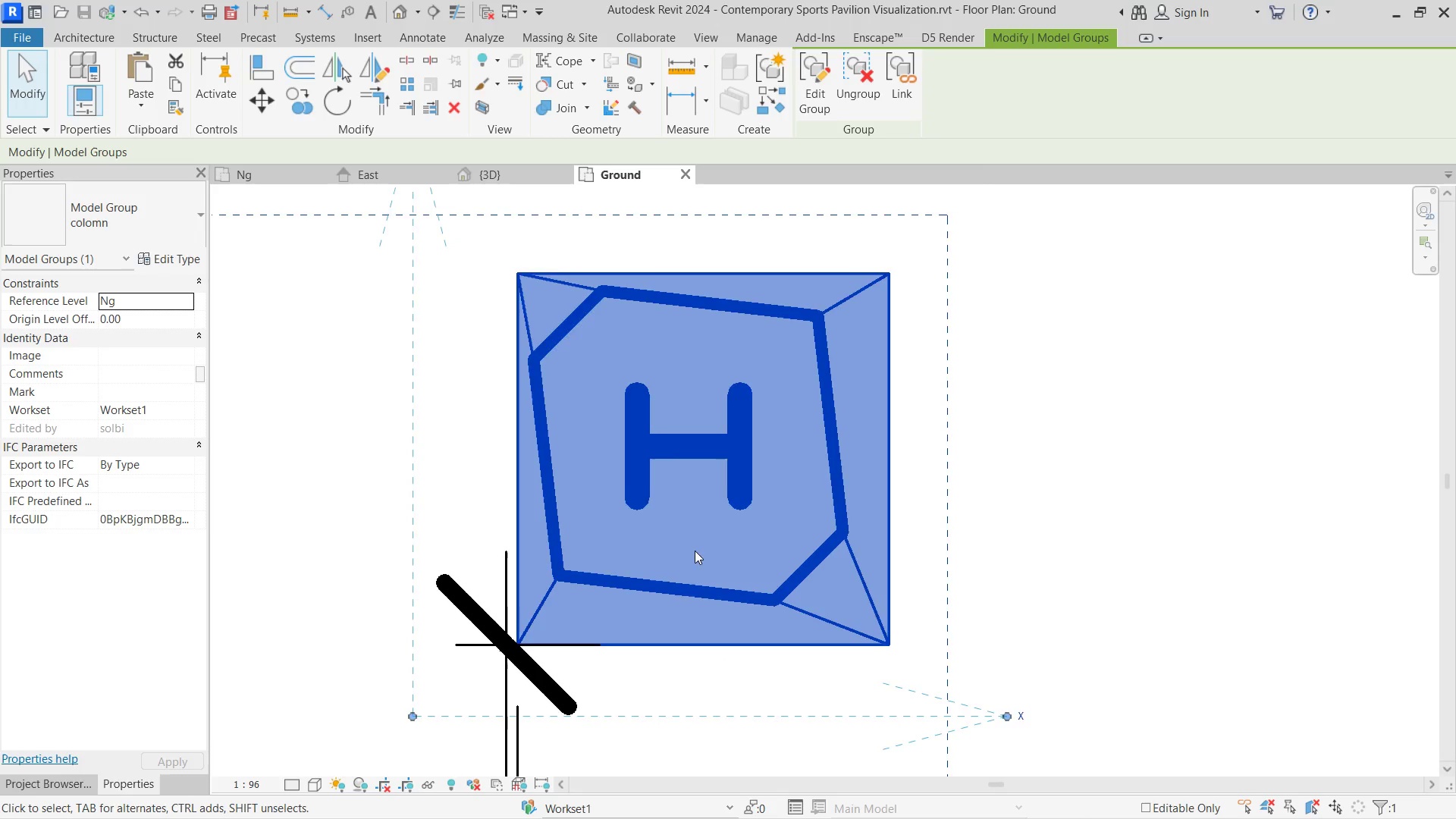 
scroll: coordinate [830, 541], scroll_direction: down, amount: 10.0
 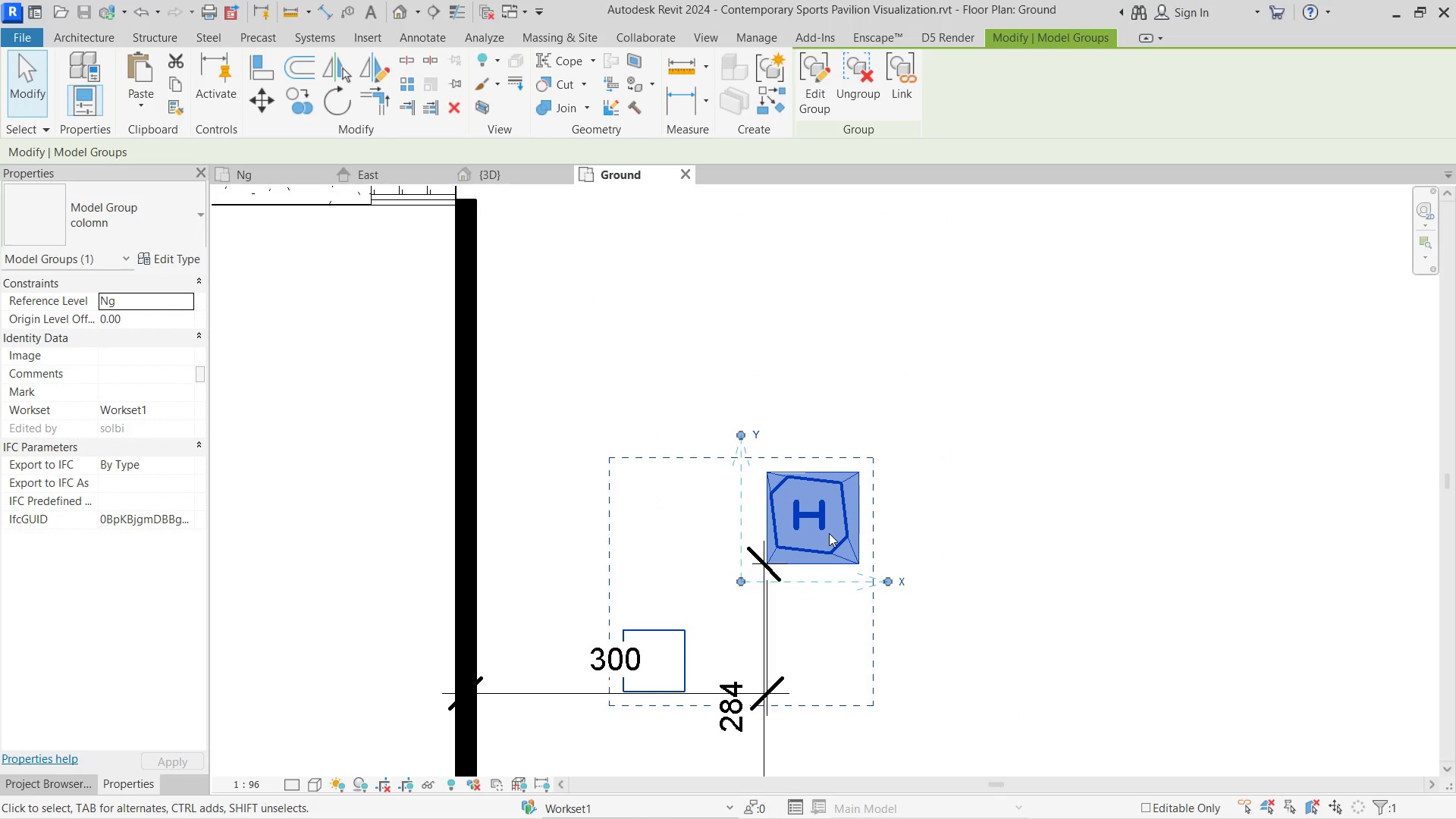 
key(ArrowUp)
 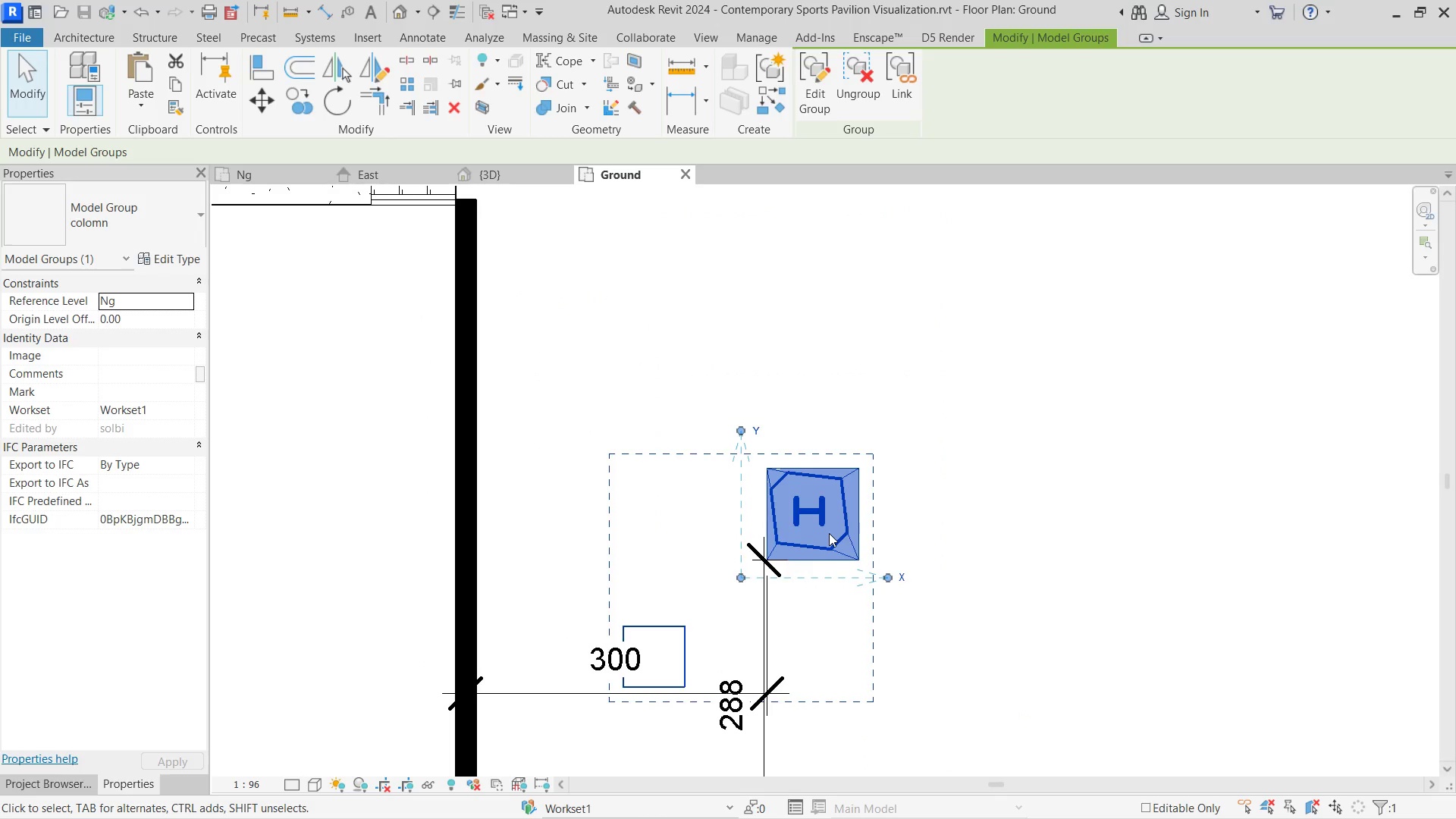 
key(ArrowUp)
 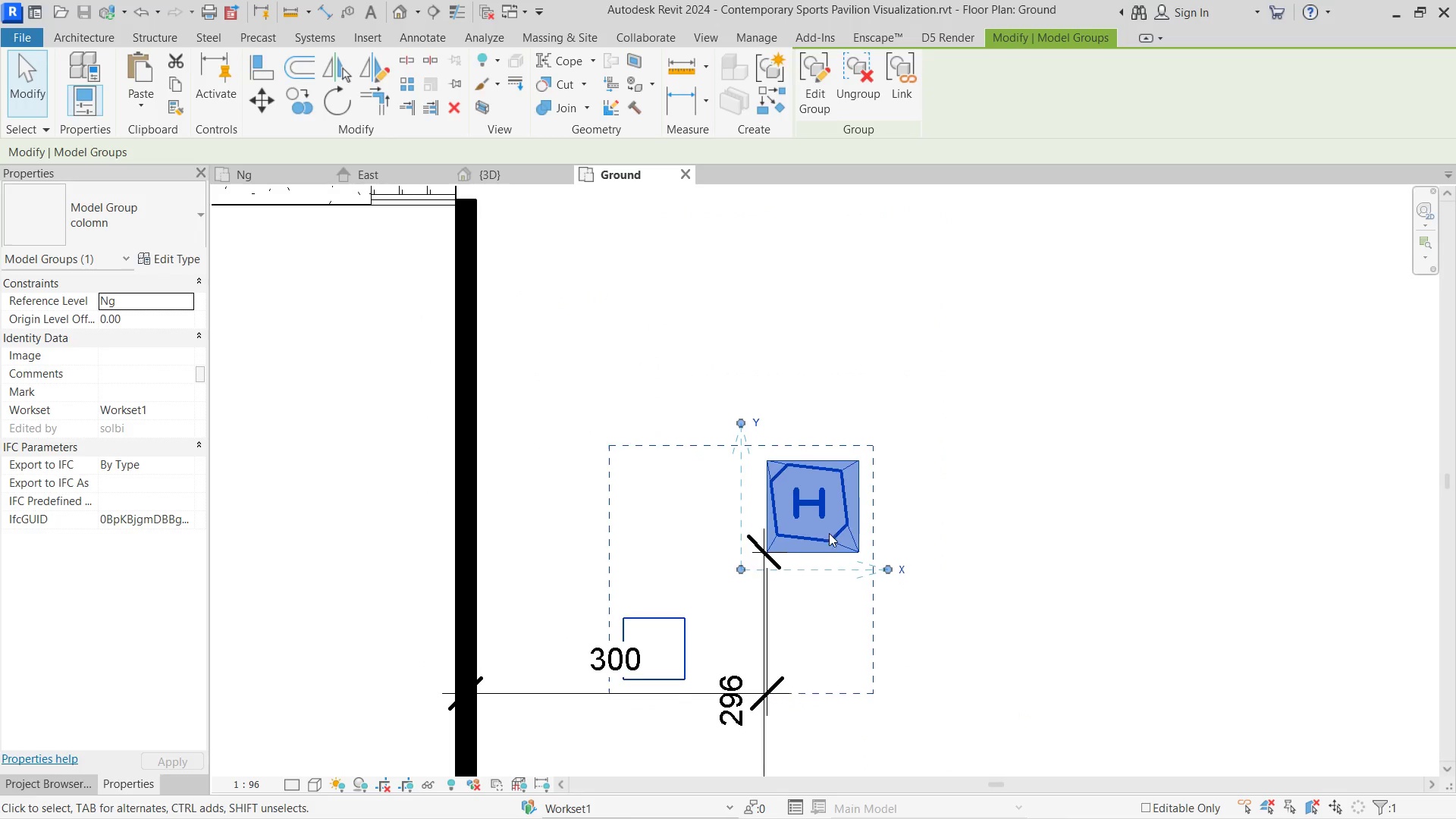 
key(ArrowUp)
 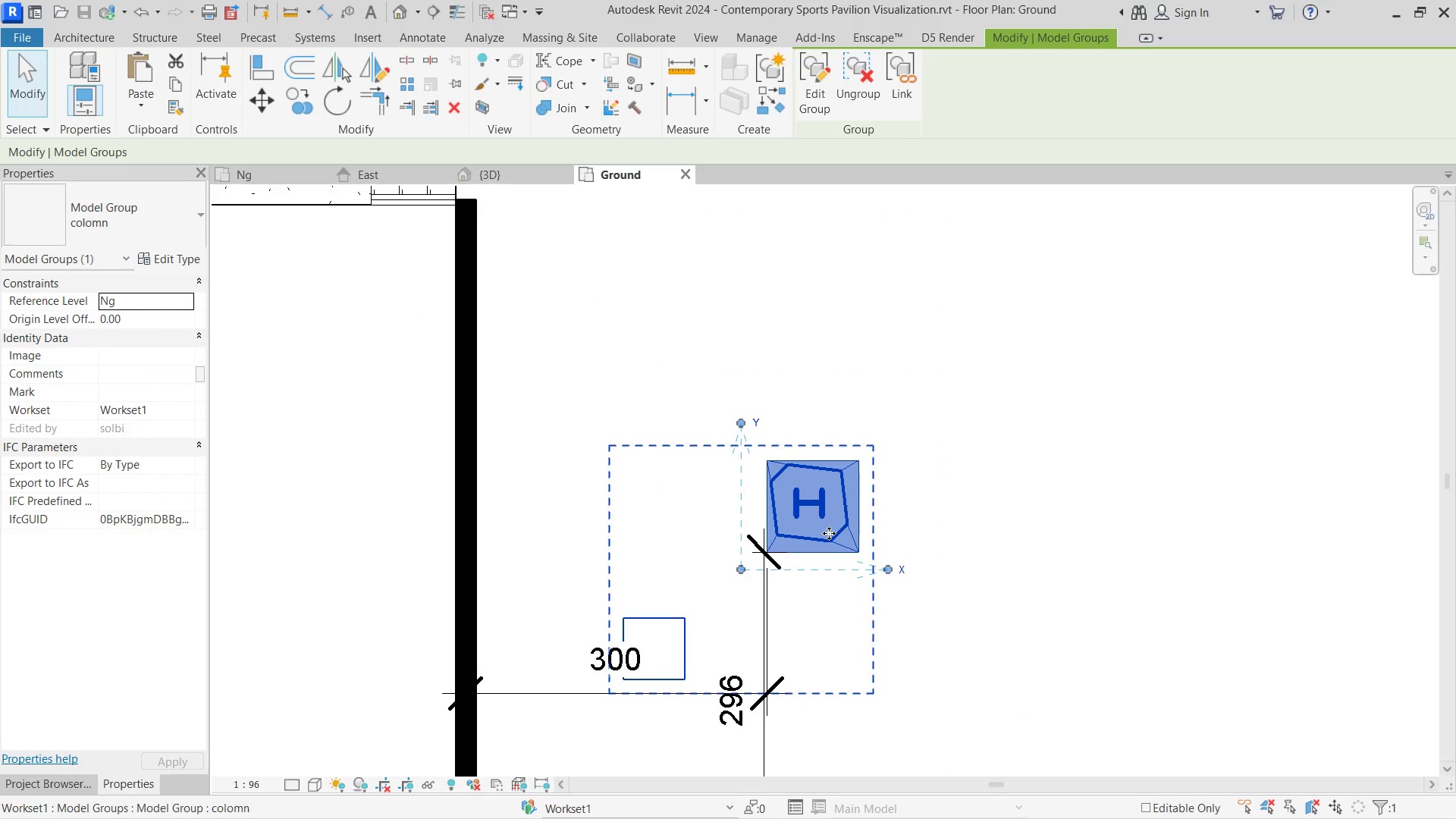 
key(ArrowUp)
 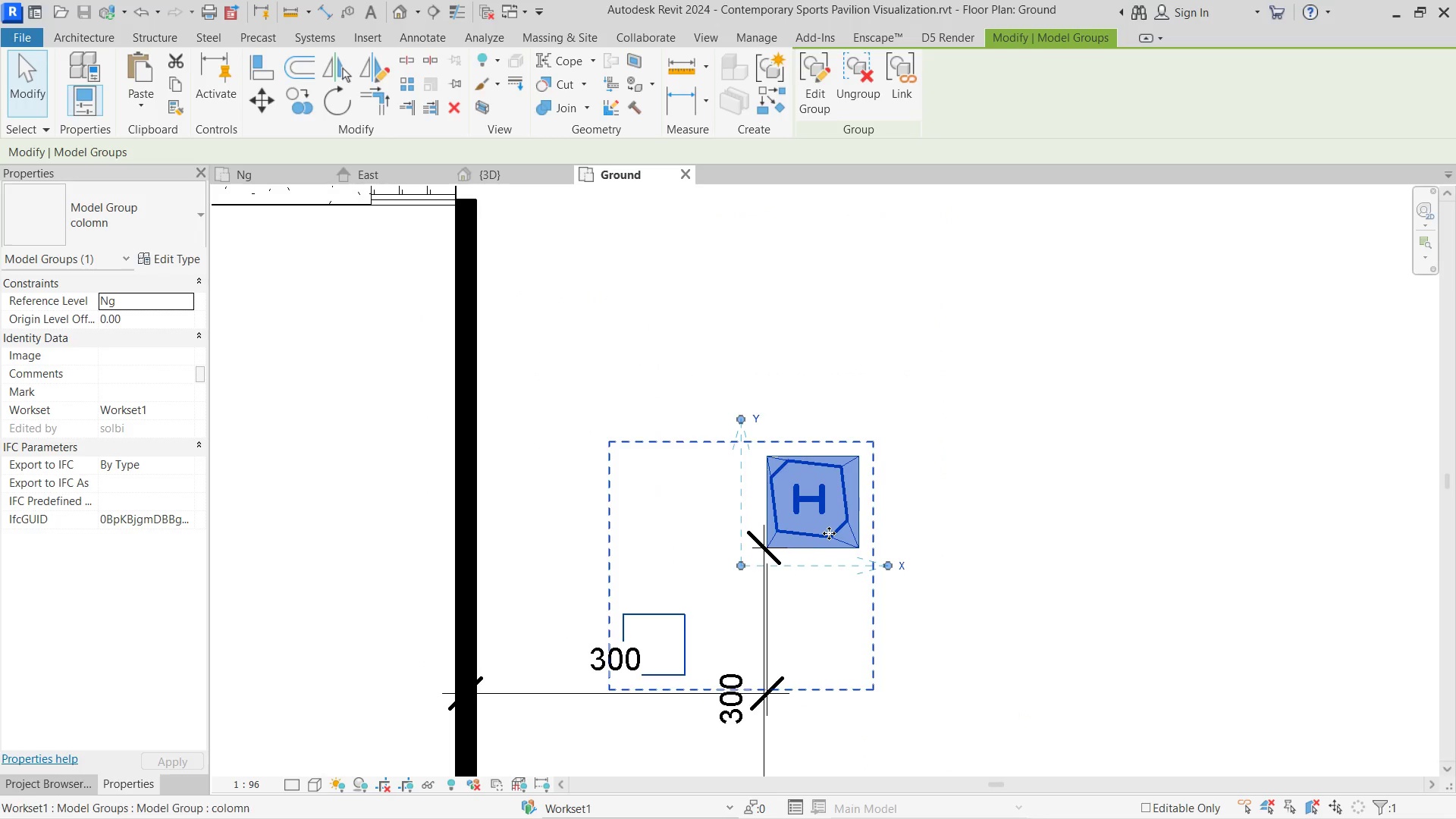 
key(ArrowUp)
 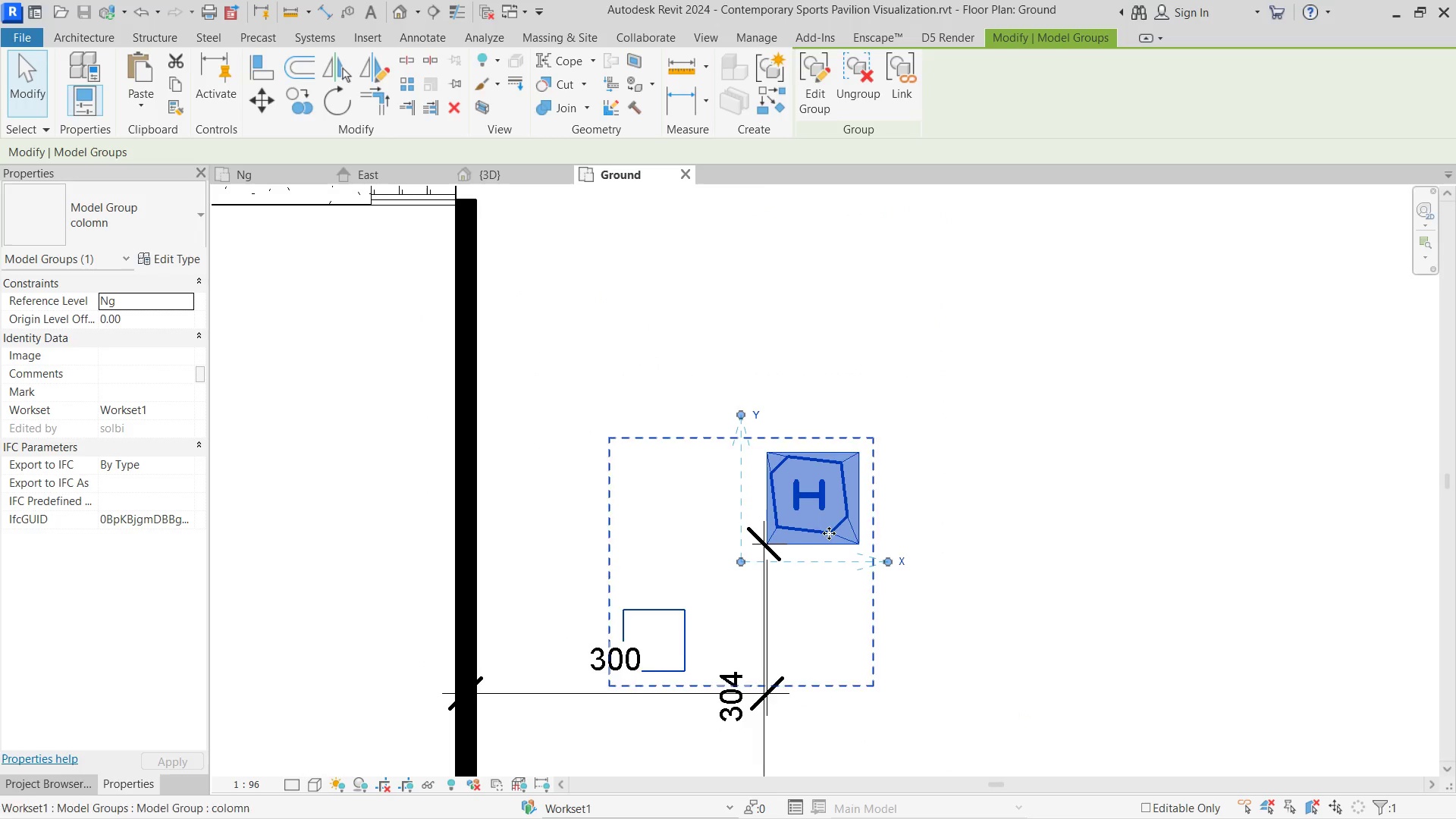 
key(ArrowDown)
 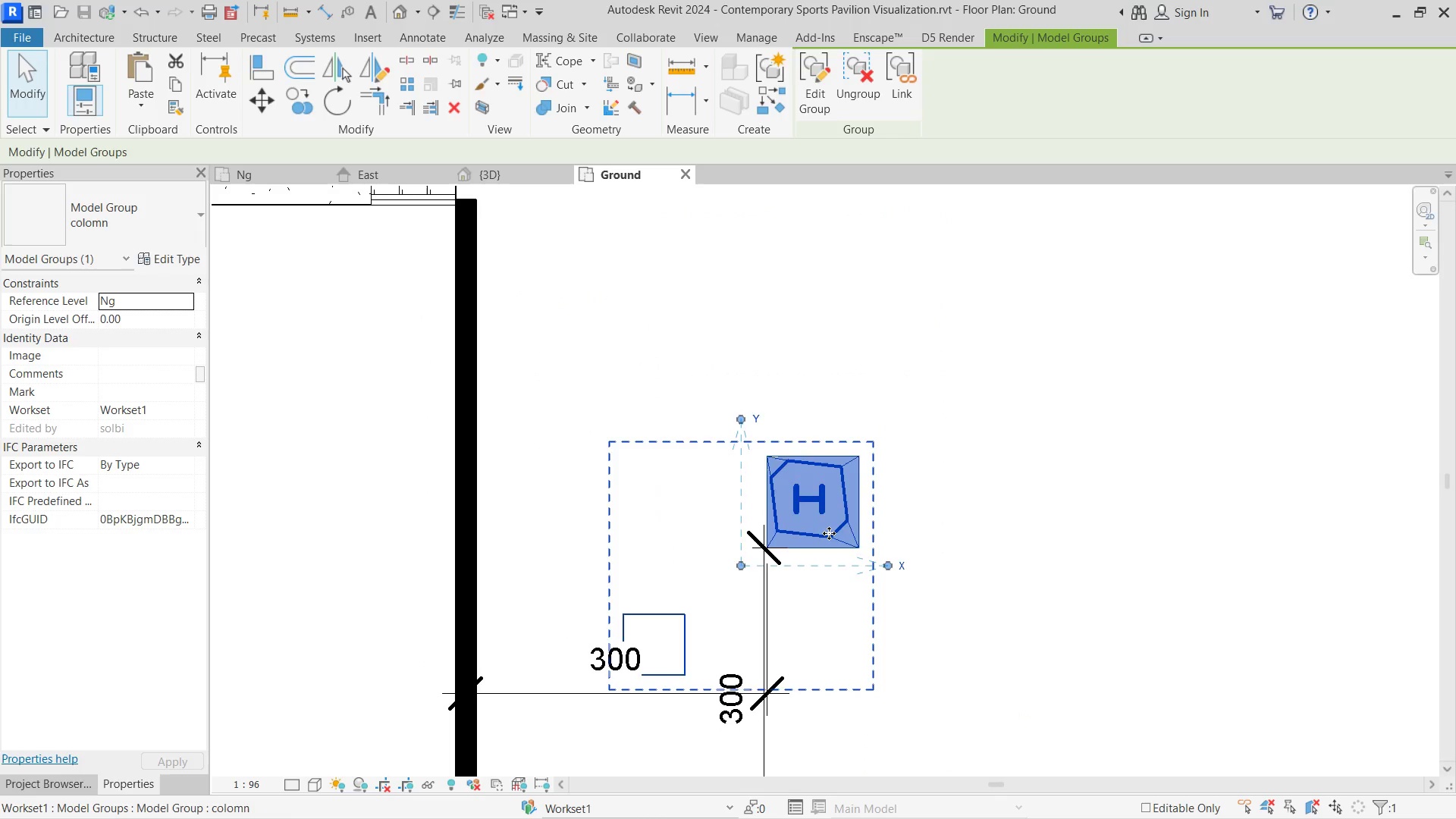 
key(Escape)
 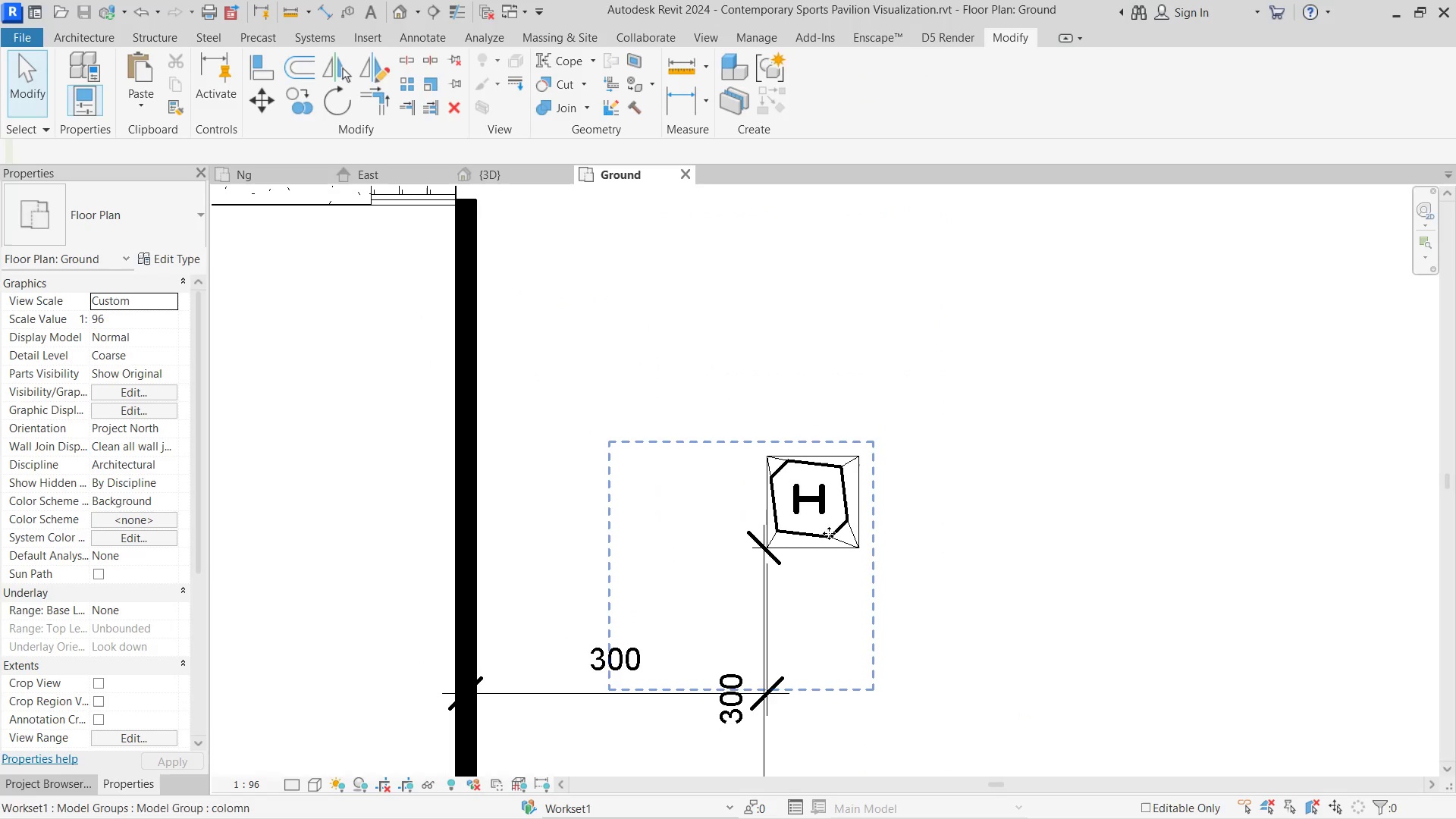 
key(Escape)
 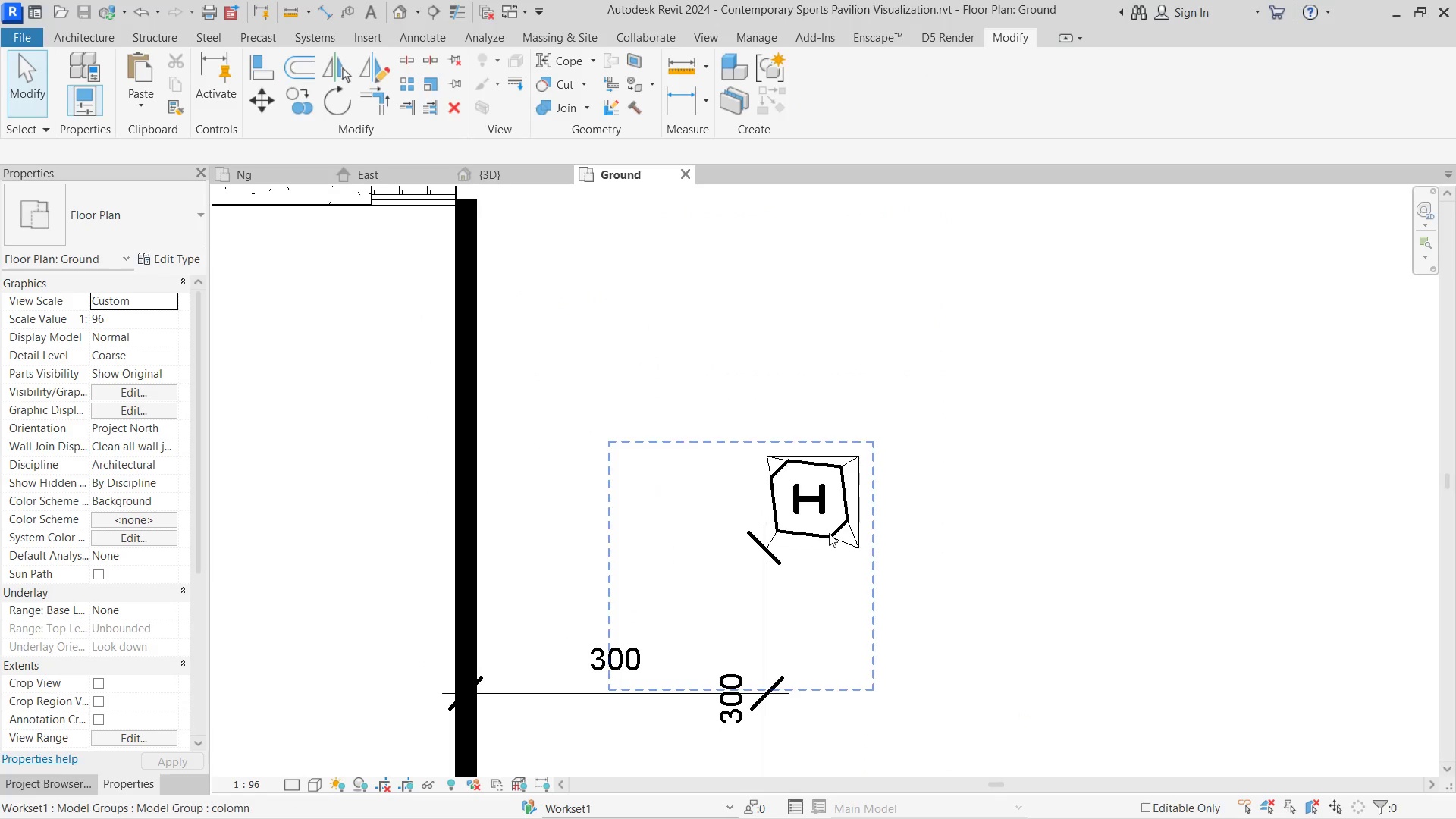 
key(Escape)
 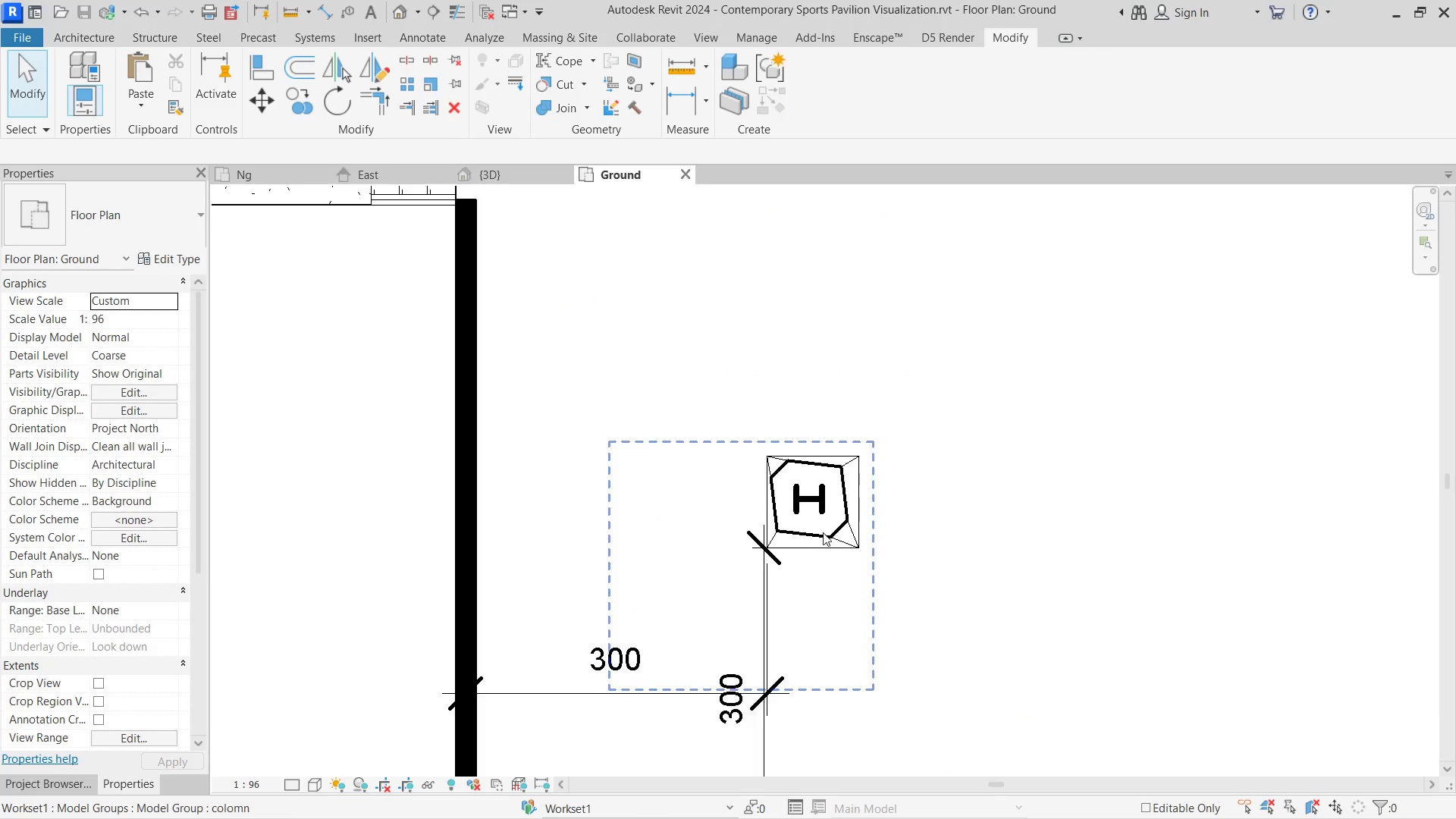 
left_click([821, 516])
 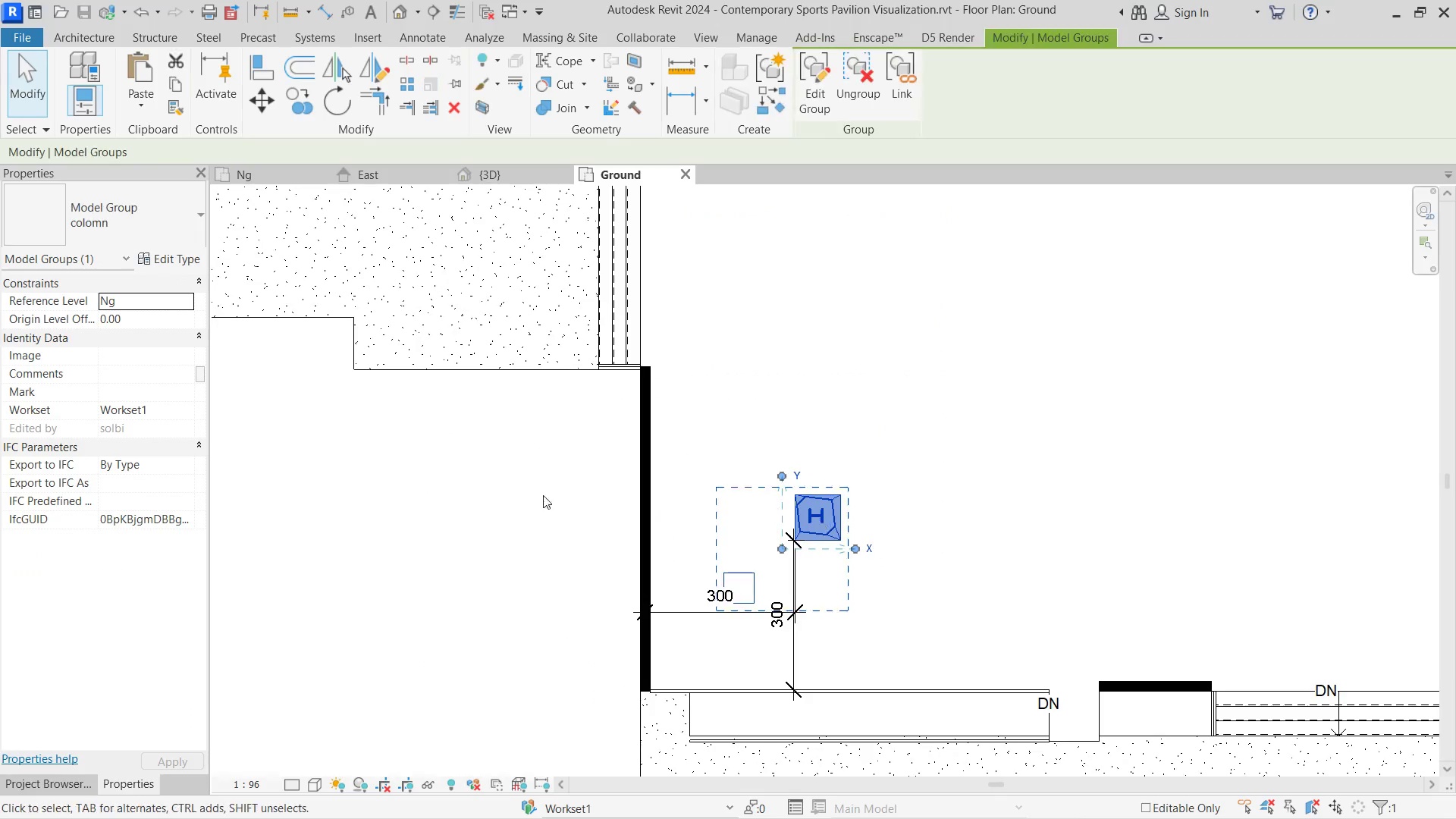 
scroll: coordinate [677, 441], scroll_direction: down, amount: 11.0
 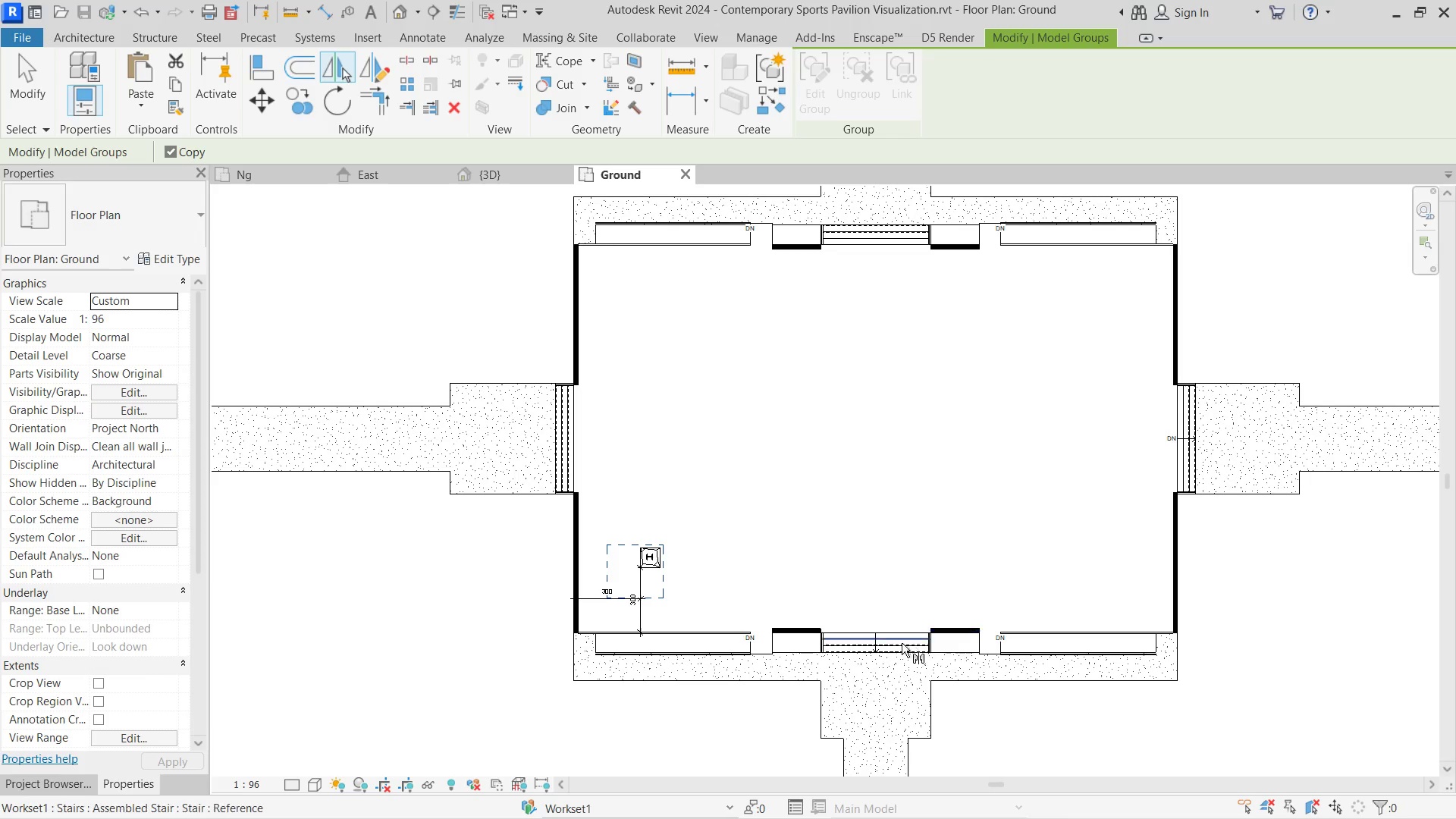 
left_click([877, 642])
 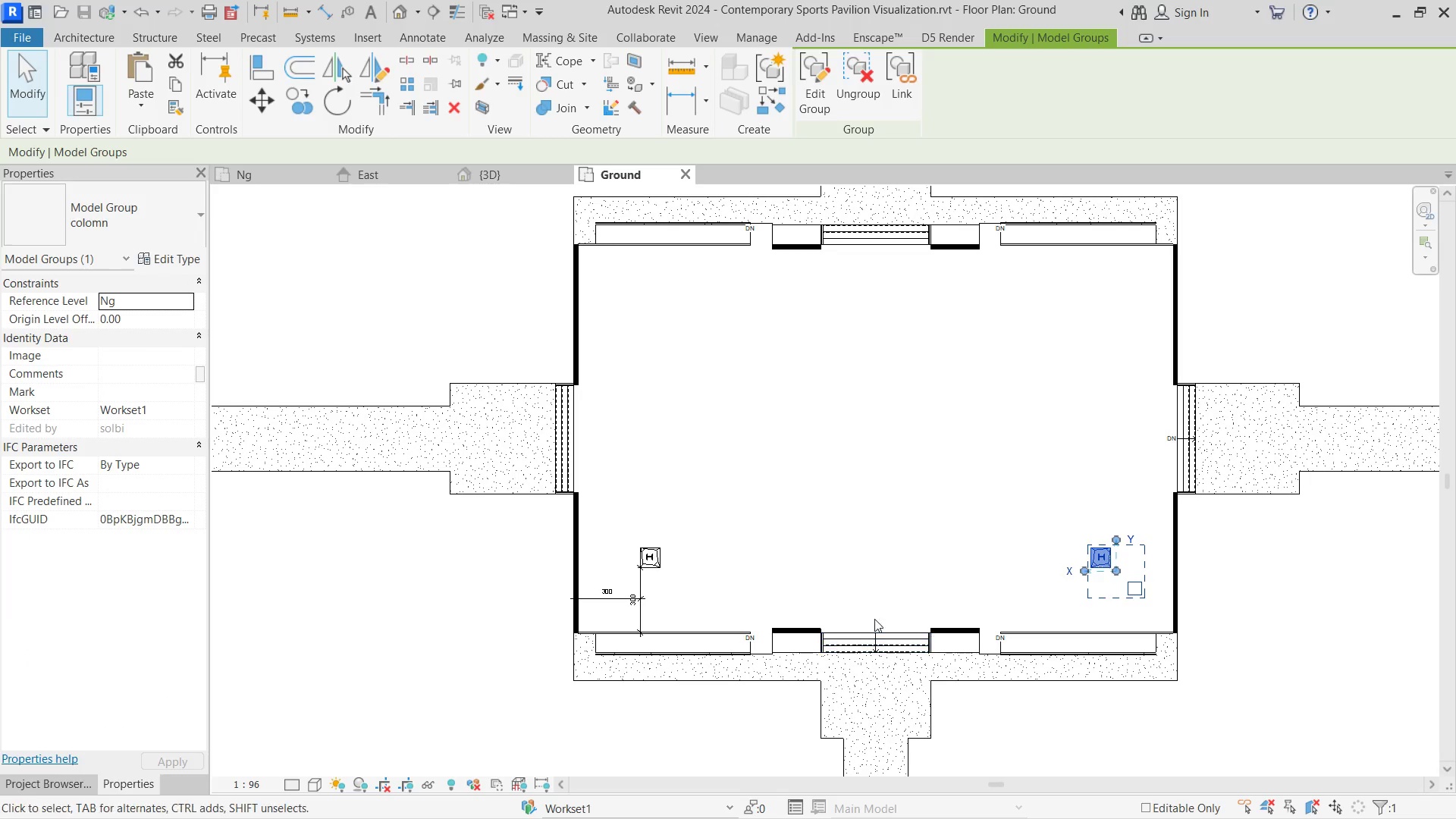 
hold_key(key=ControlLeft, duration=9.62)
left_click([648, 554])
 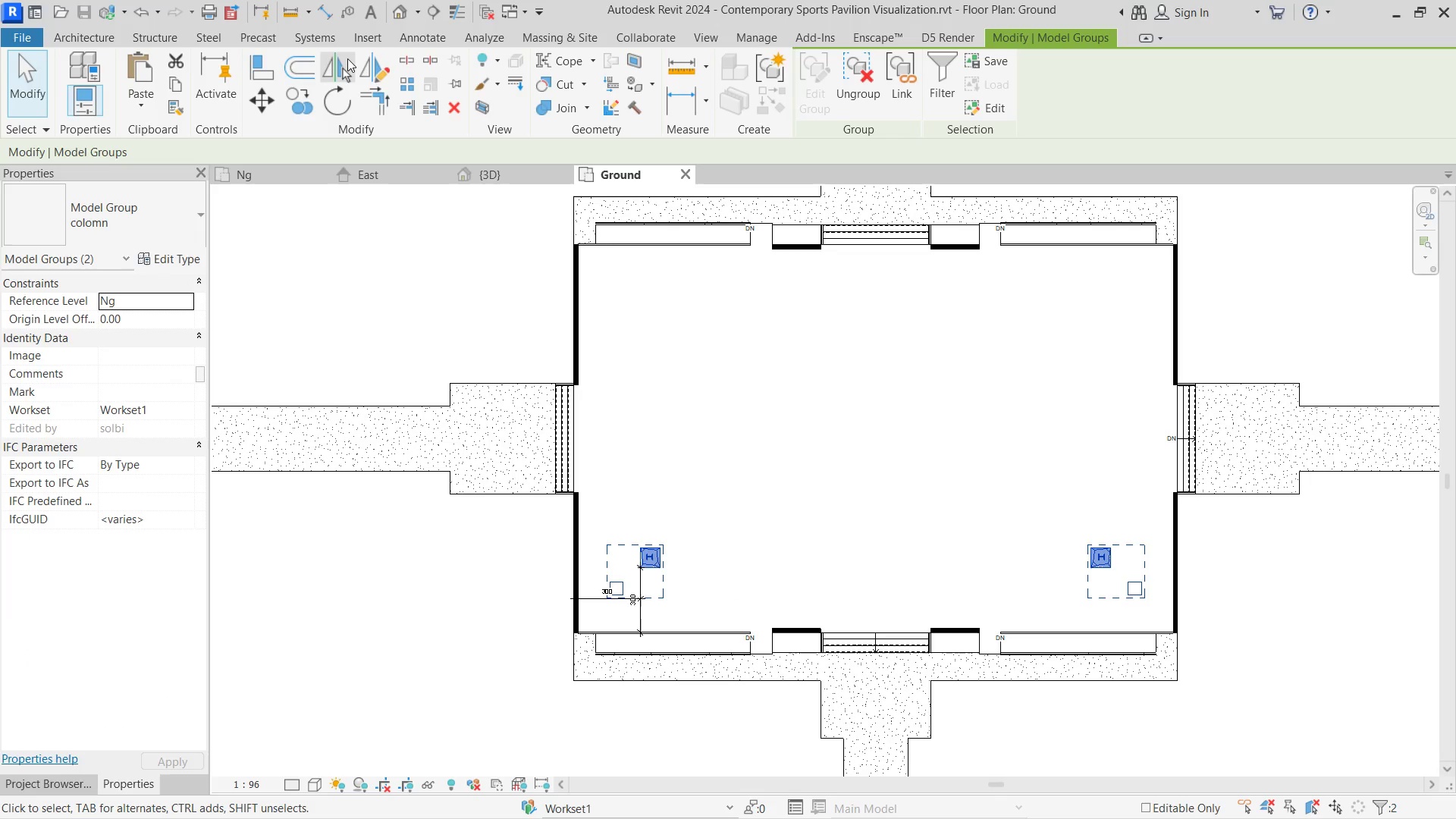 
left_click([347, 58])
 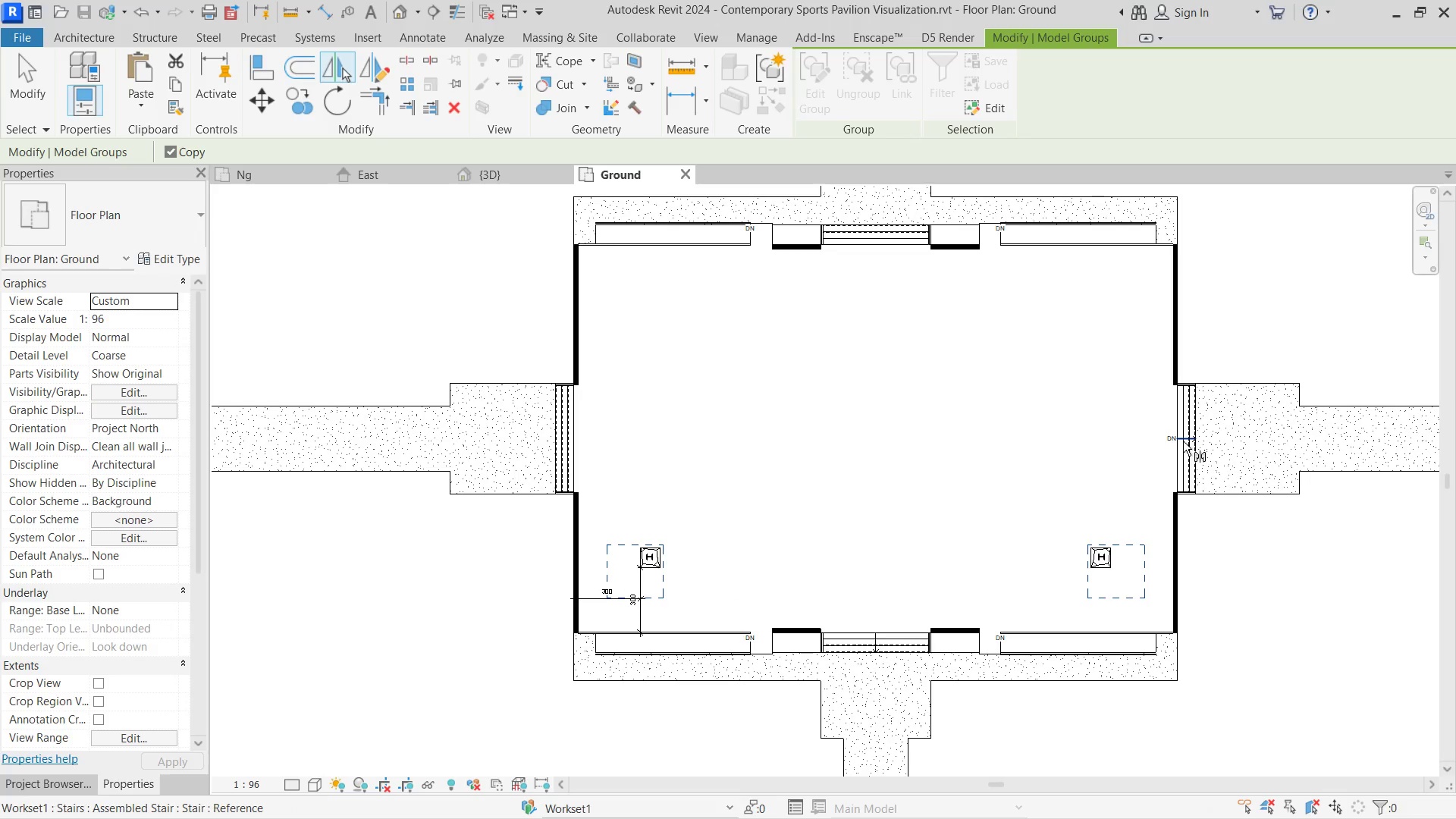 
left_click([1183, 441])
 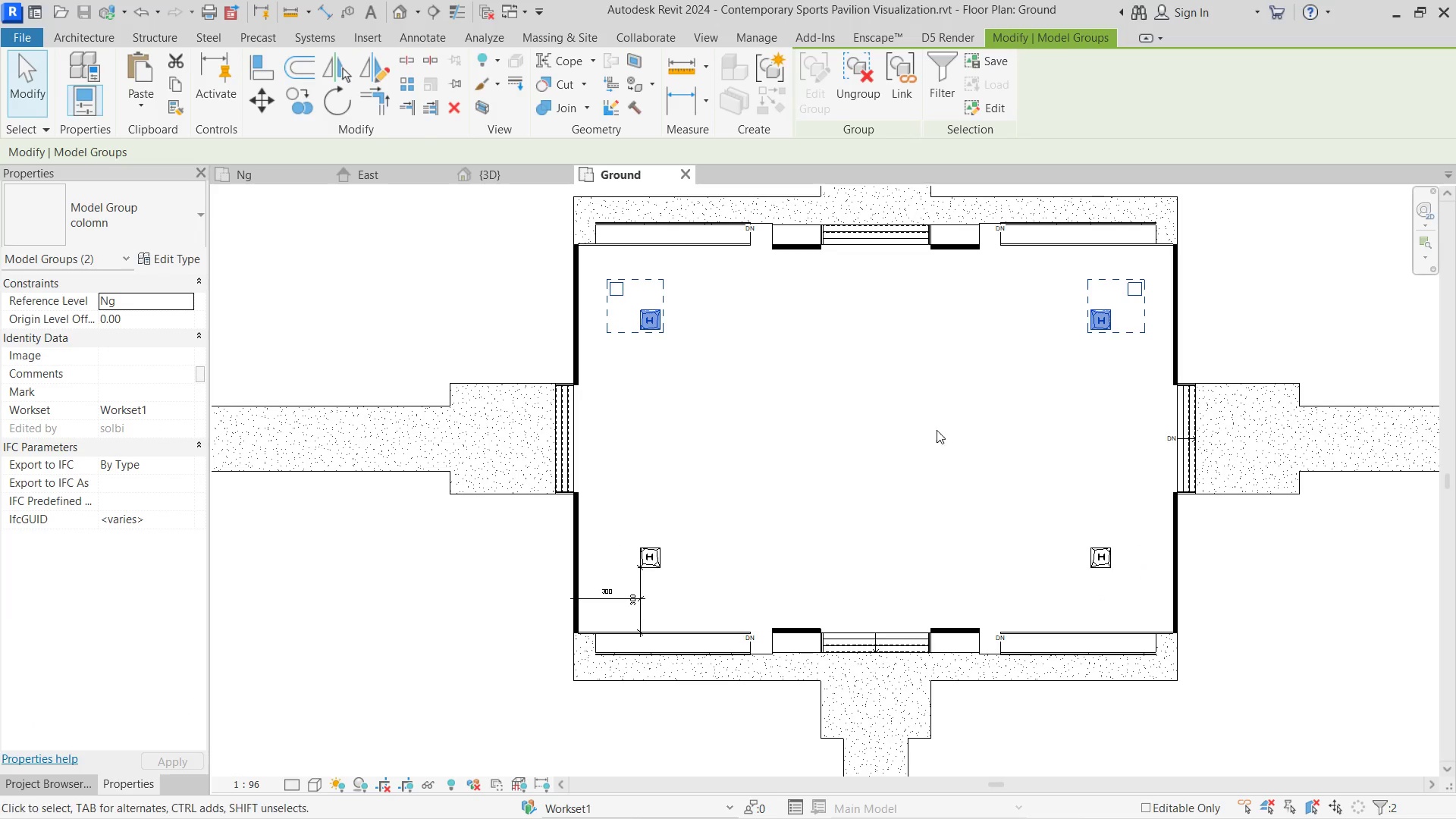 
key(Escape)
 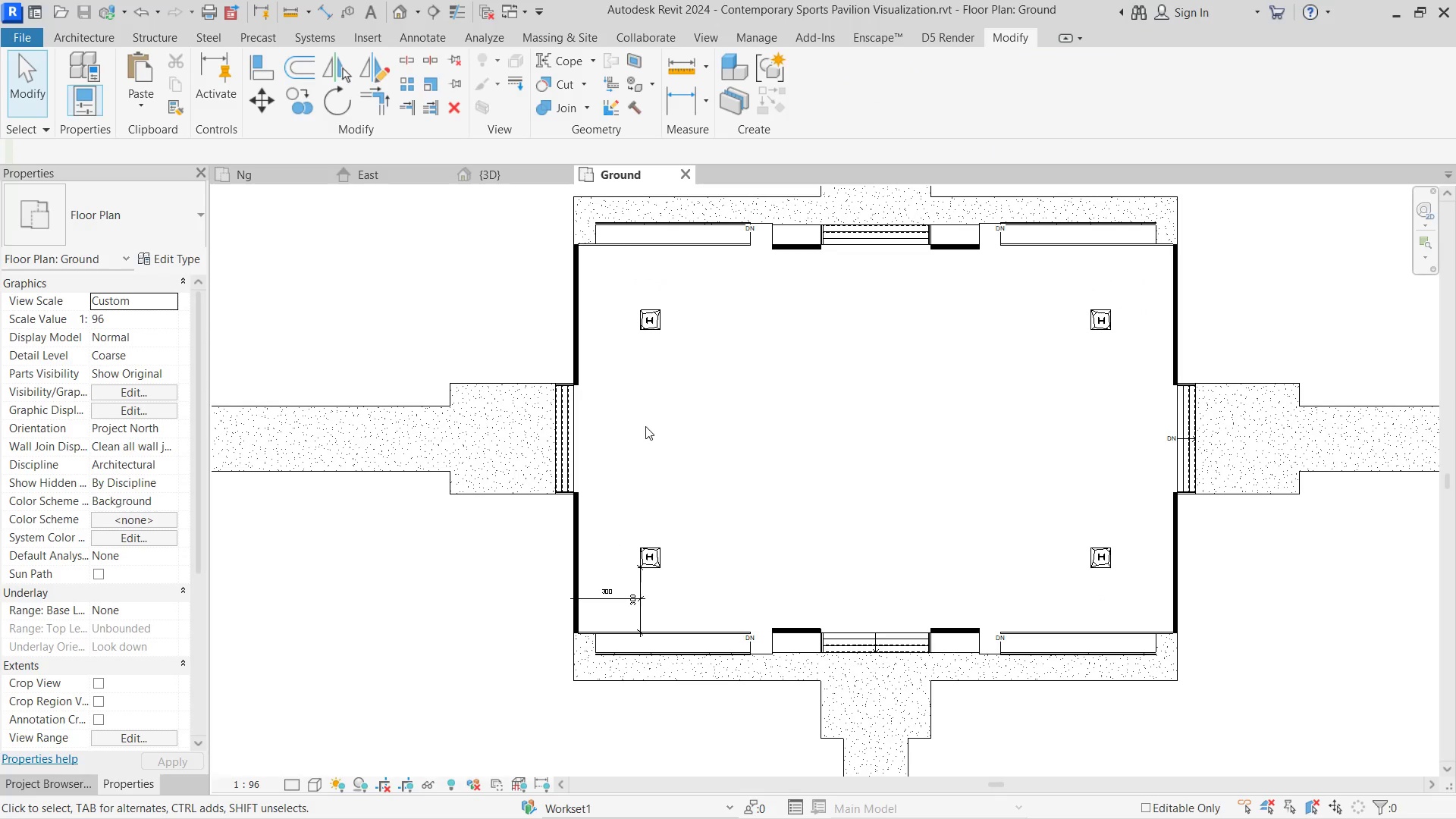 
key(Escape)
 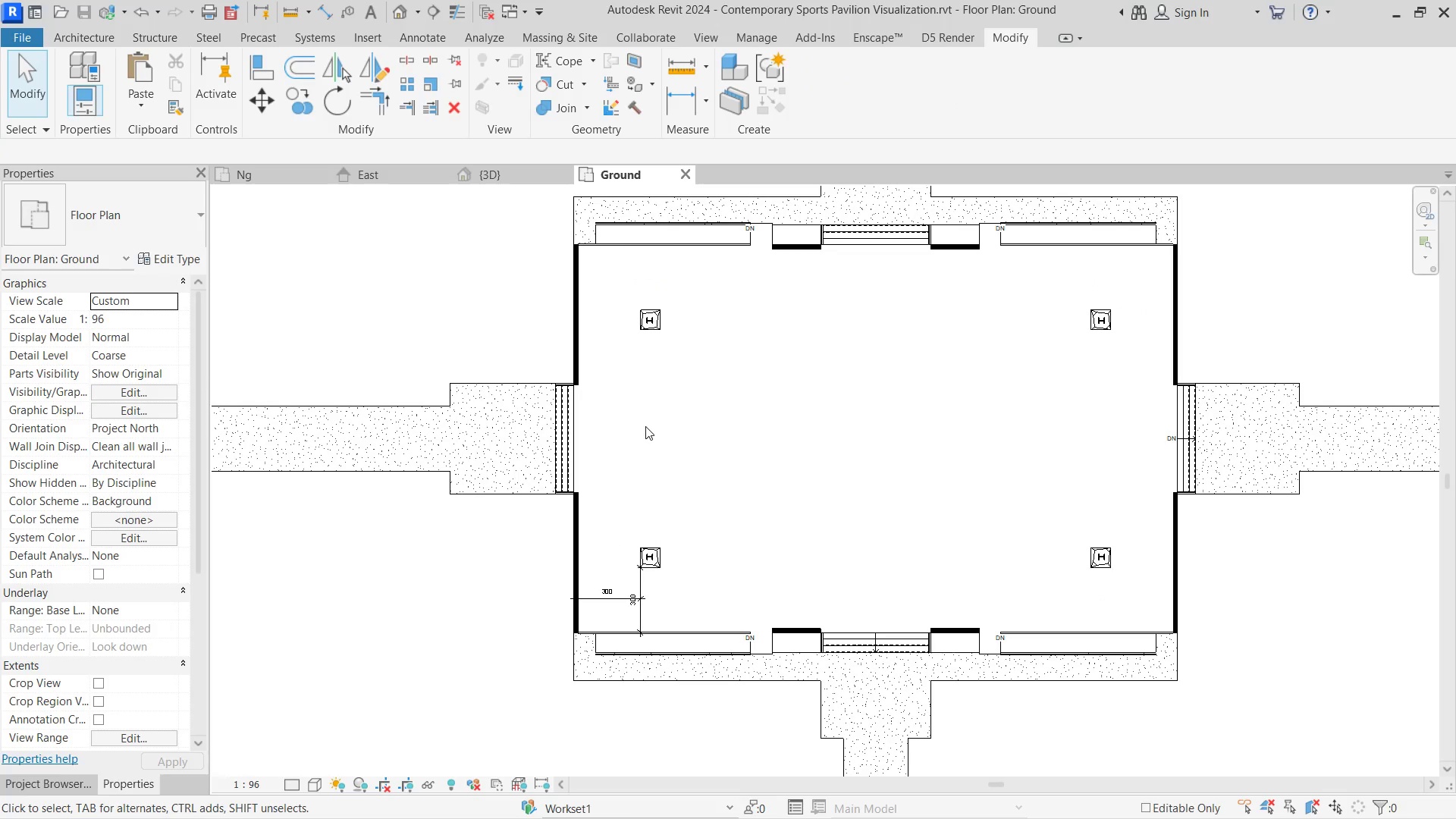 
left_click([624, 435])
 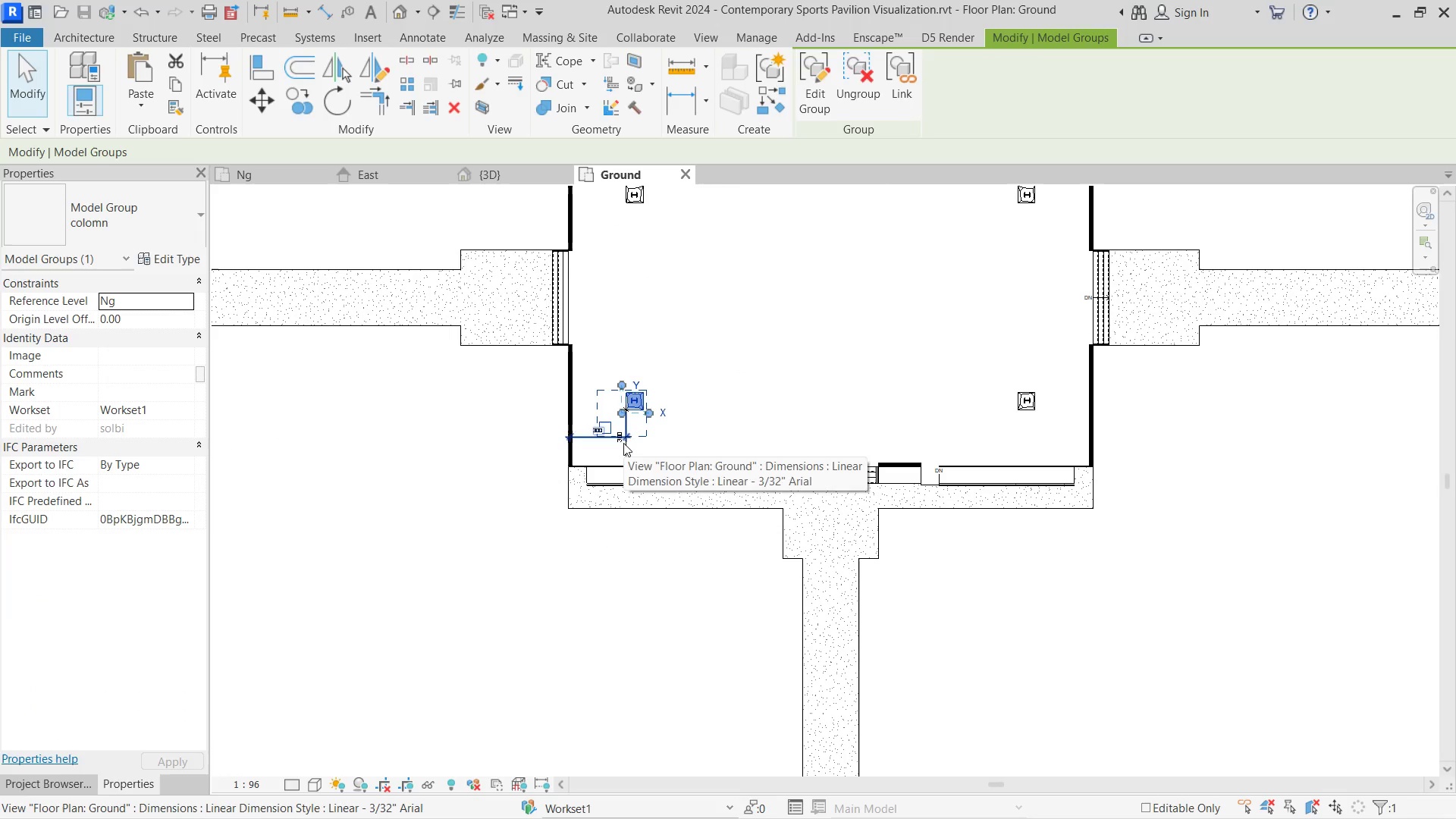 
scroll: coordinate [657, 532], scroll_direction: down, amount: 1.0
 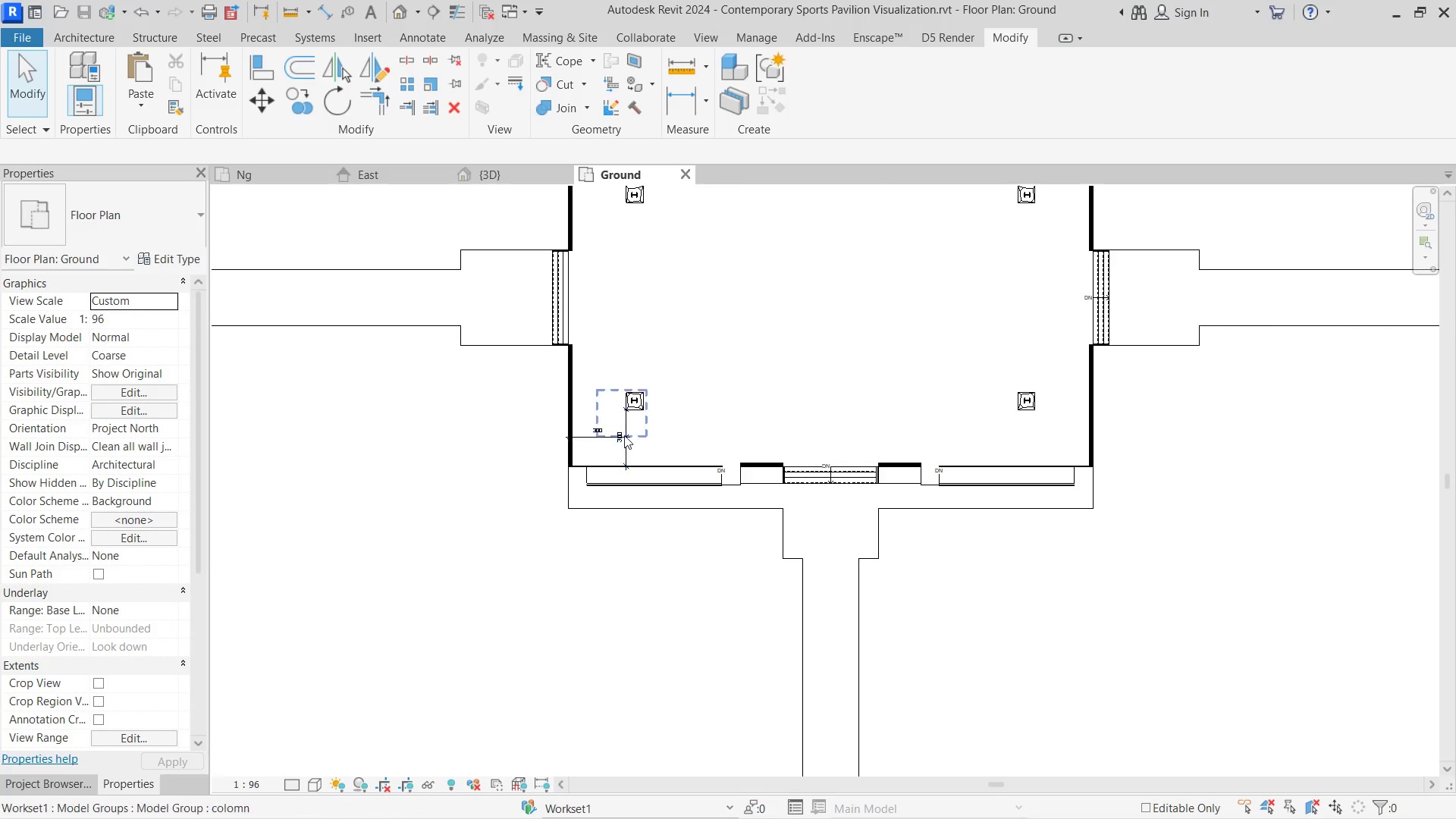 
left_click([628, 453])
 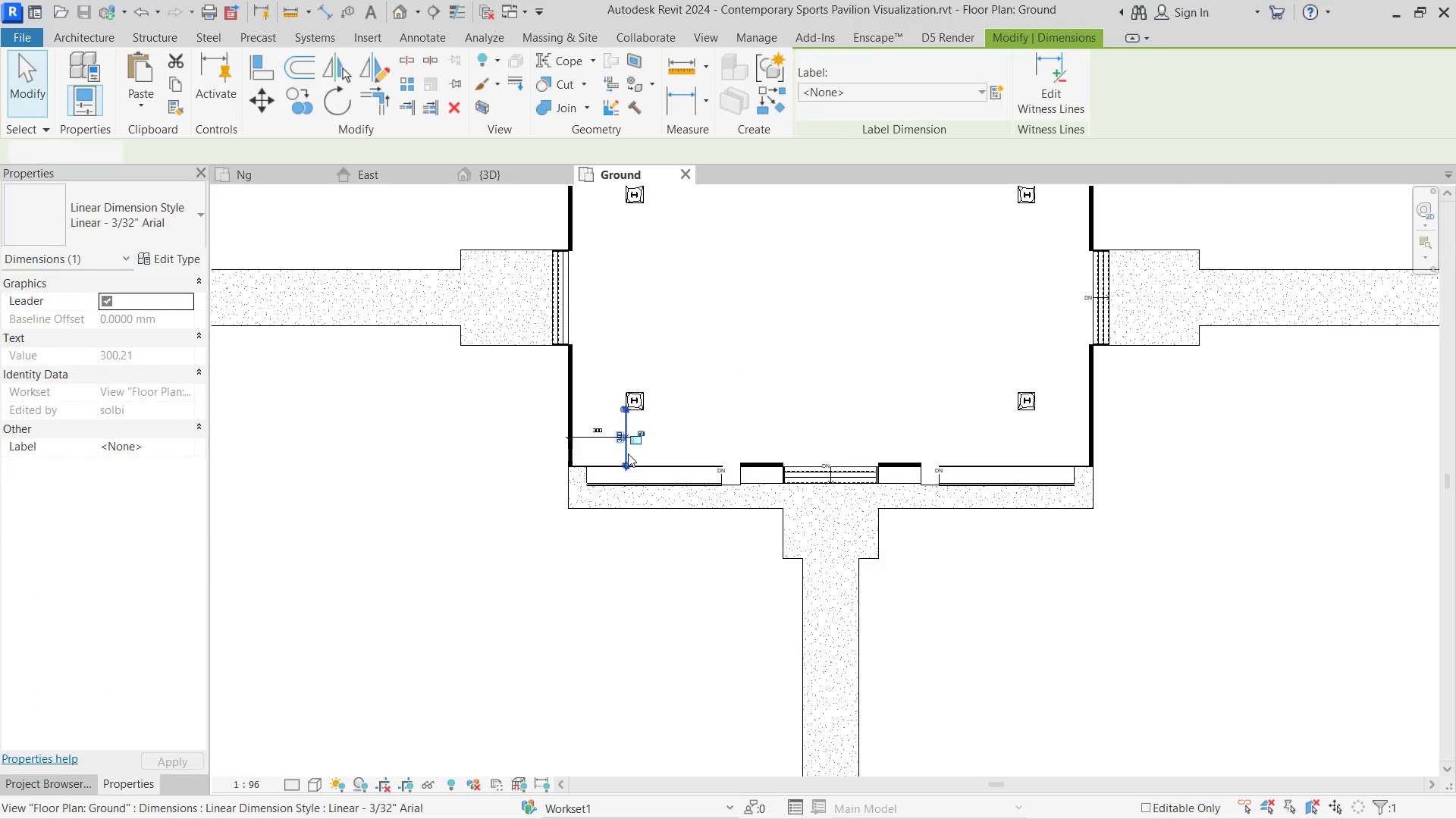 
key(Delete)
 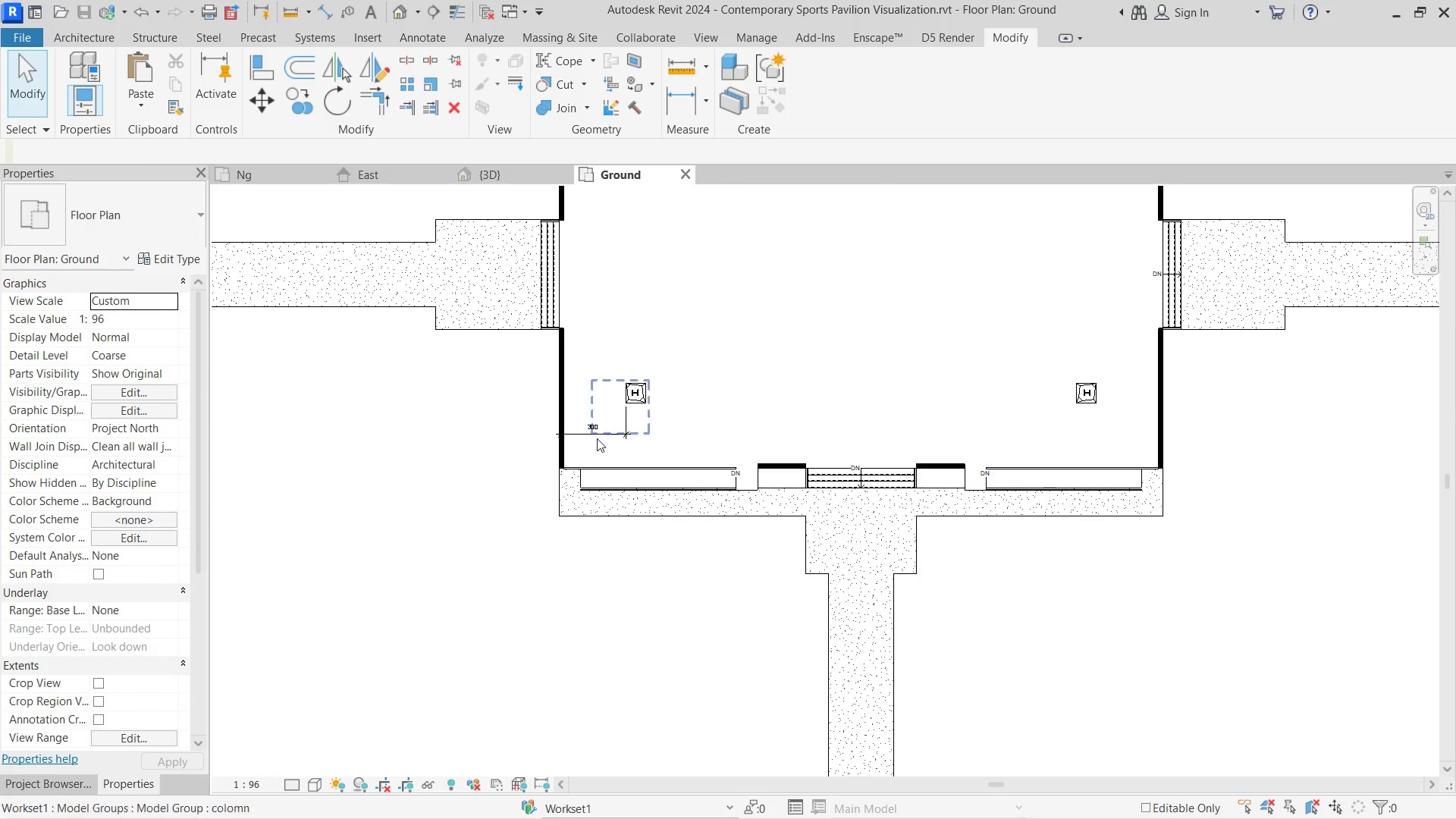 
scroll: coordinate [628, 453], scroll_direction: up, amount: 1.0
 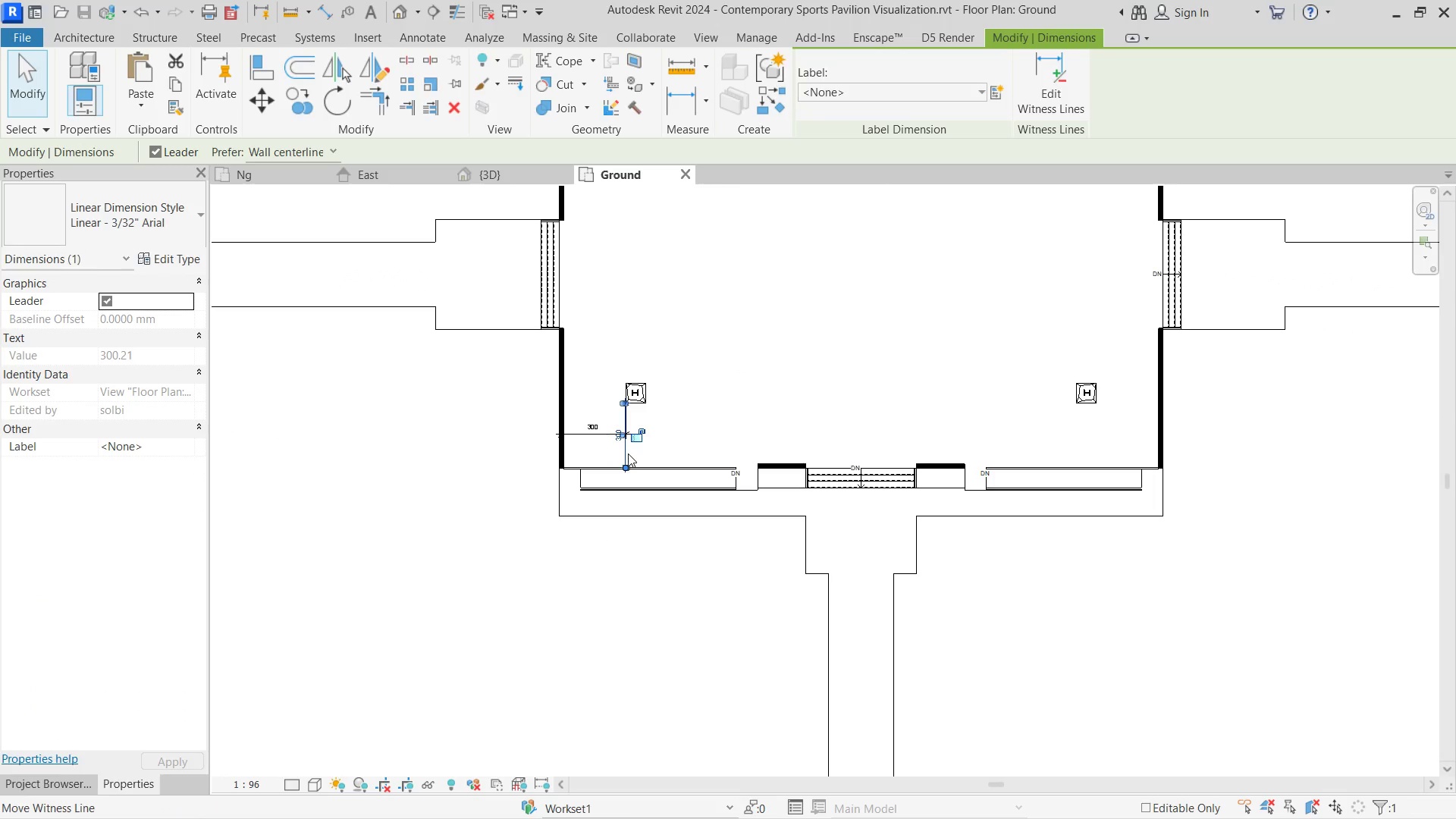 
left_click([597, 438])
 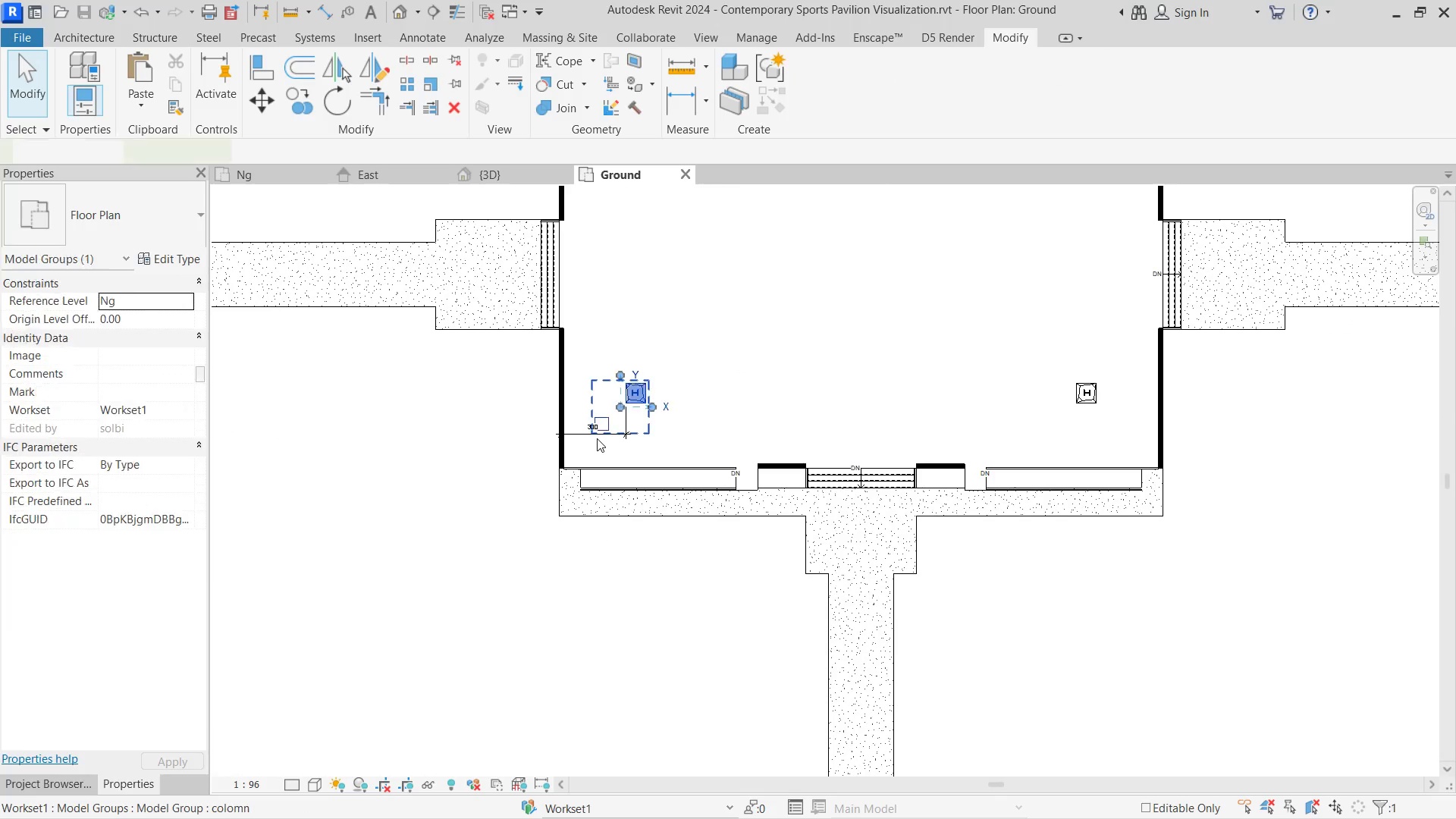 
key(Delete)
 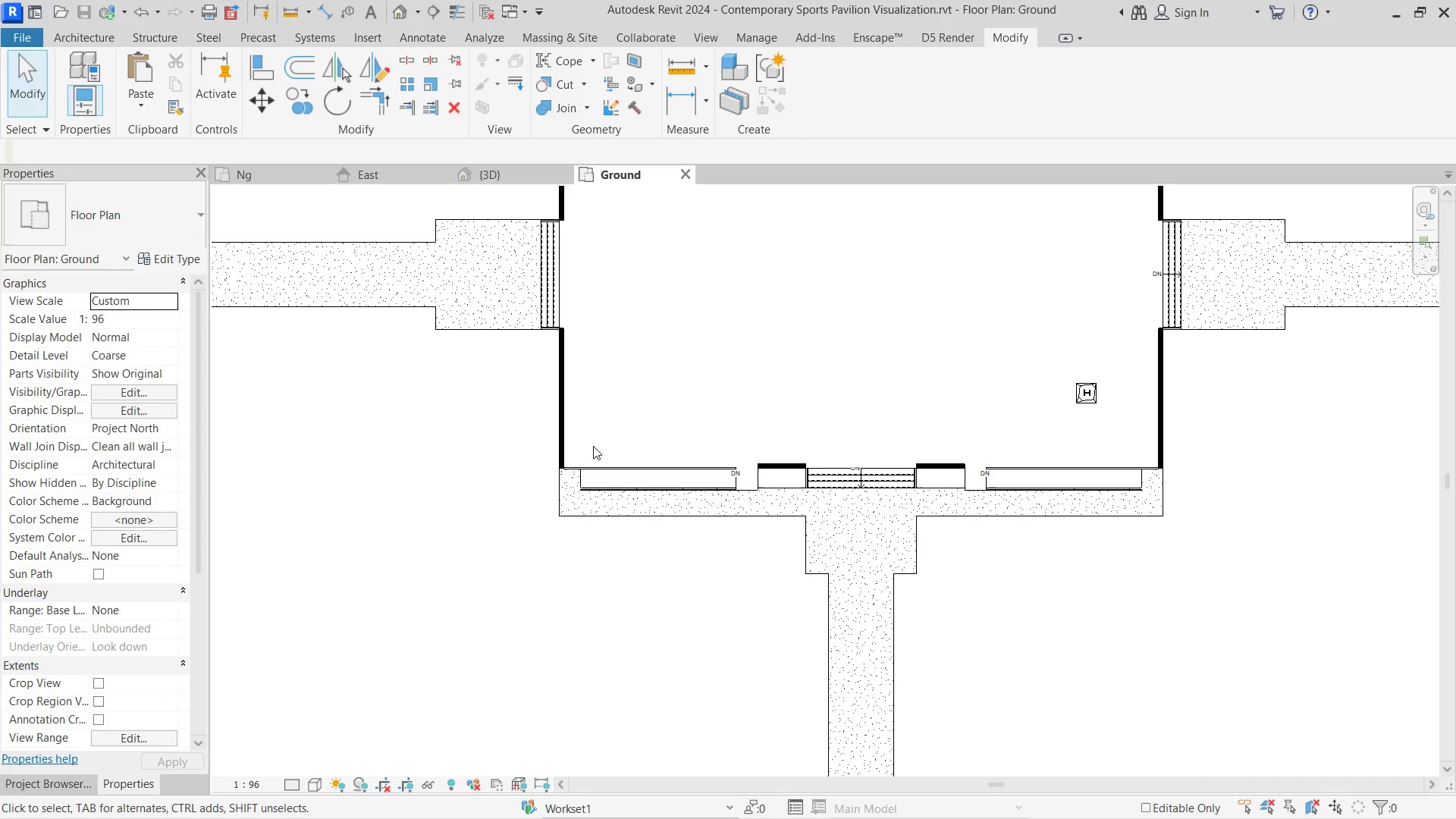 
key(Control+Z)
 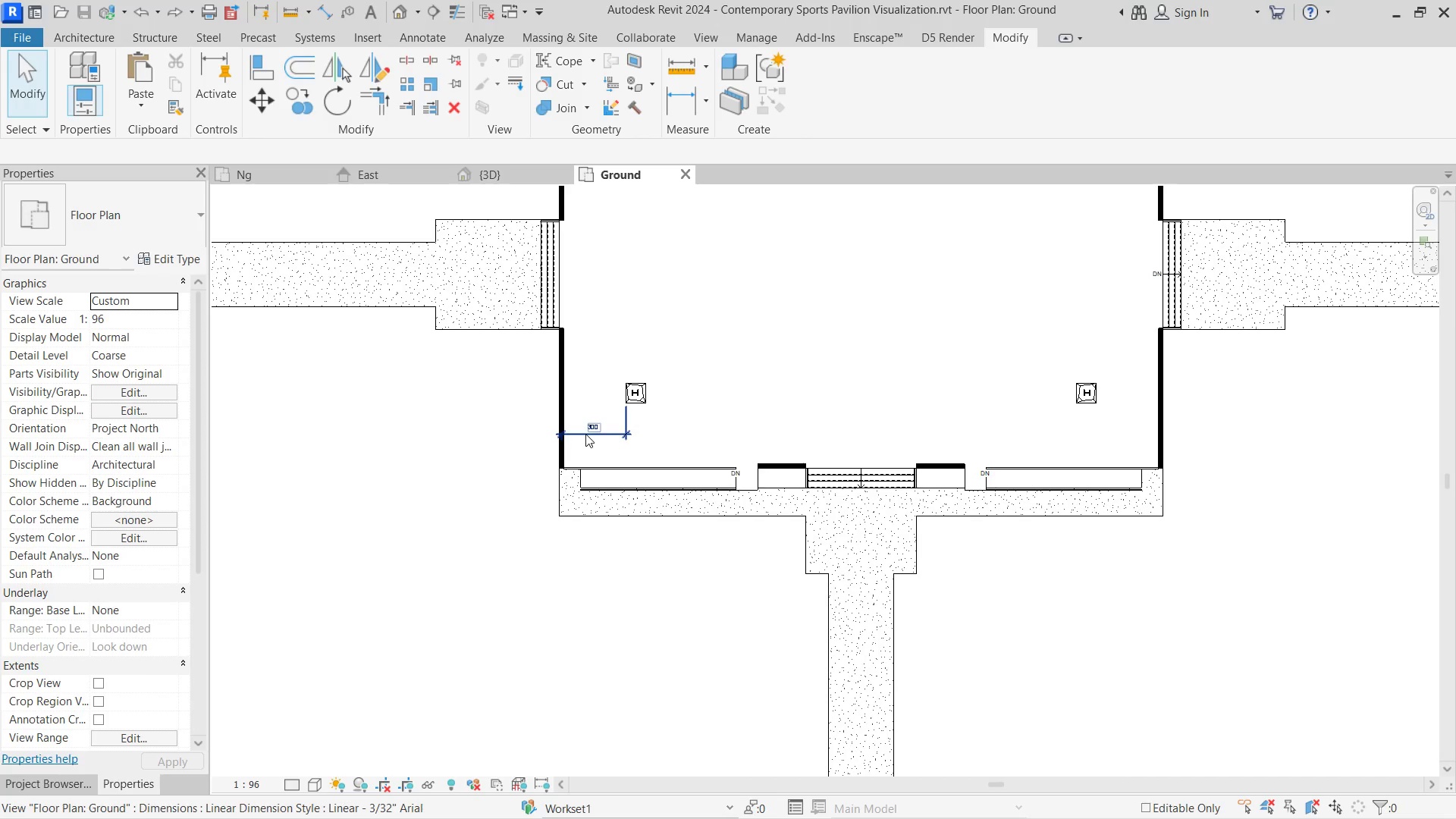 
left_click([585, 434])
 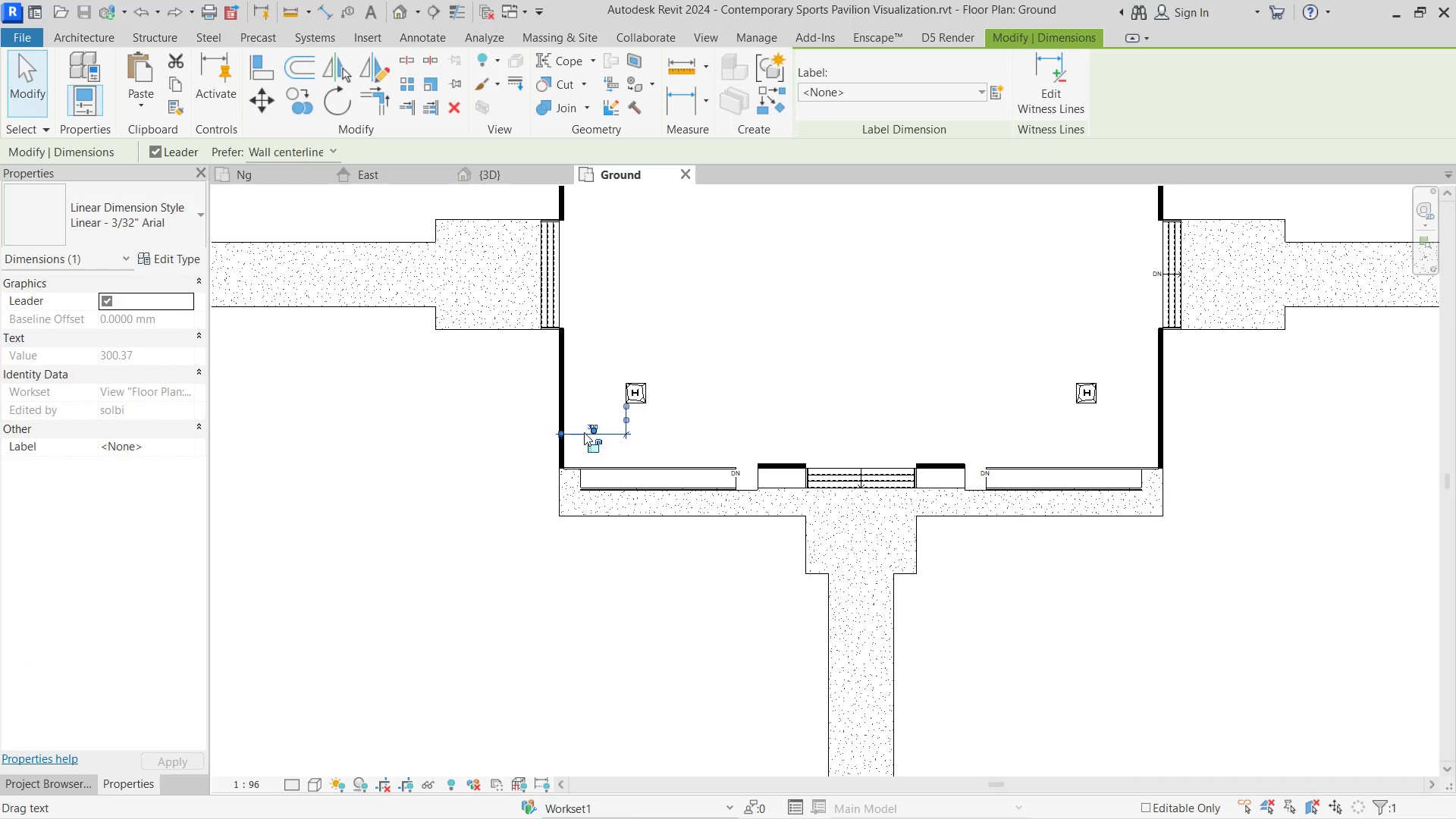 
key(Delete)
 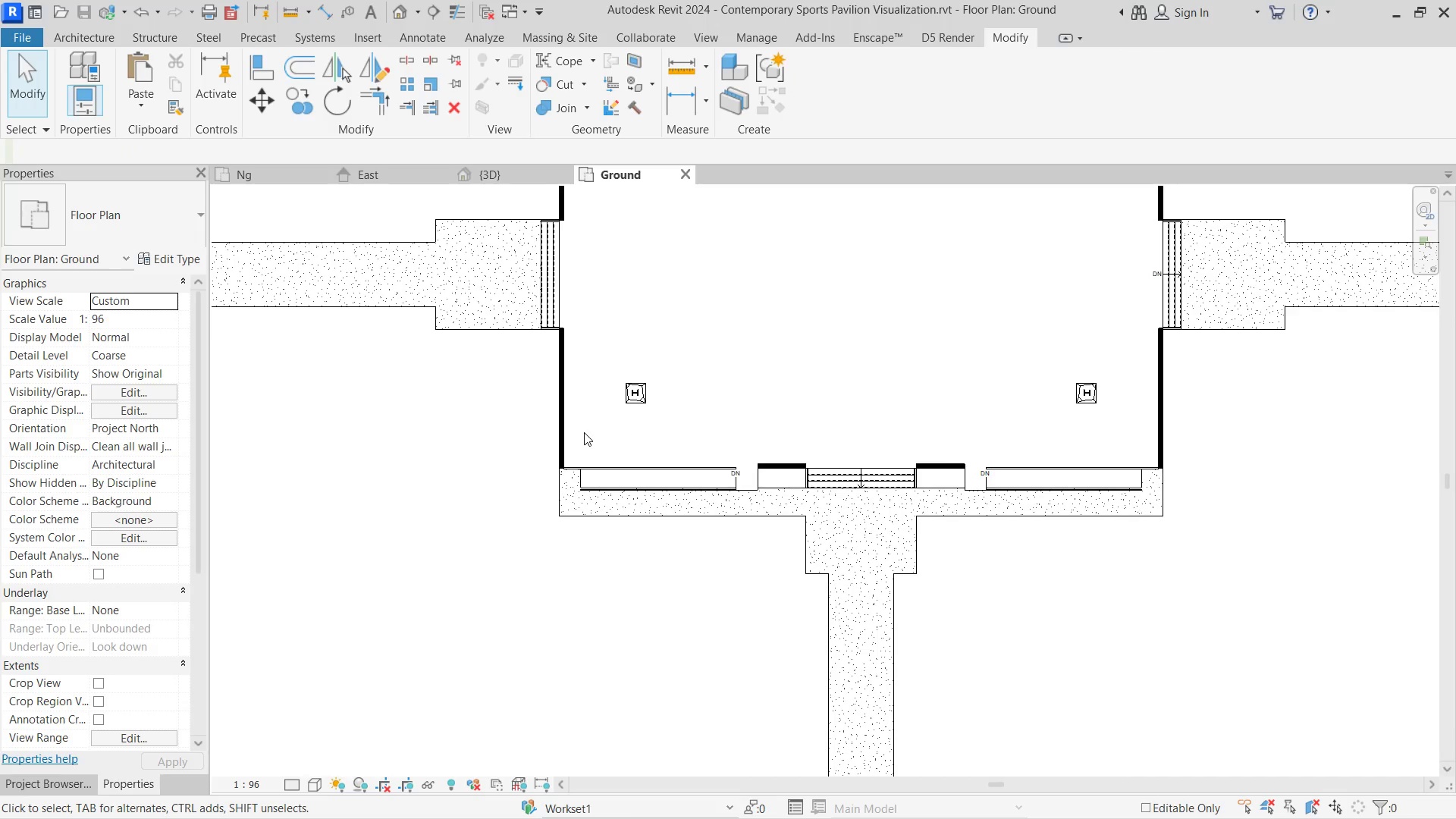 
scroll: coordinate [584, 432], scroll_direction: down, amount: 8.0
 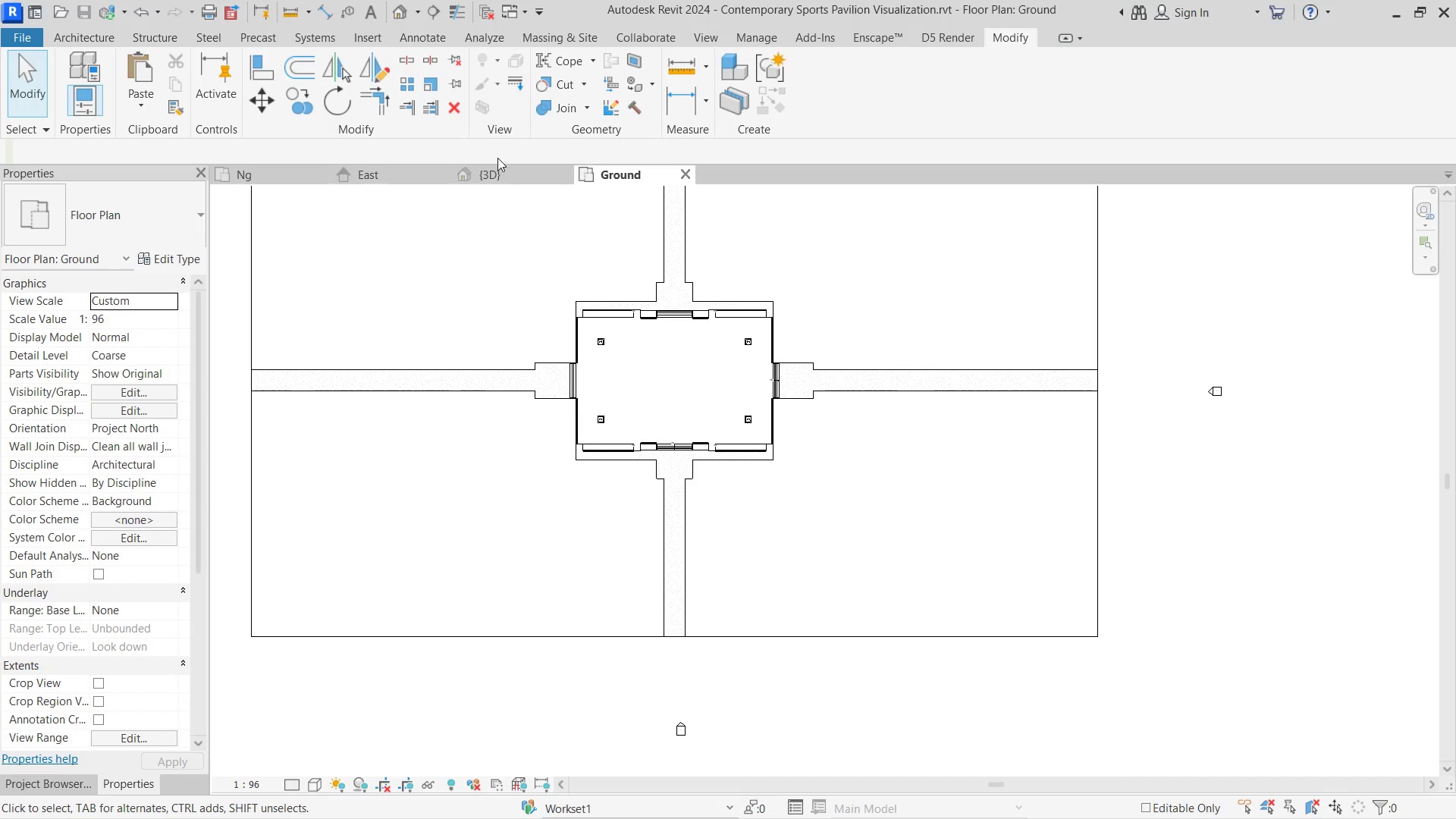 
left_click([497, 168])
 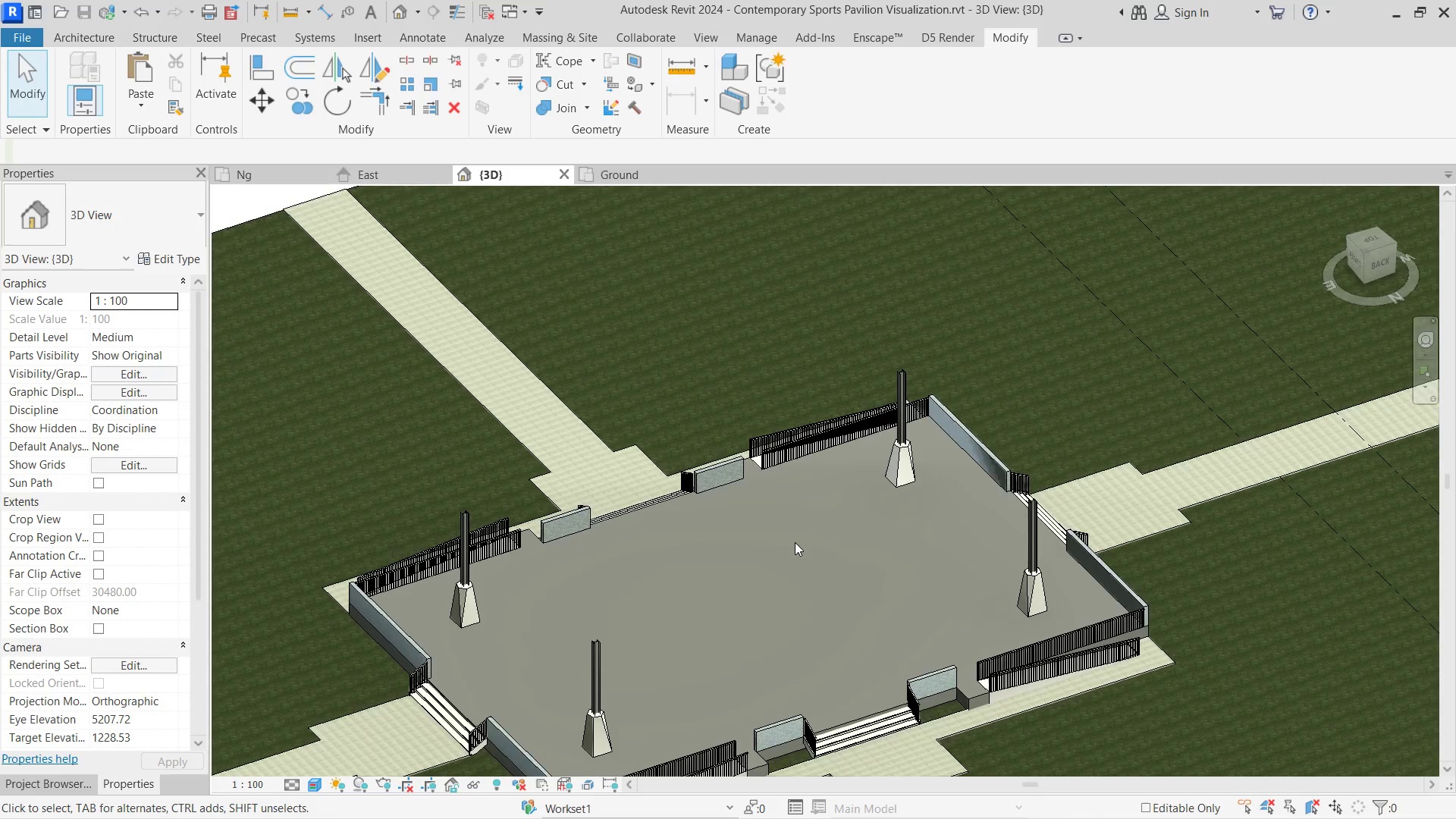 
hold_key(key=ShiftLeft, duration=0.59)
scroll: coordinate [879, 576], scroll_direction: down, amount: 5.0
 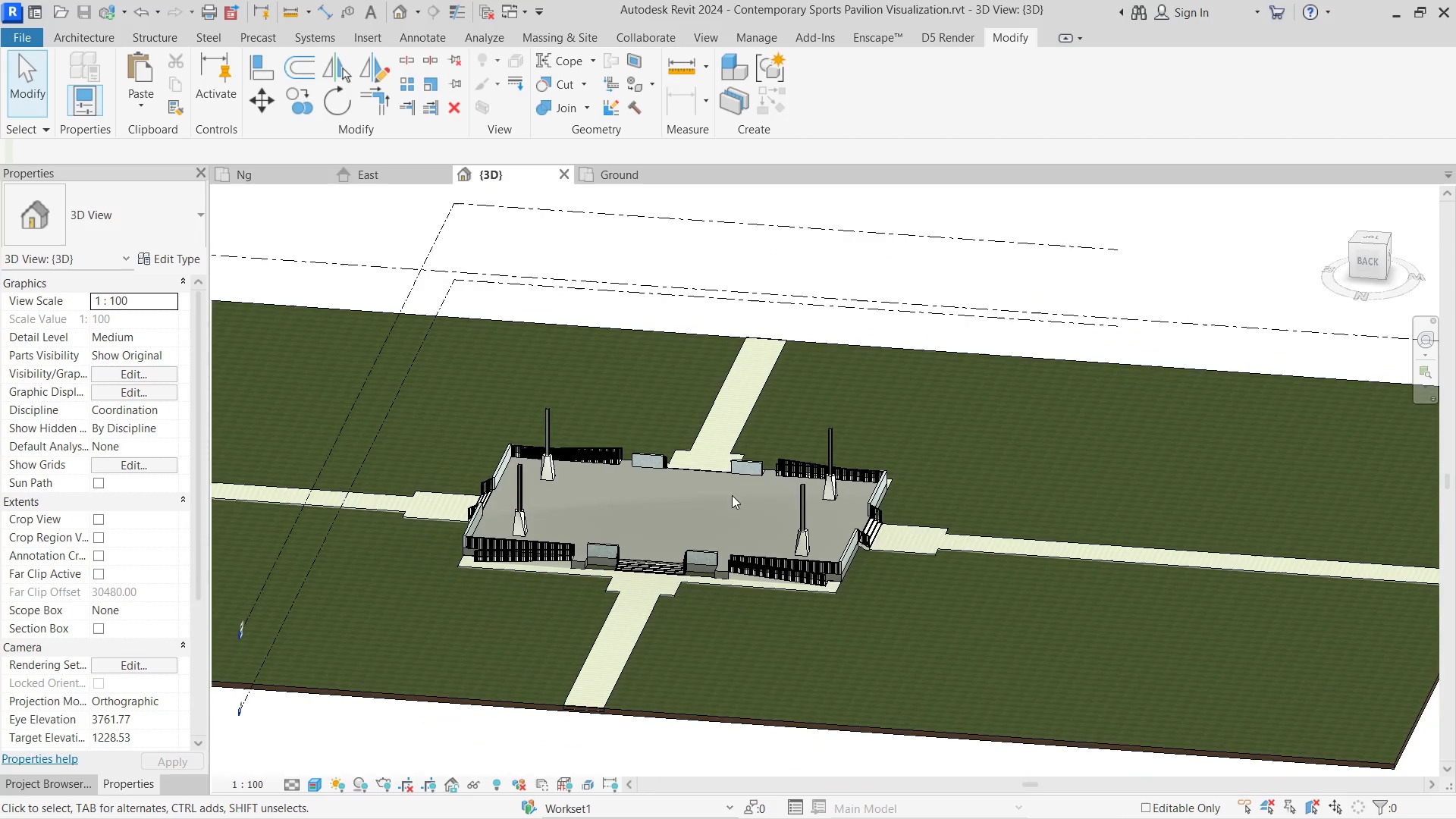 
wait(19.39)
 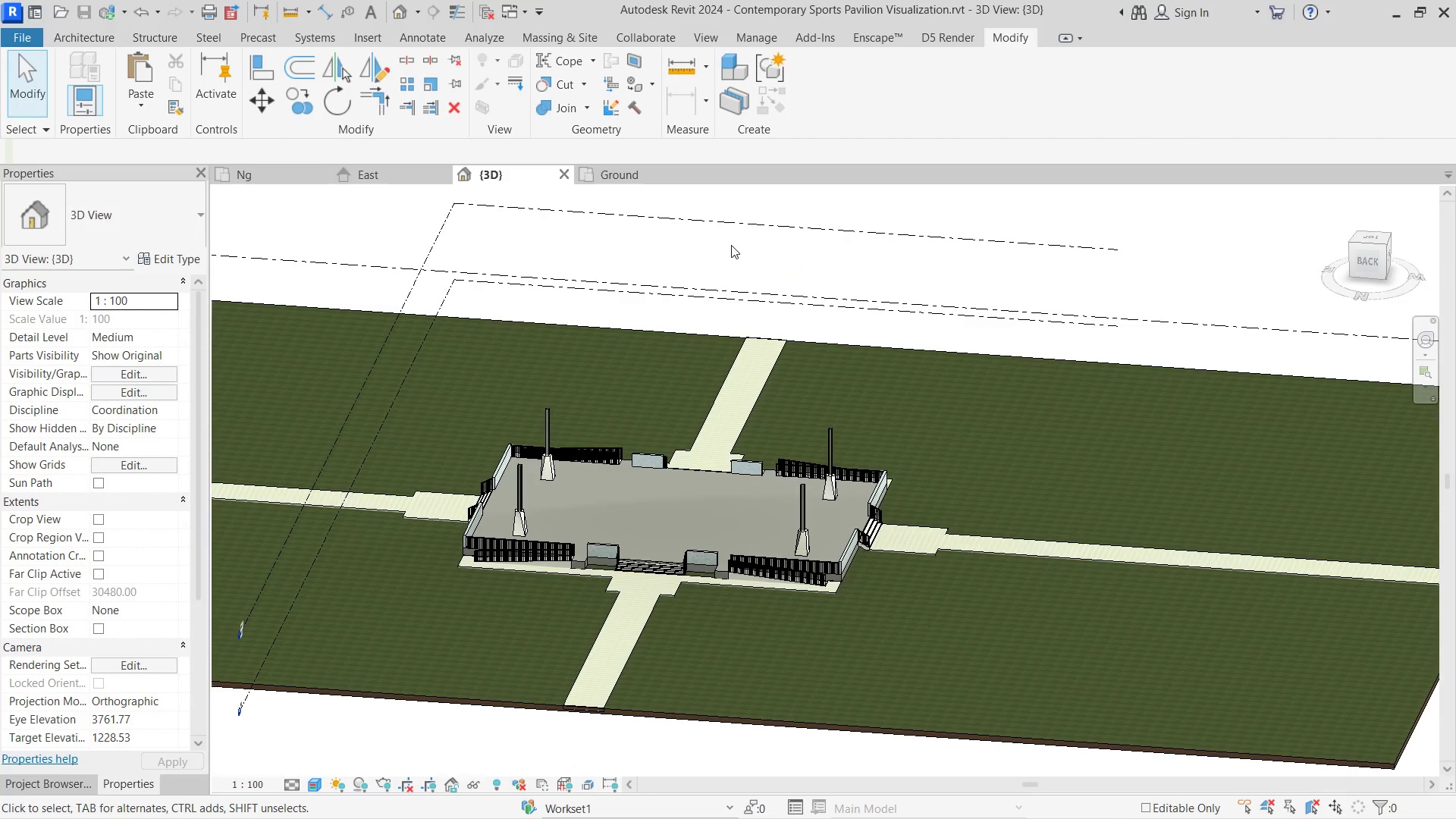 
left_click([626, 171])
 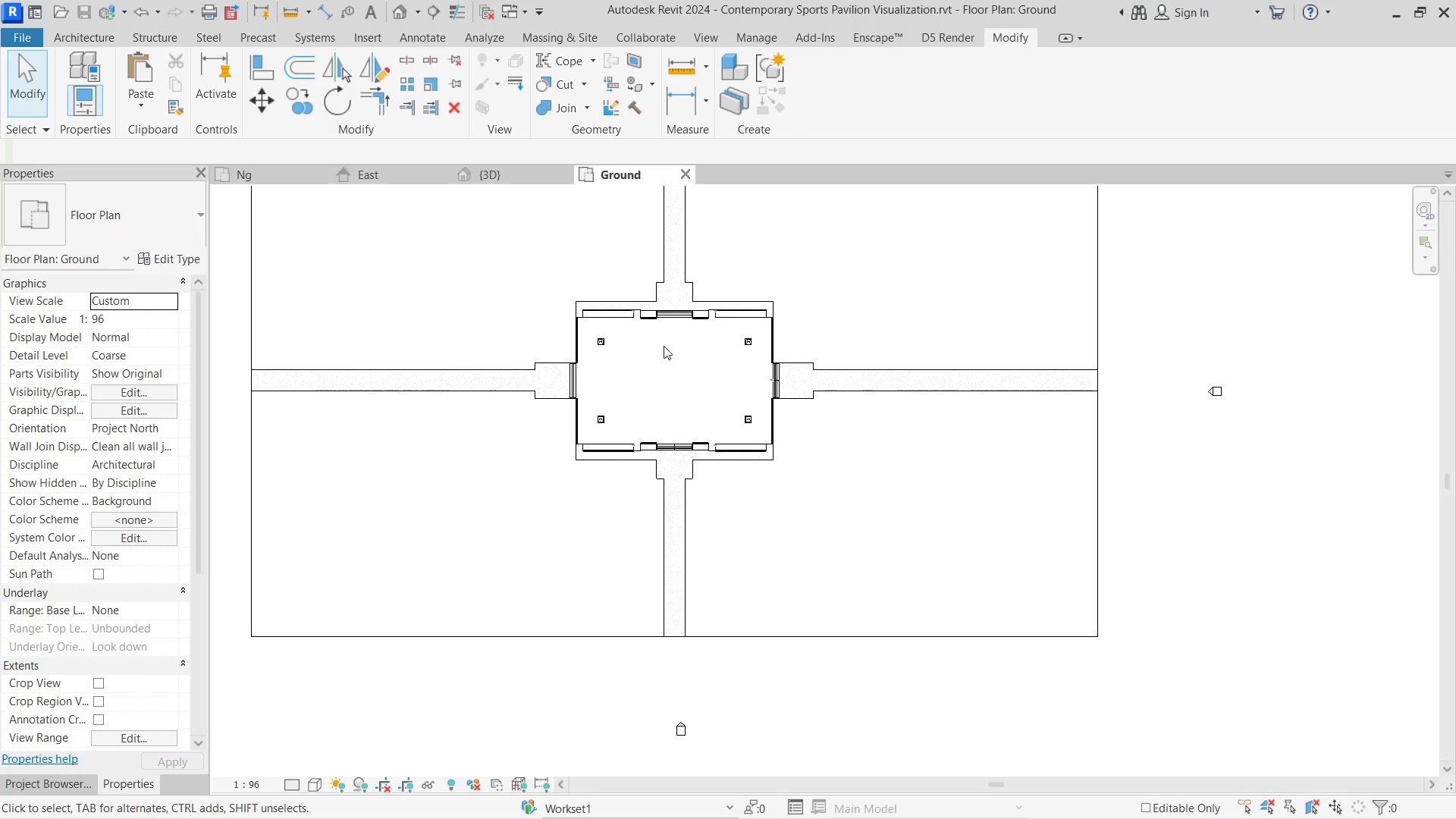 
scroll: coordinate [791, 372], scroll_direction: up, amount: 6.0
 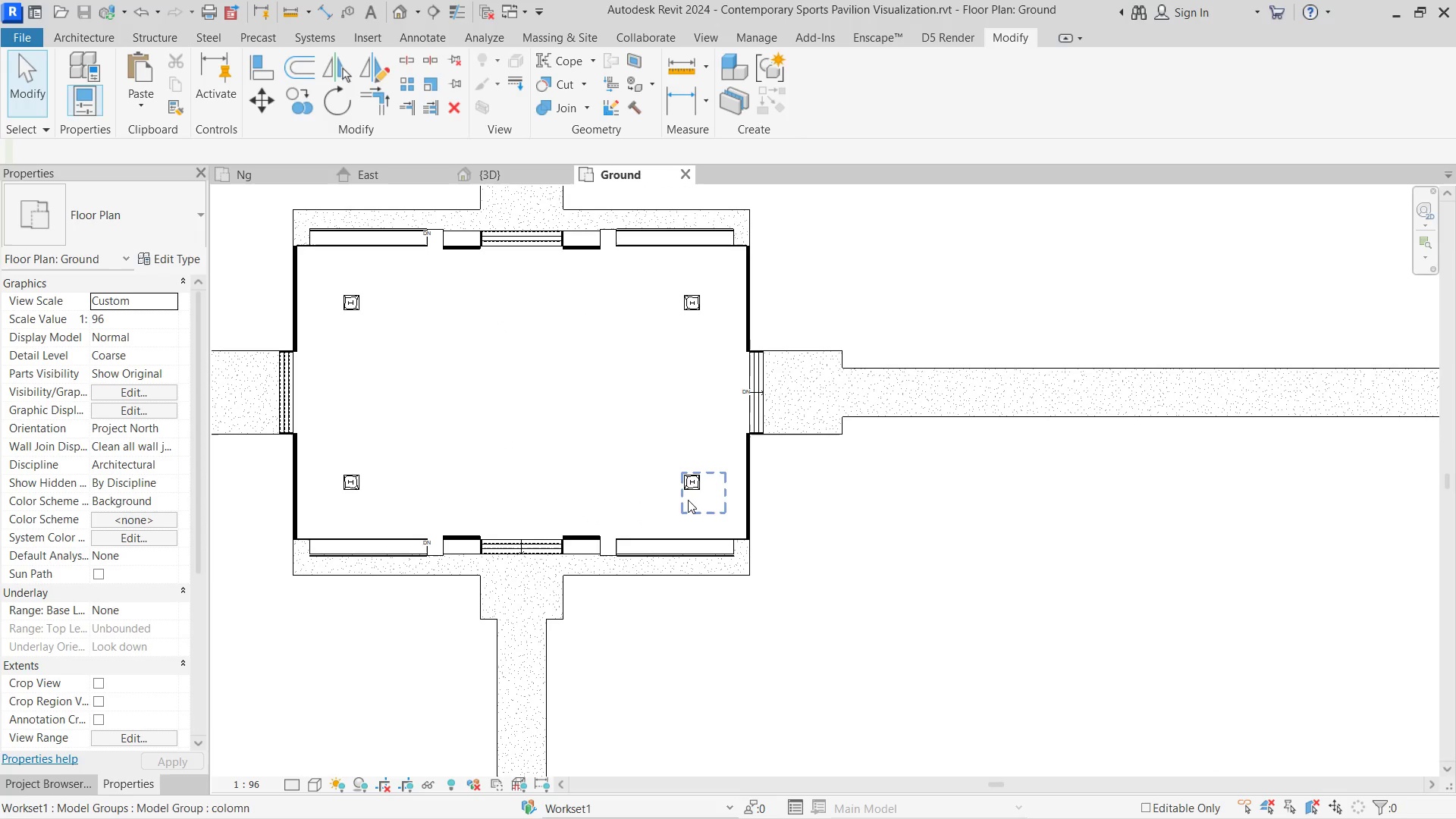 
left_click([688, 500])
 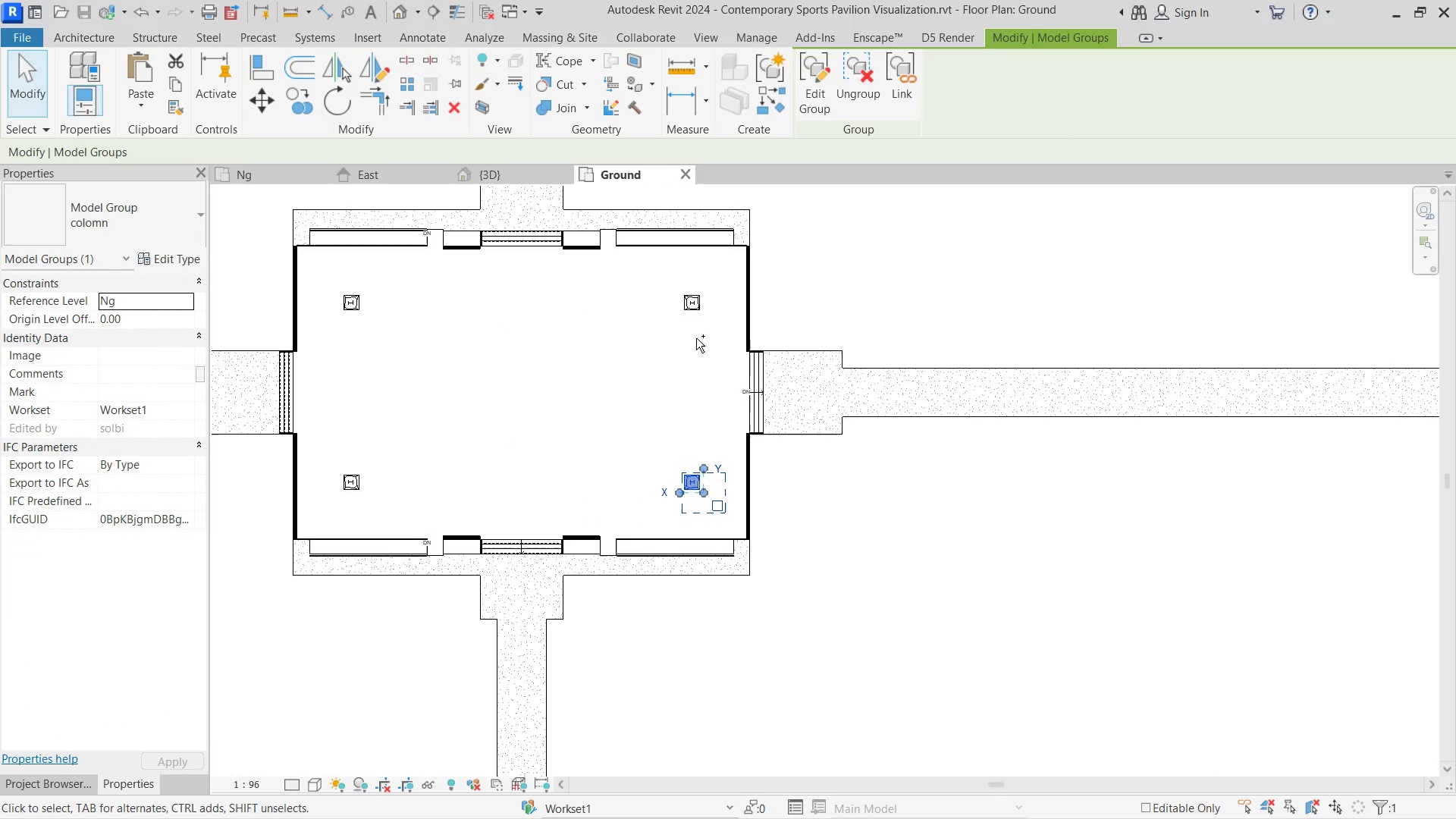 
hold_key(key=ControlLeft, duration=0.48)
left_click([701, 290])
 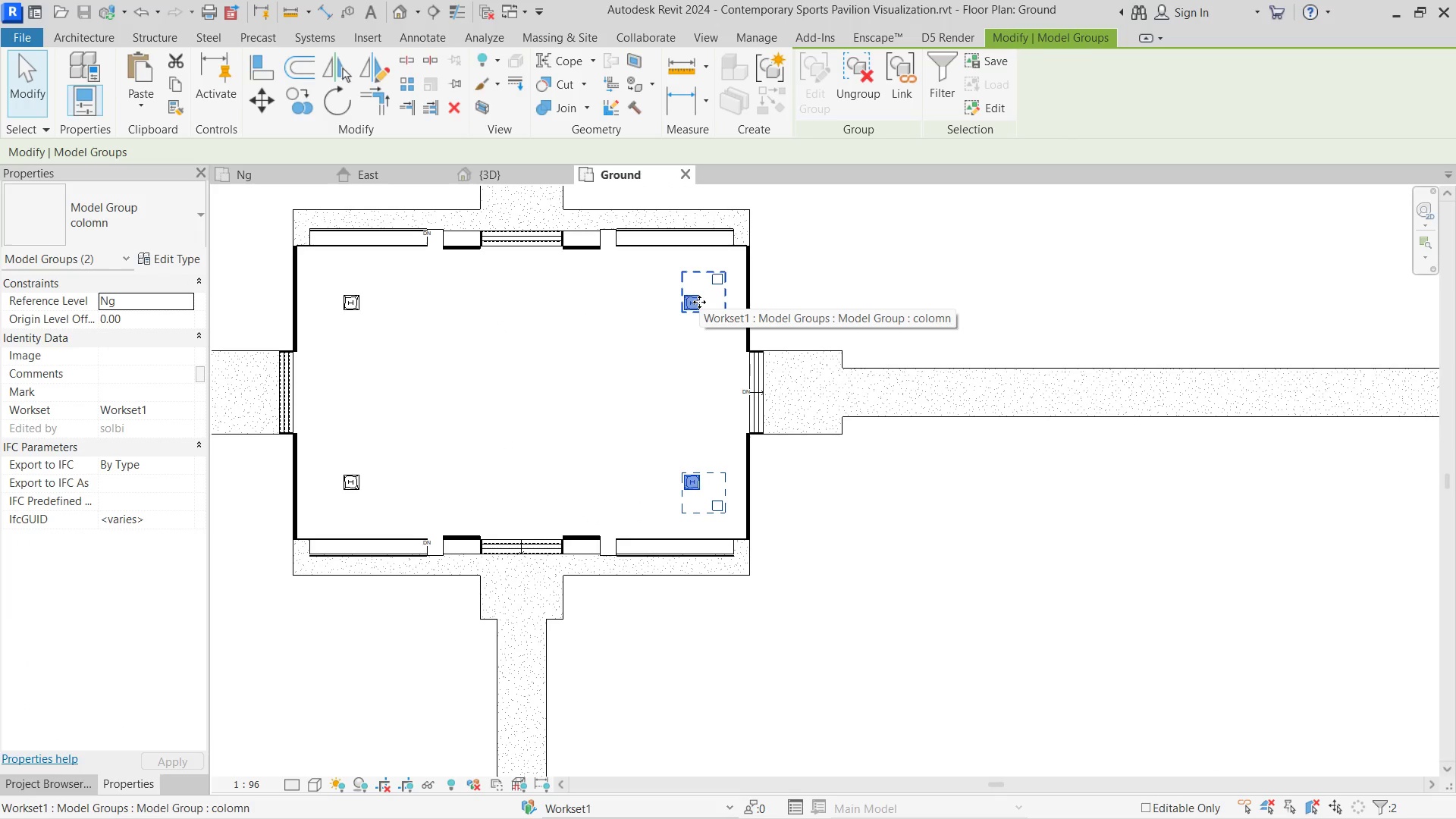 
hold_key(key=ControlLeft, duration=2.27)
left_click_drag(start_coordinate=[699, 302], to_coordinate=[517, 306])
 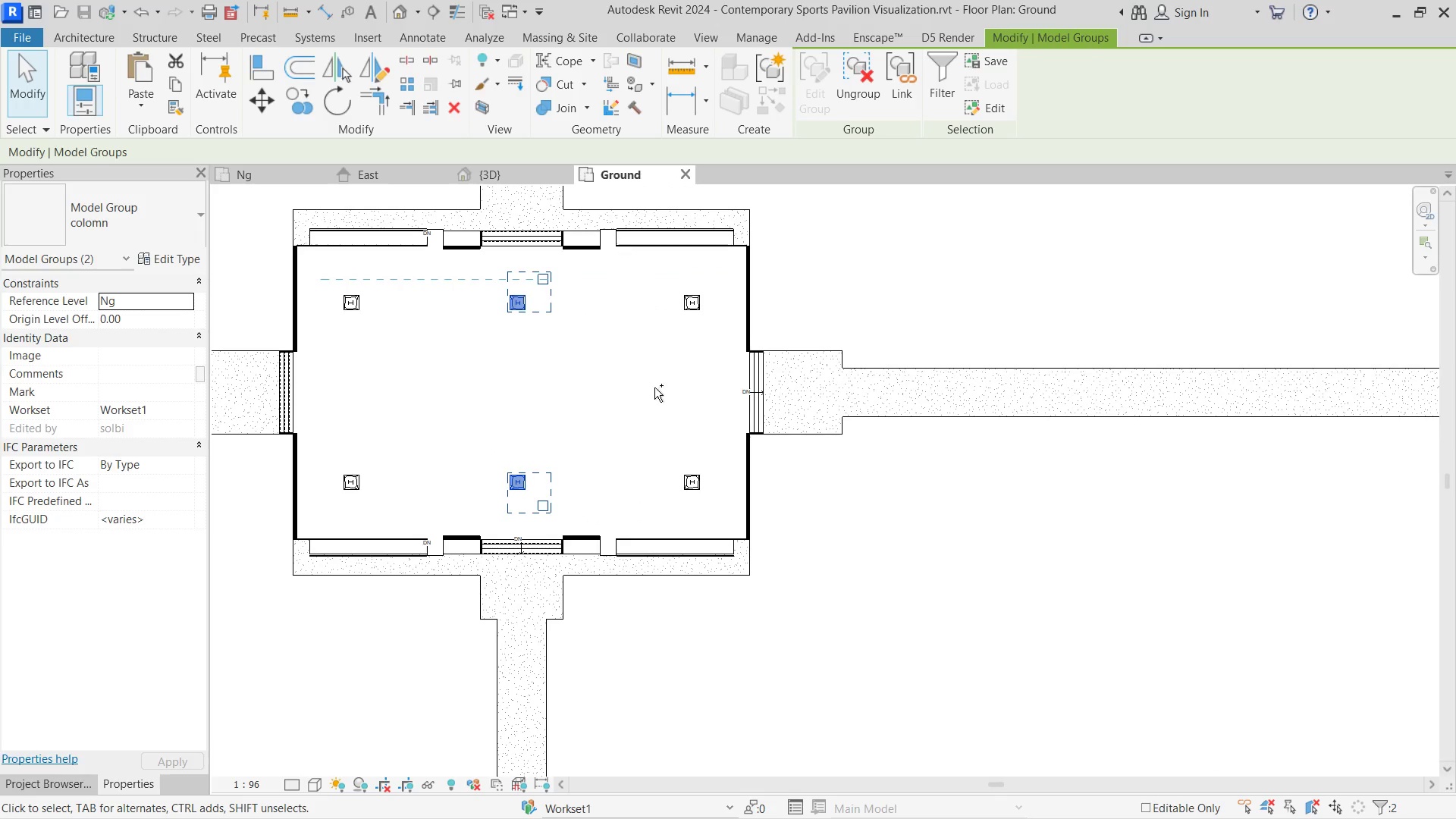 
left_click([659, 388])
 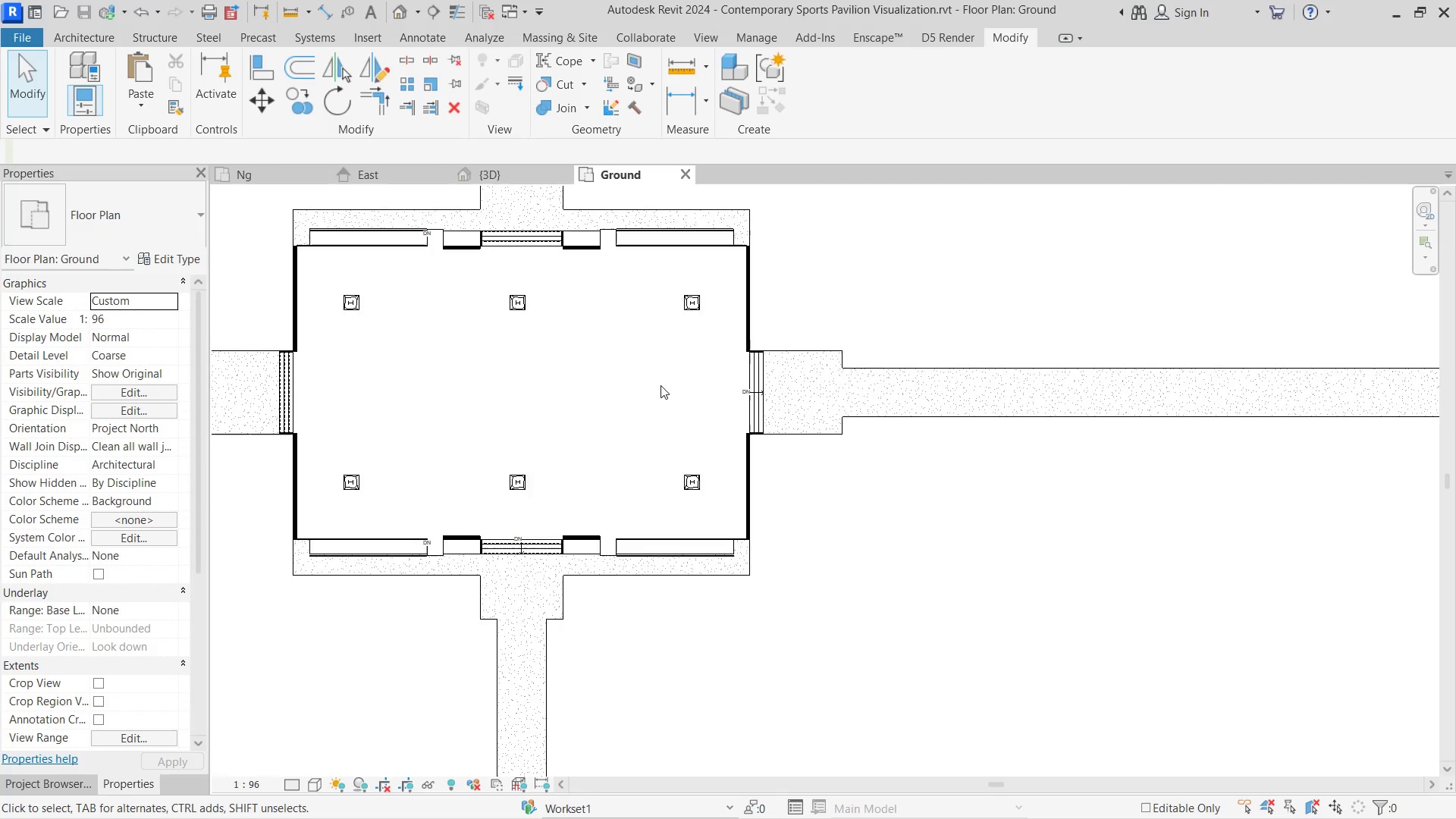 
scroll: coordinate [661, 385], scroll_direction: down, amount: 7.0
 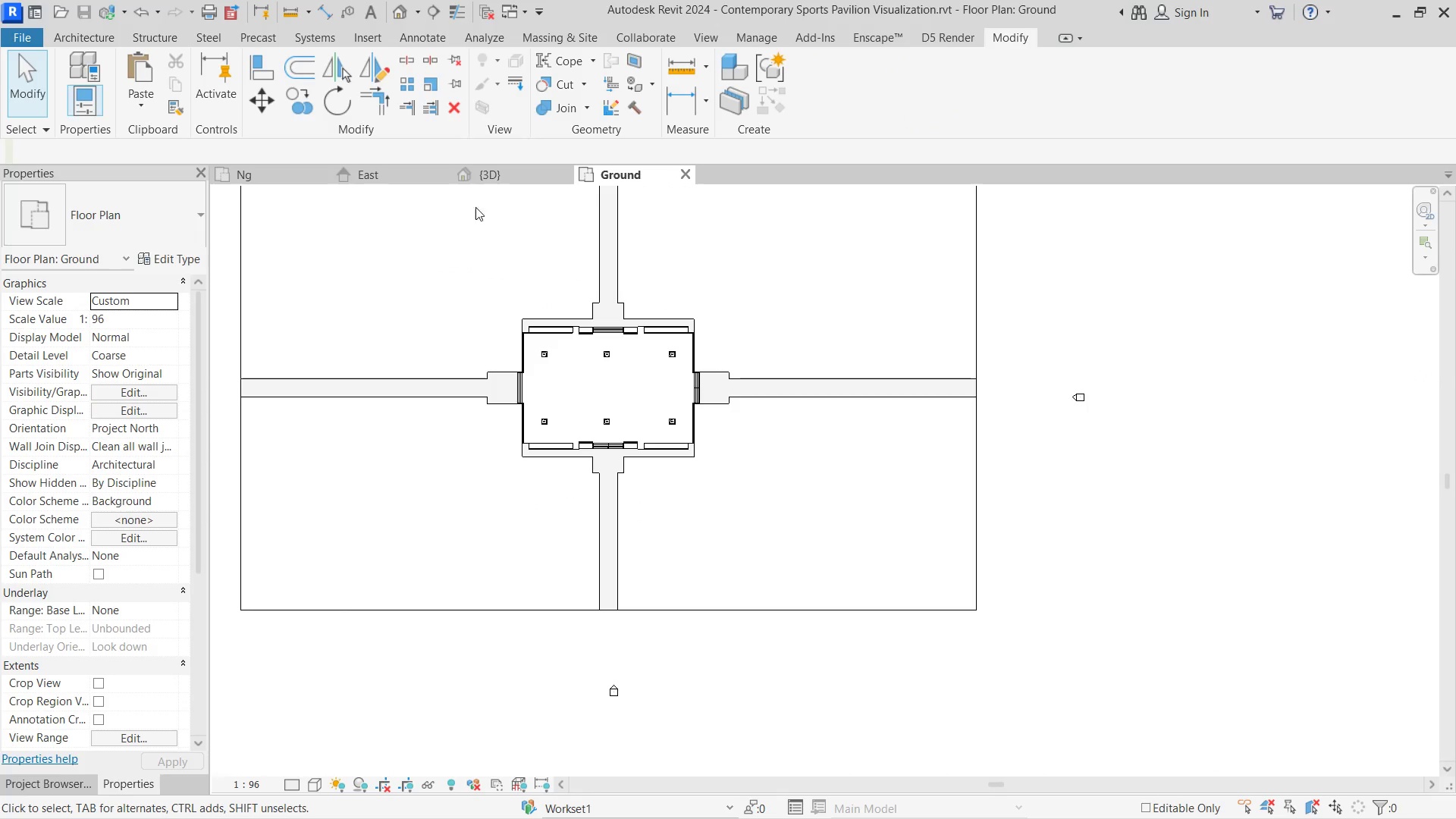 
left_click([500, 169])
 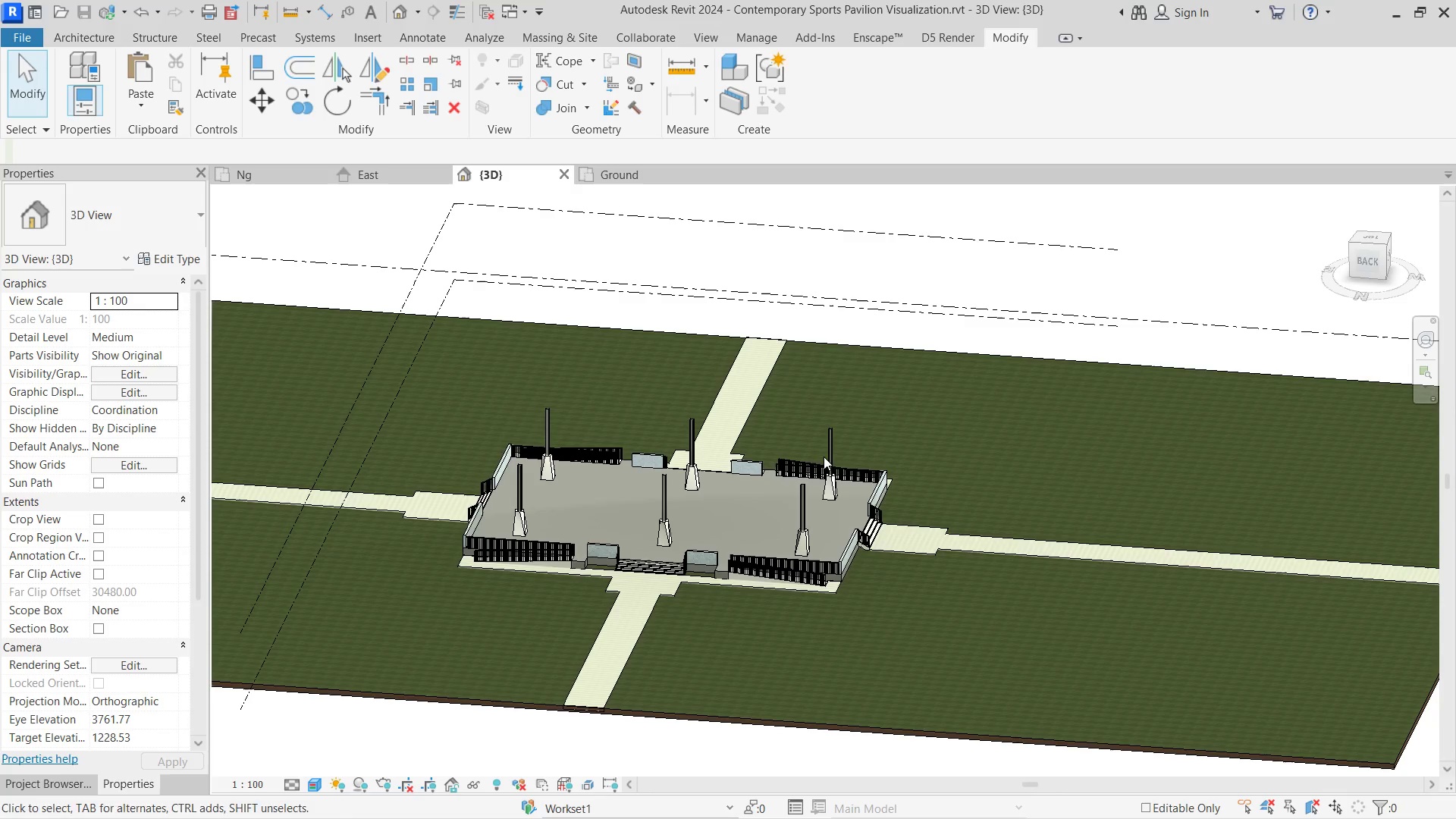 
hold_key(key=ShiftLeft, duration=1.95)
 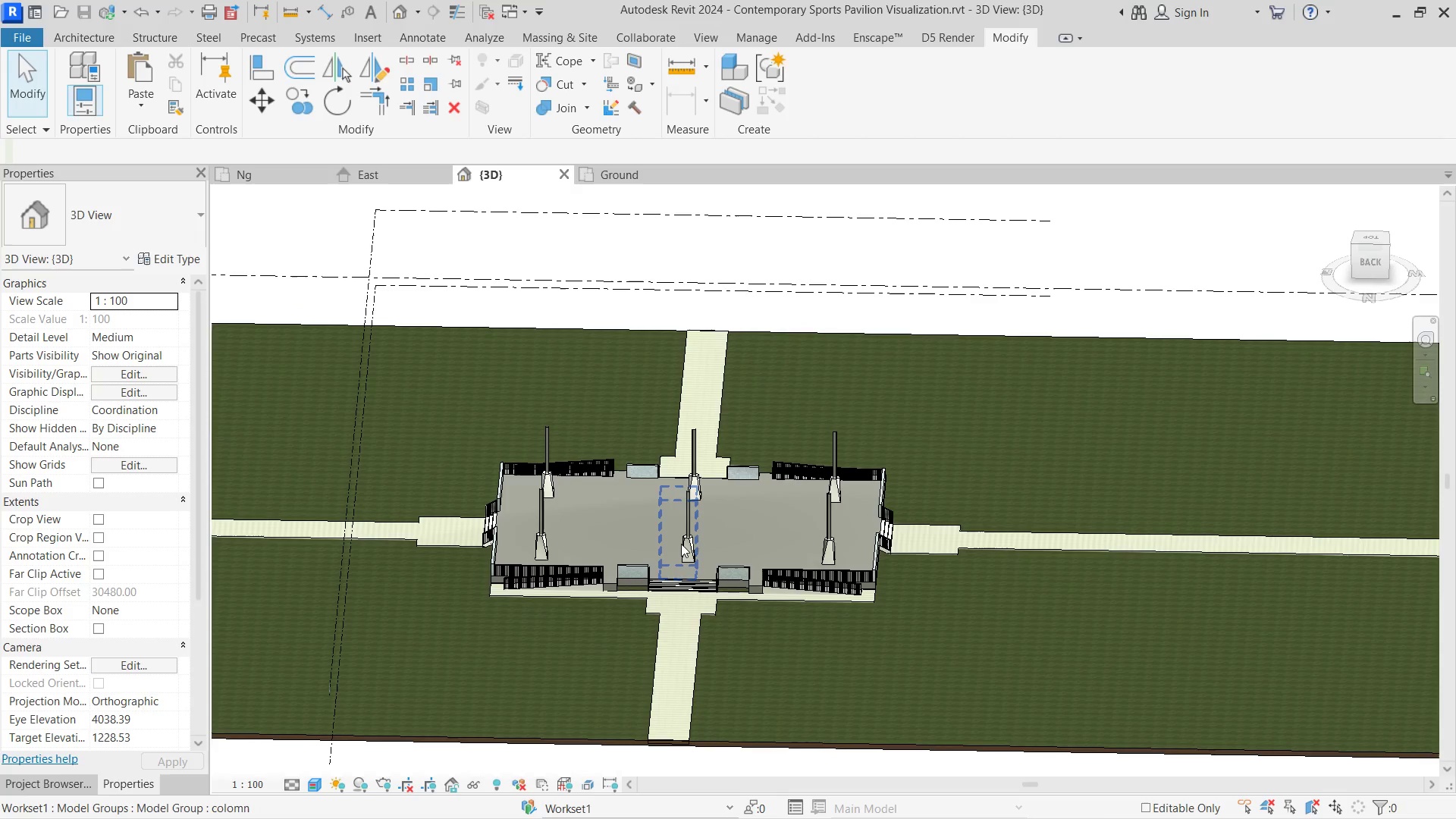 
left_click([681, 544])
 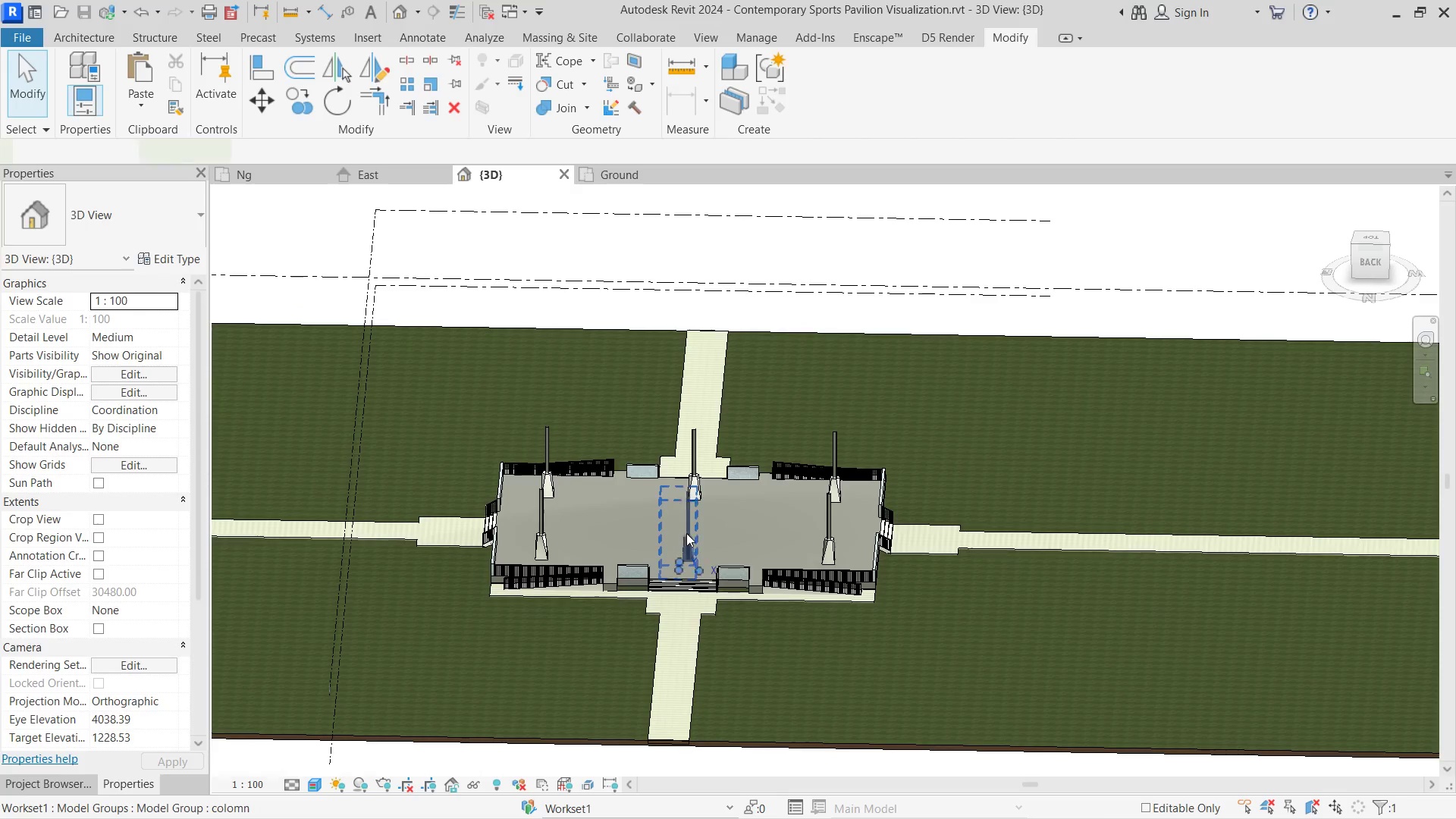 
hold_key(key=ControlLeft, duration=0.7)
left_click([696, 473])
 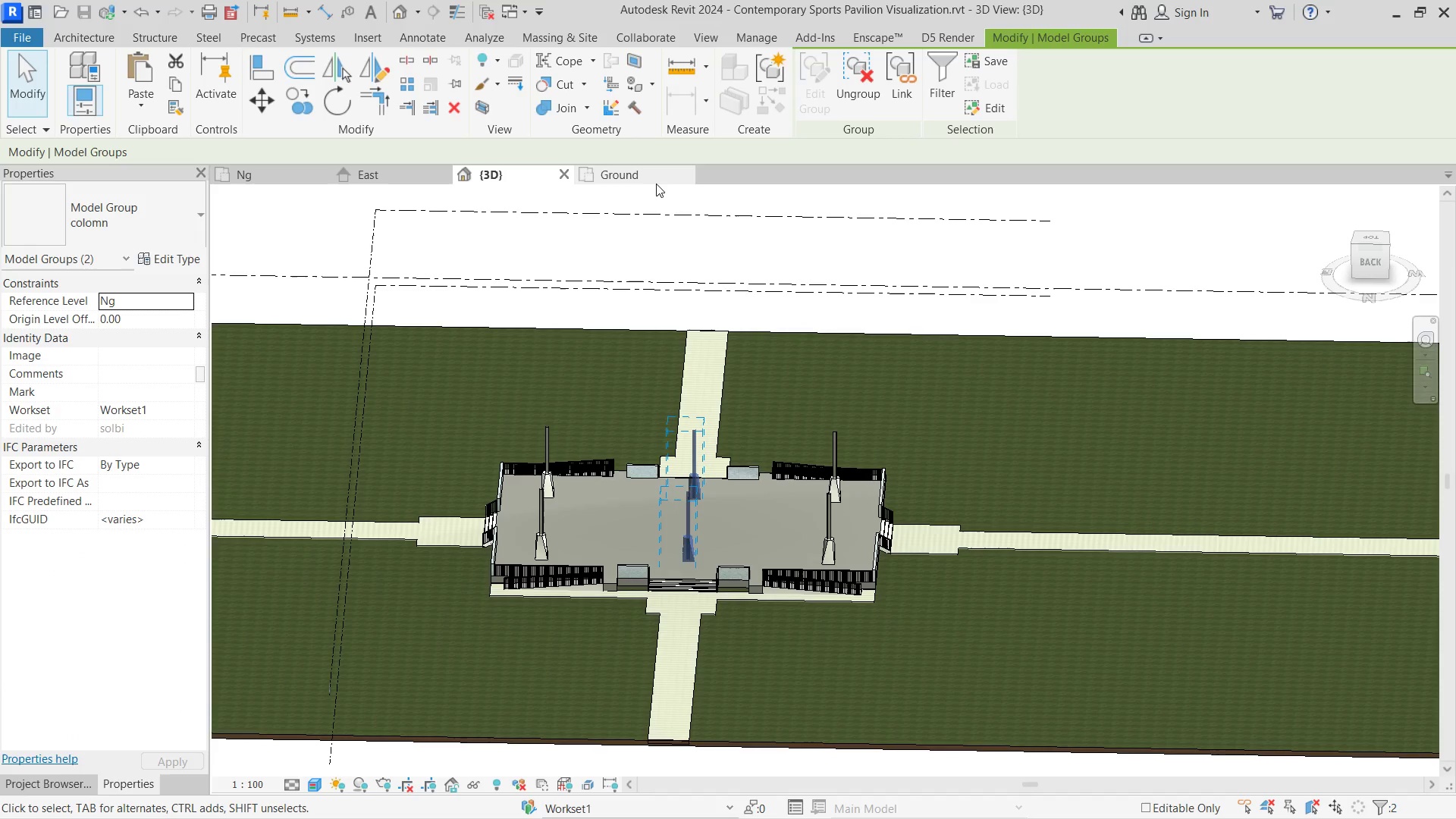 
left_click([657, 184])
 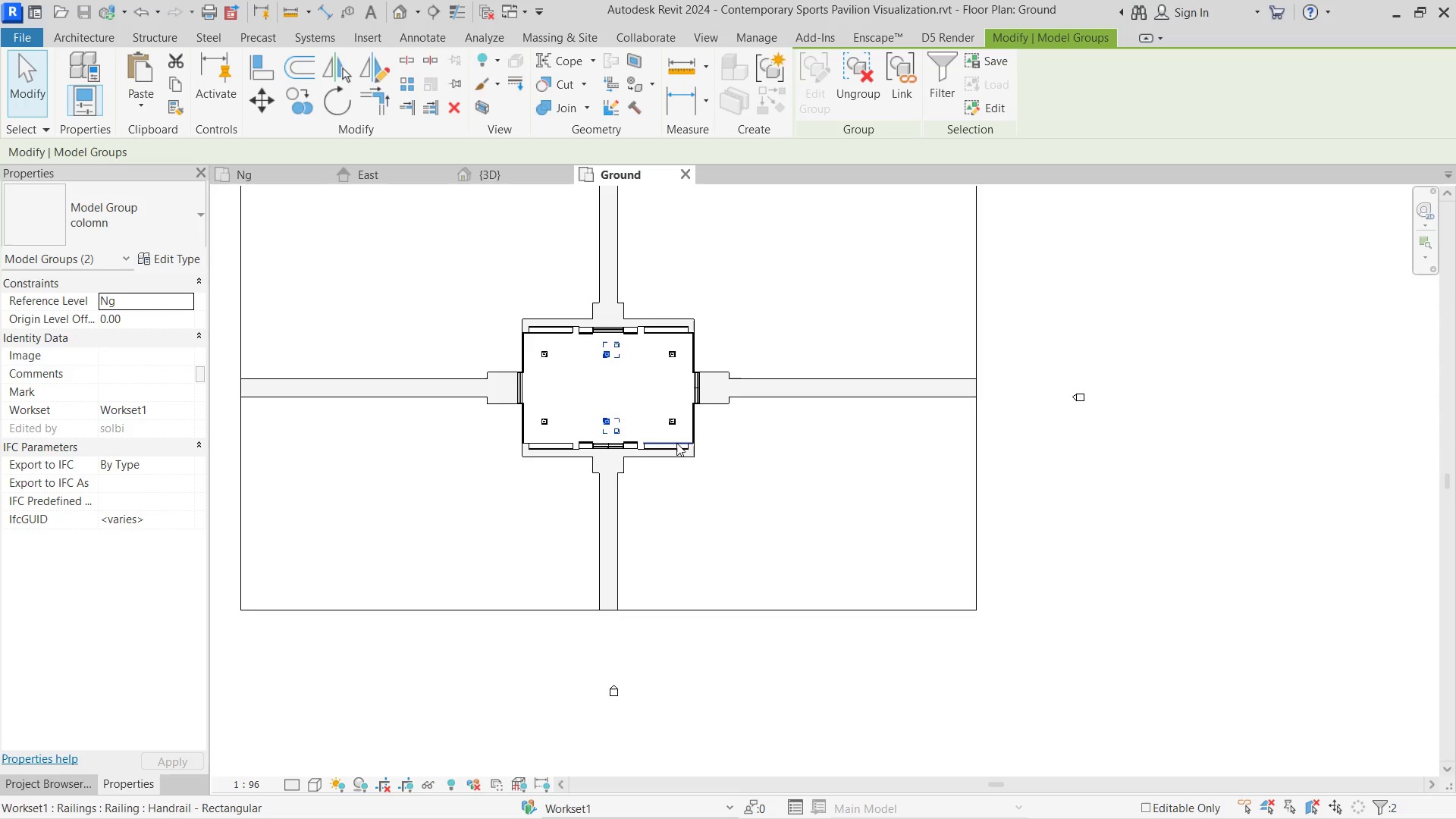 
left_click_drag(start_coordinate=[551, 410], to_coordinate=[449, 407])
 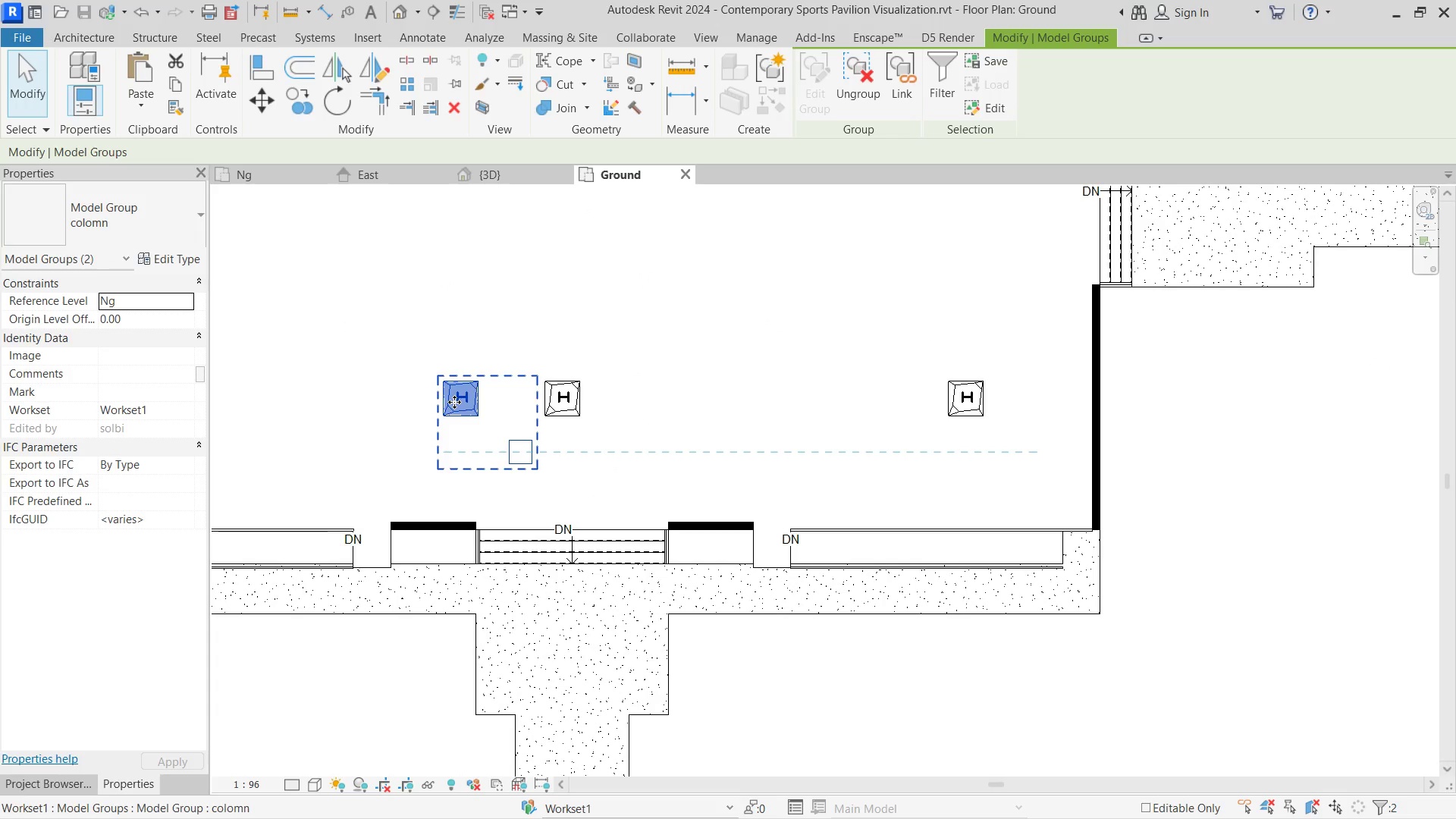 
scroll: coordinate [551, 410], scroll_direction: up, amount: 13.0
 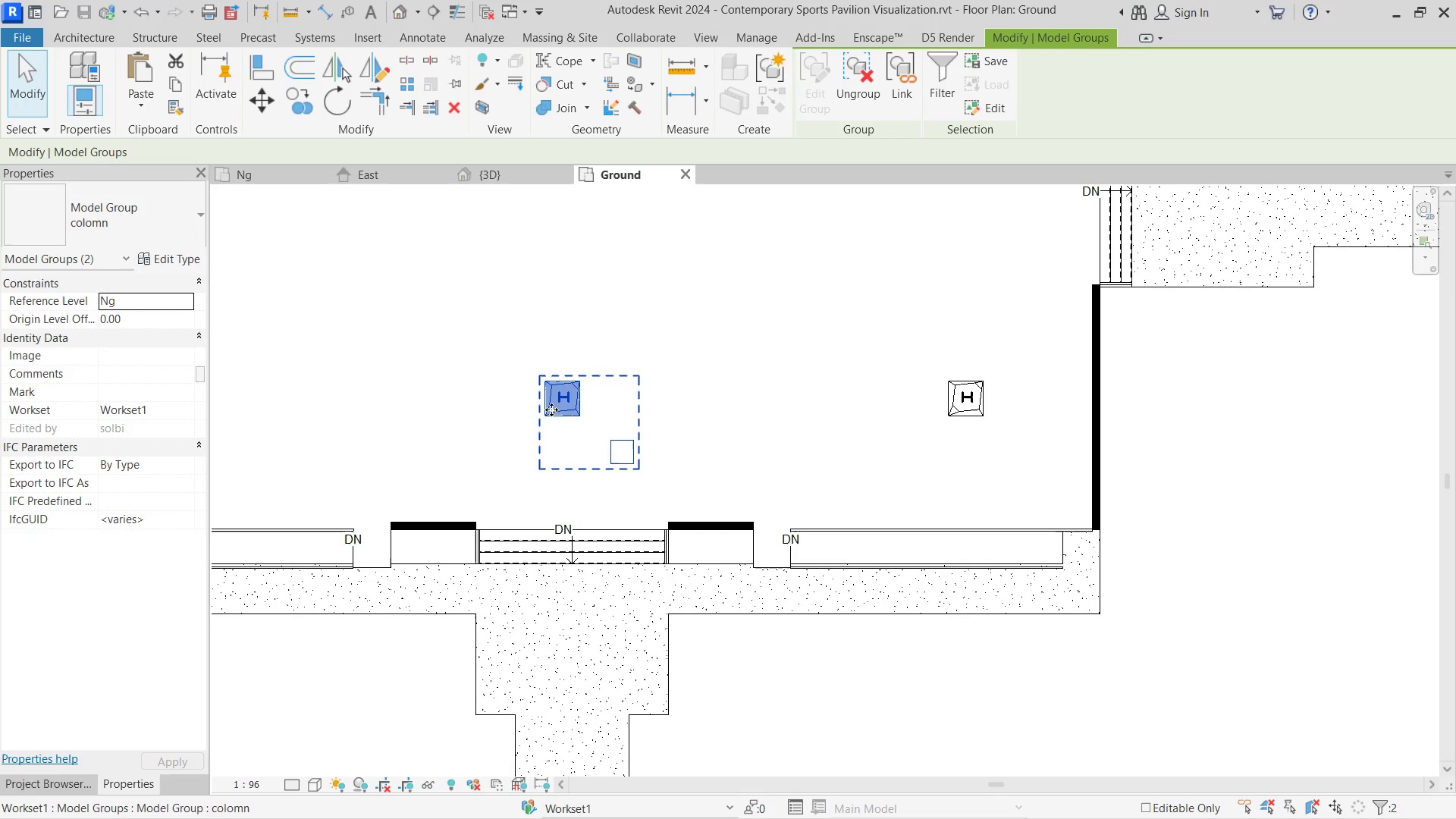 
hold_key(key=ControlLeft, duration=1.66)
 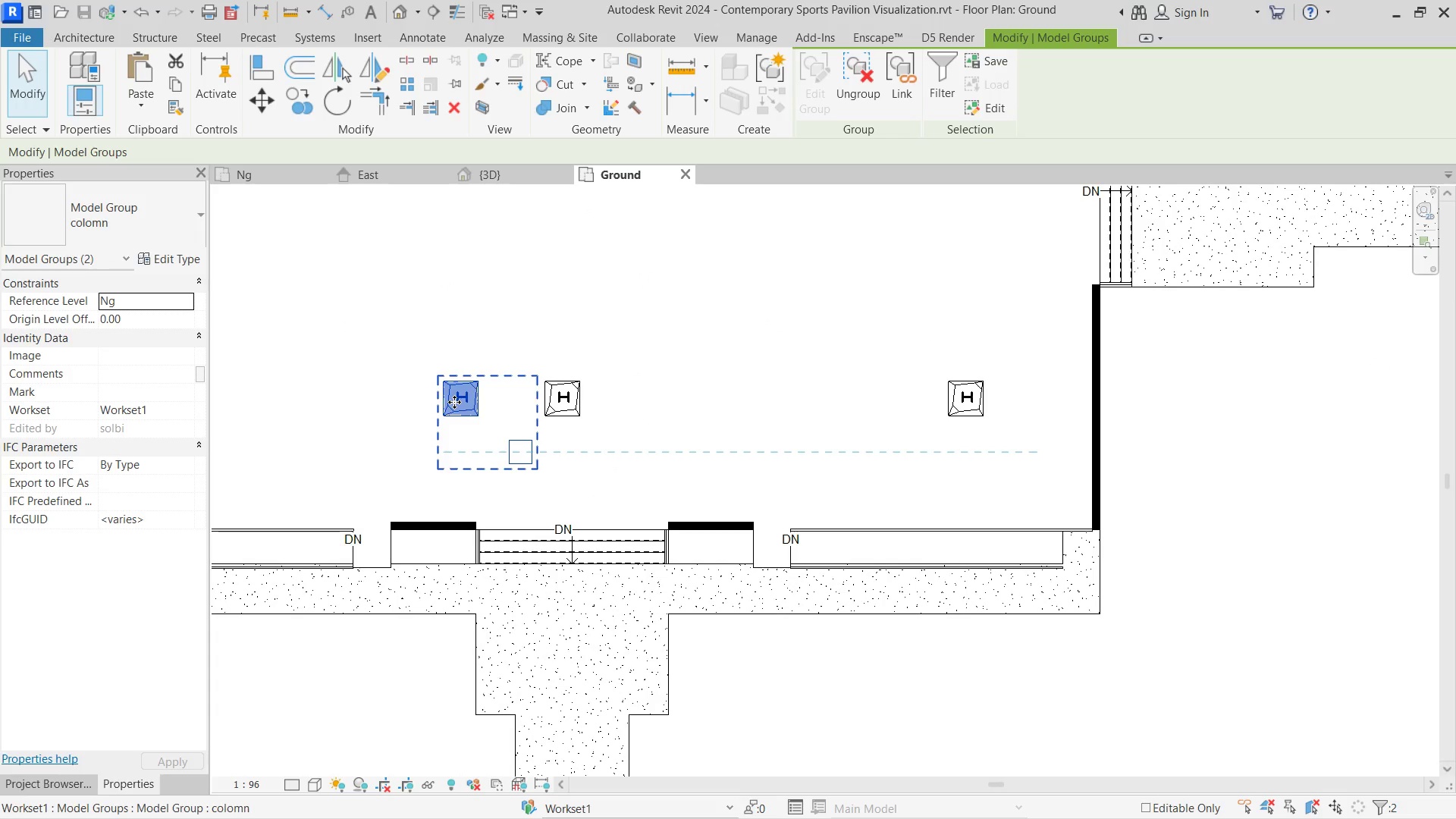 
key(Control+ControlLeft)
 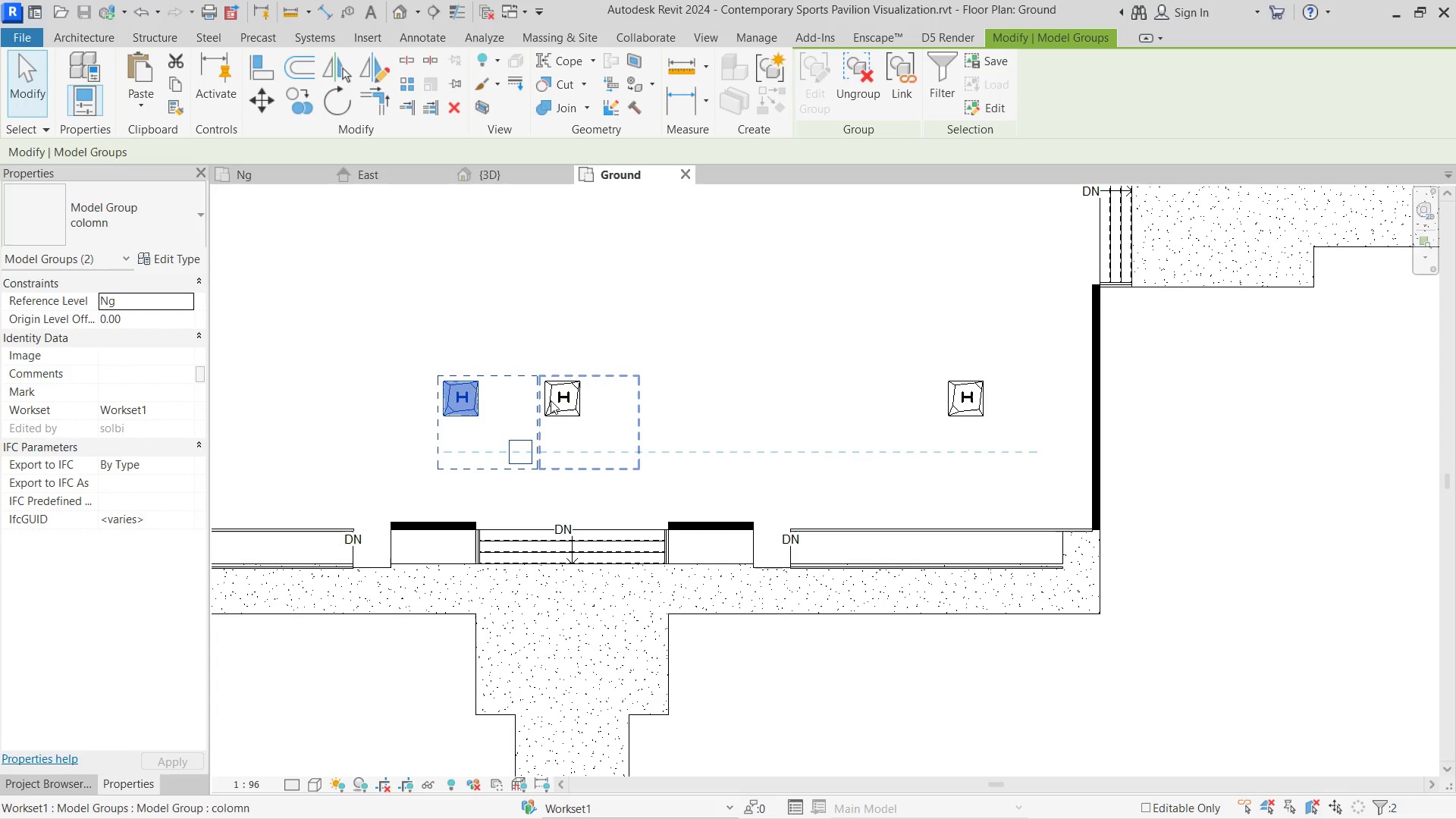 
left_click([551, 400])
 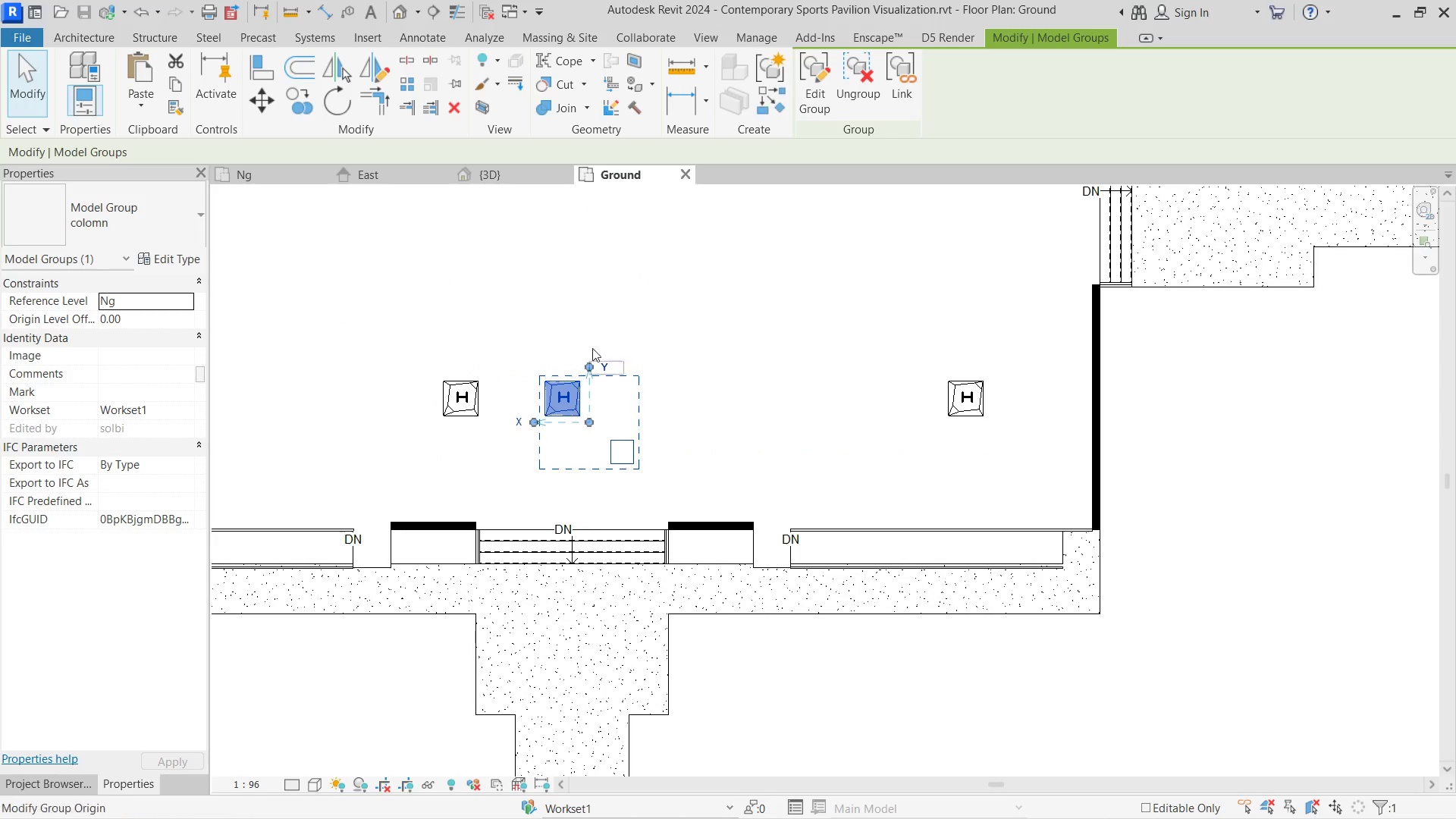 
hold_key(key=ControlLeft, duration=0.38)
 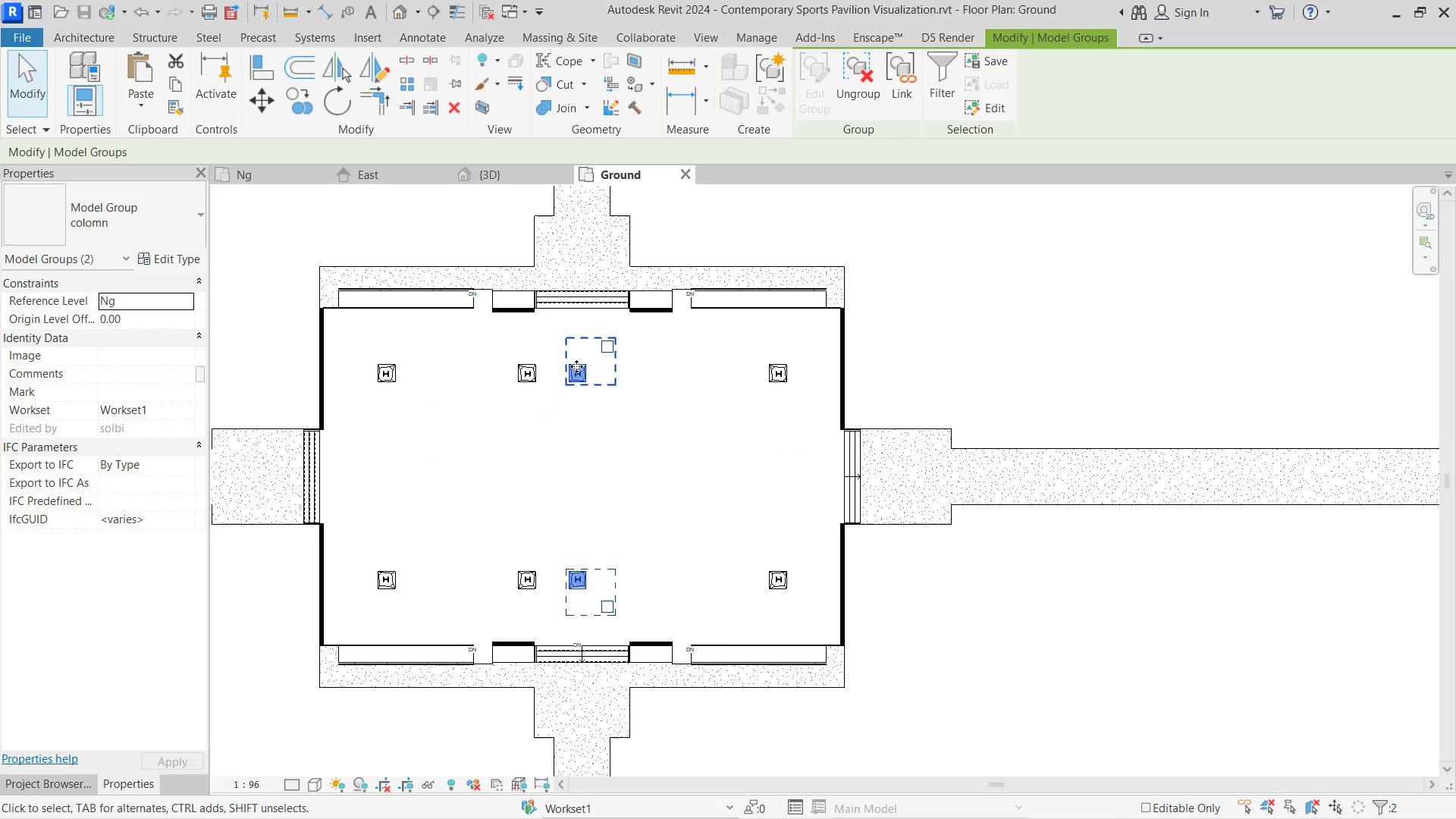 
scroll: coordinate [592, 330], scroll_direction: down, amount: 5.0
 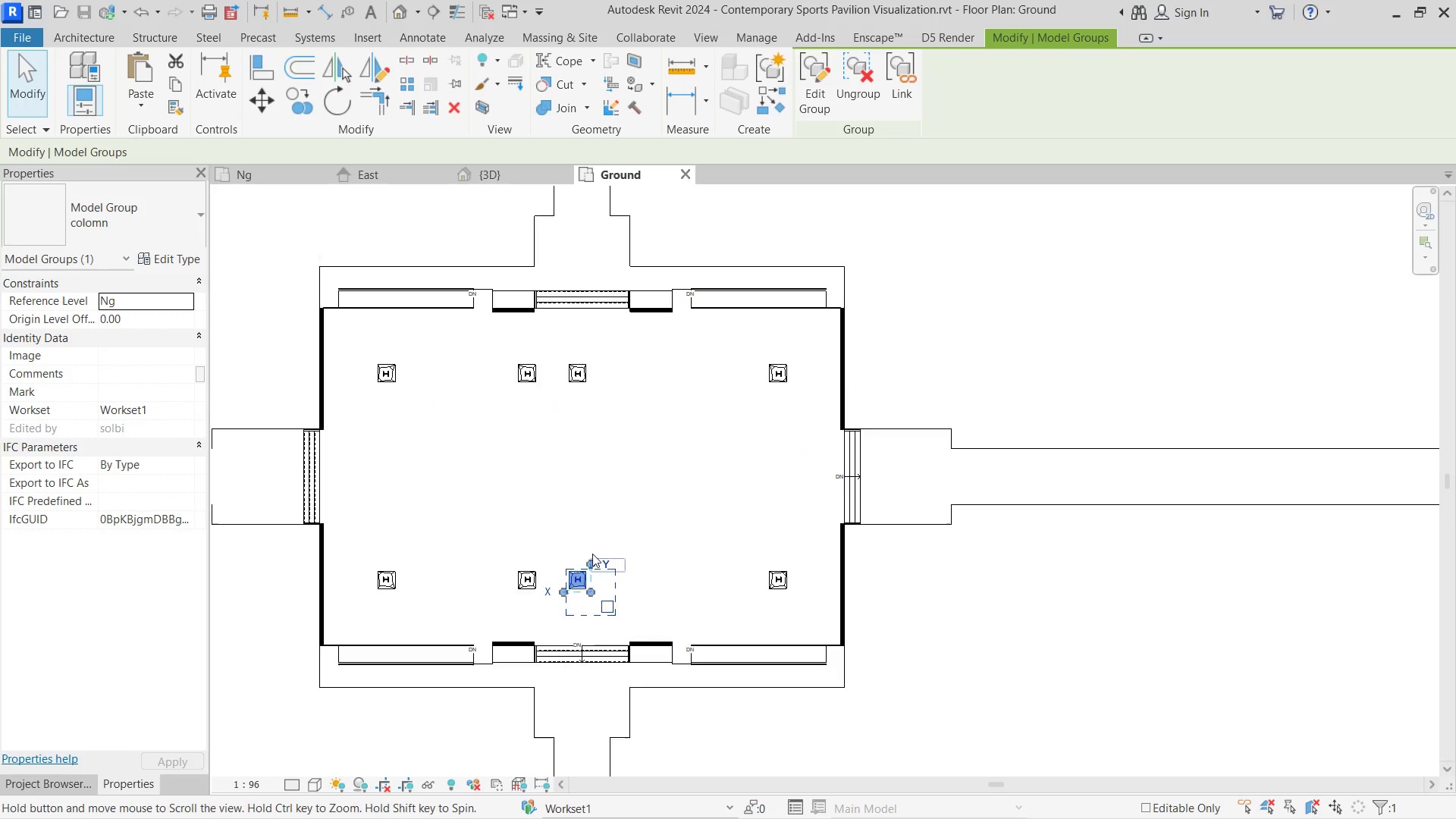 
left_click([576, 368])
 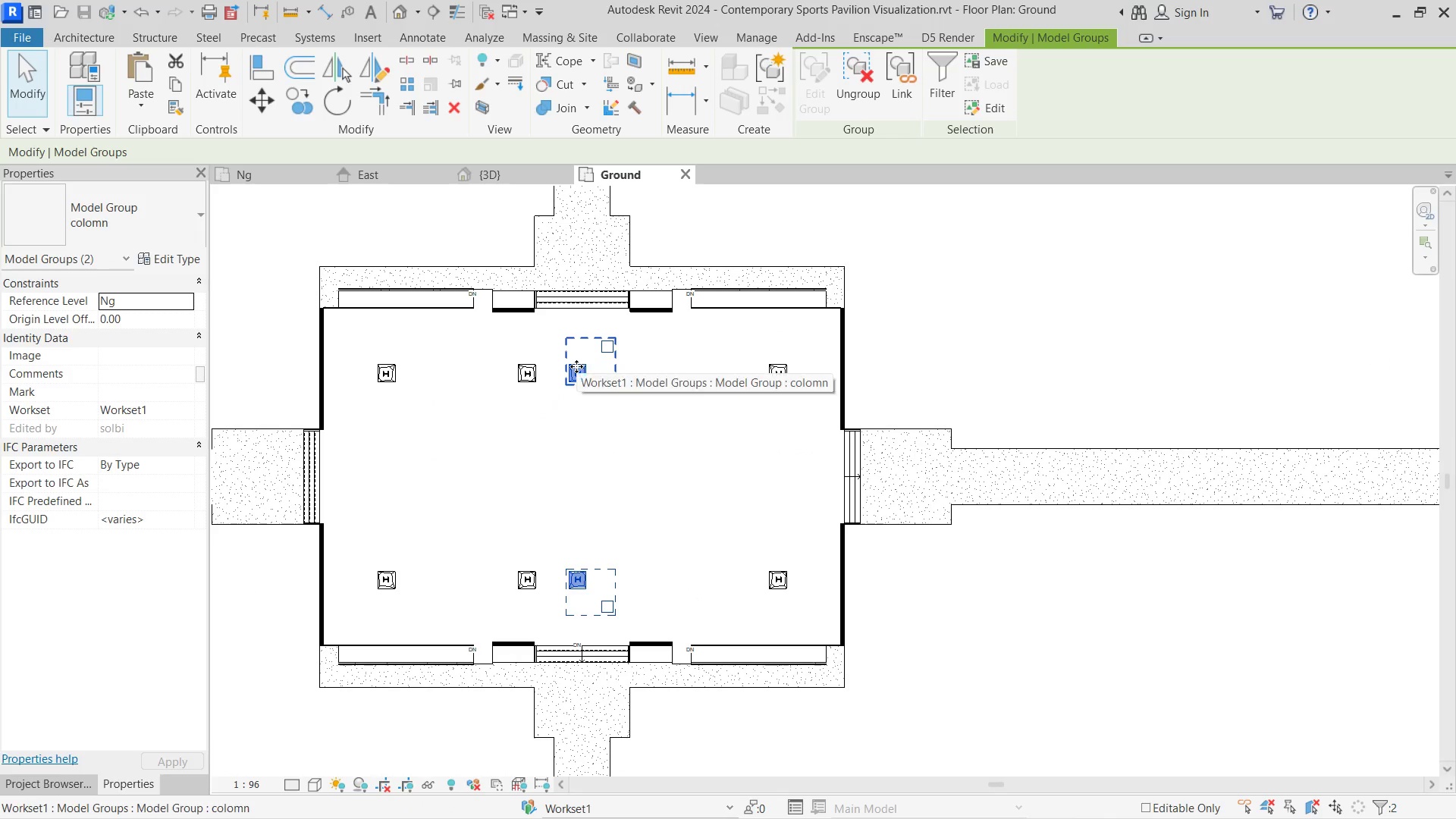 
key(ArrowRight)
 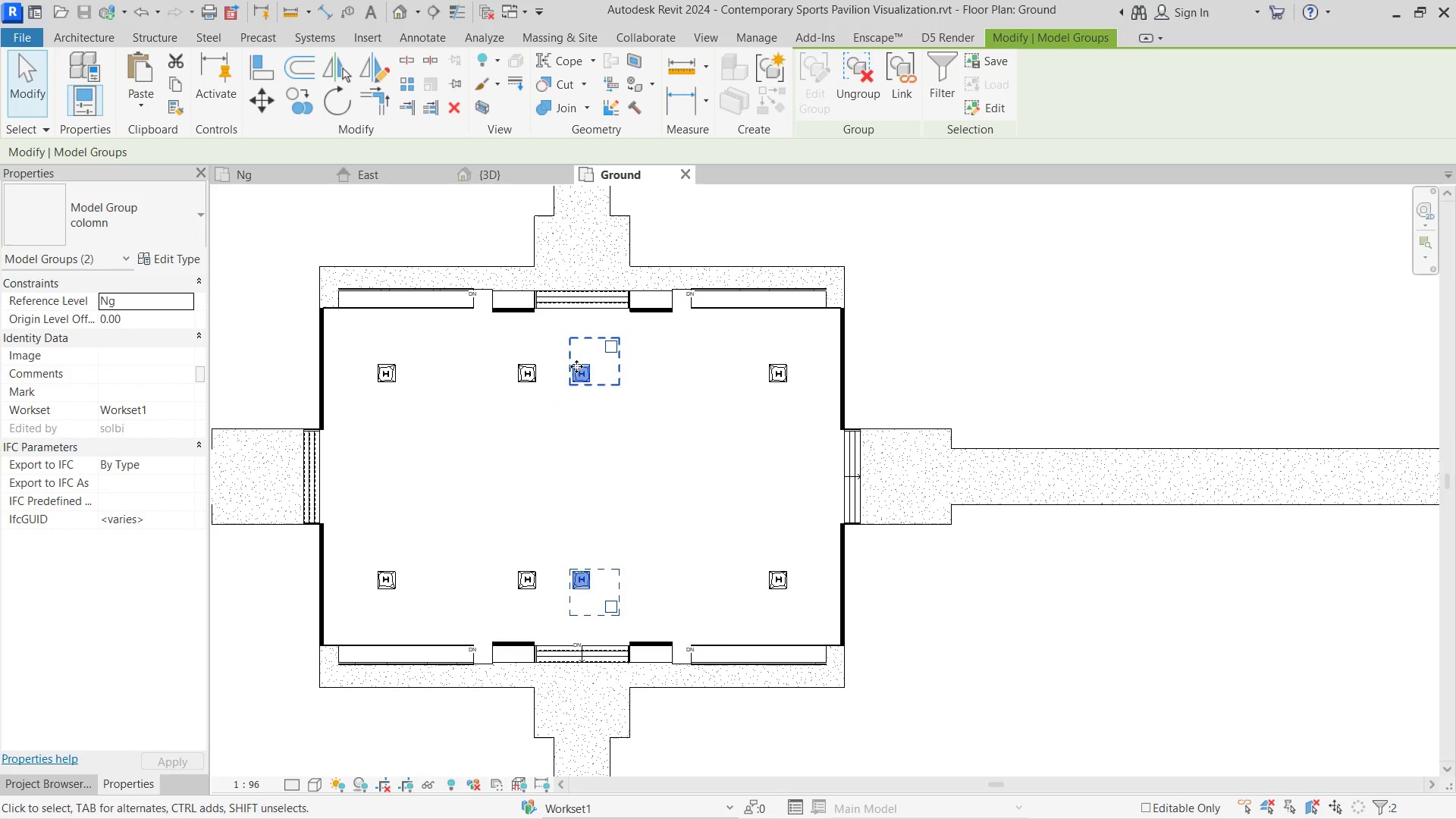 
key(ArrowRight)
 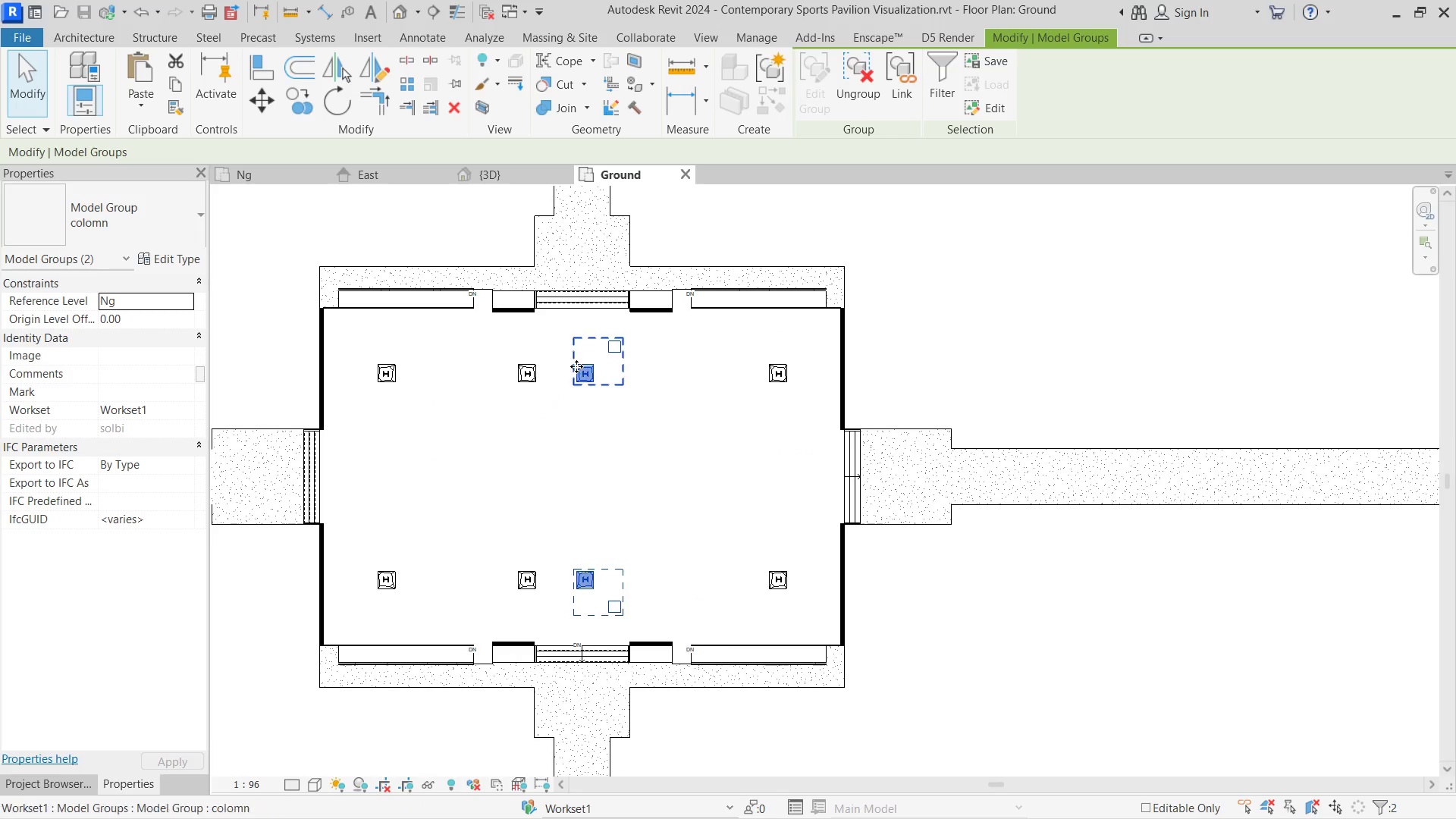 
key(ArrowRight)
 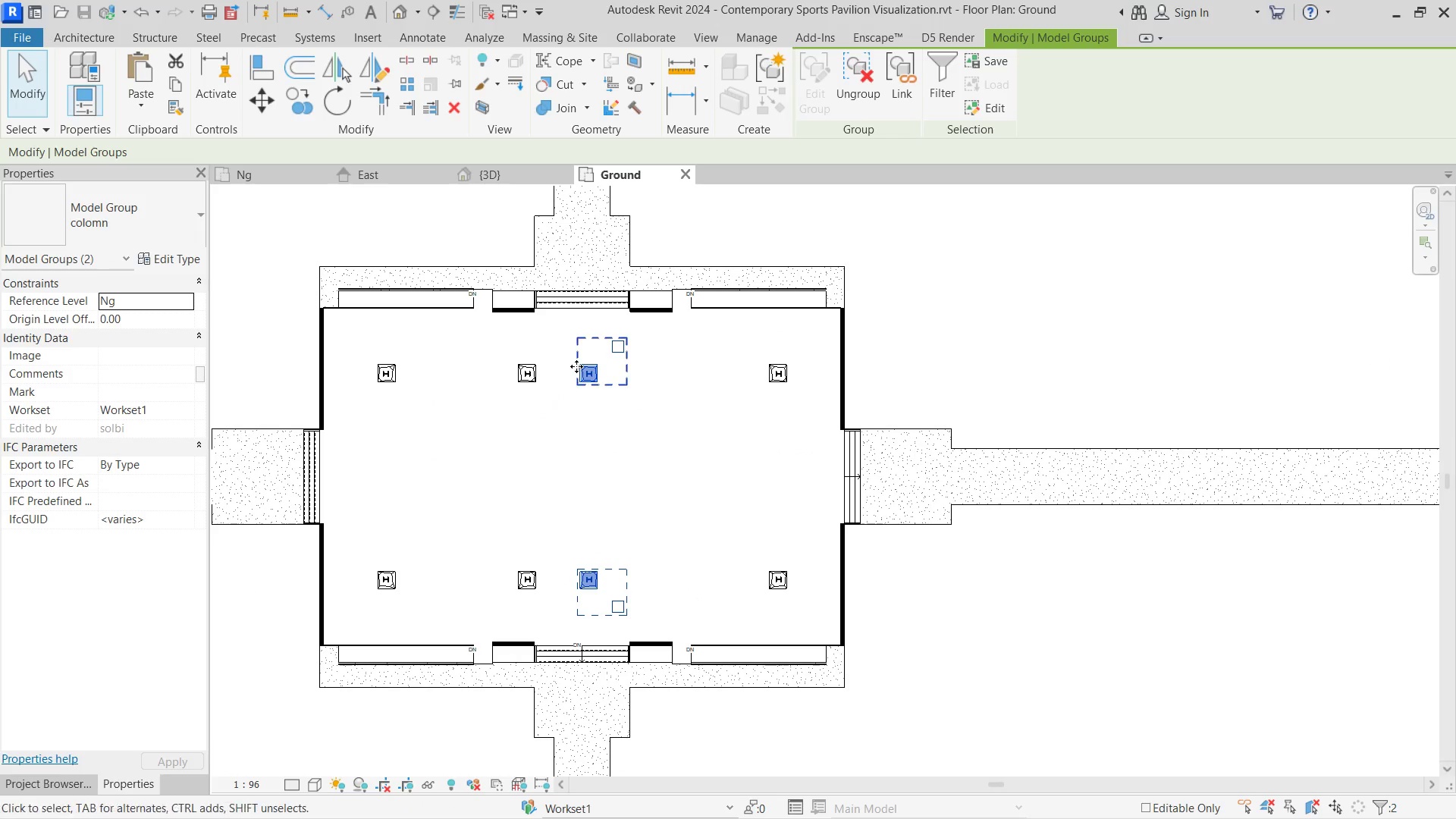 
key(ArrowRight)
 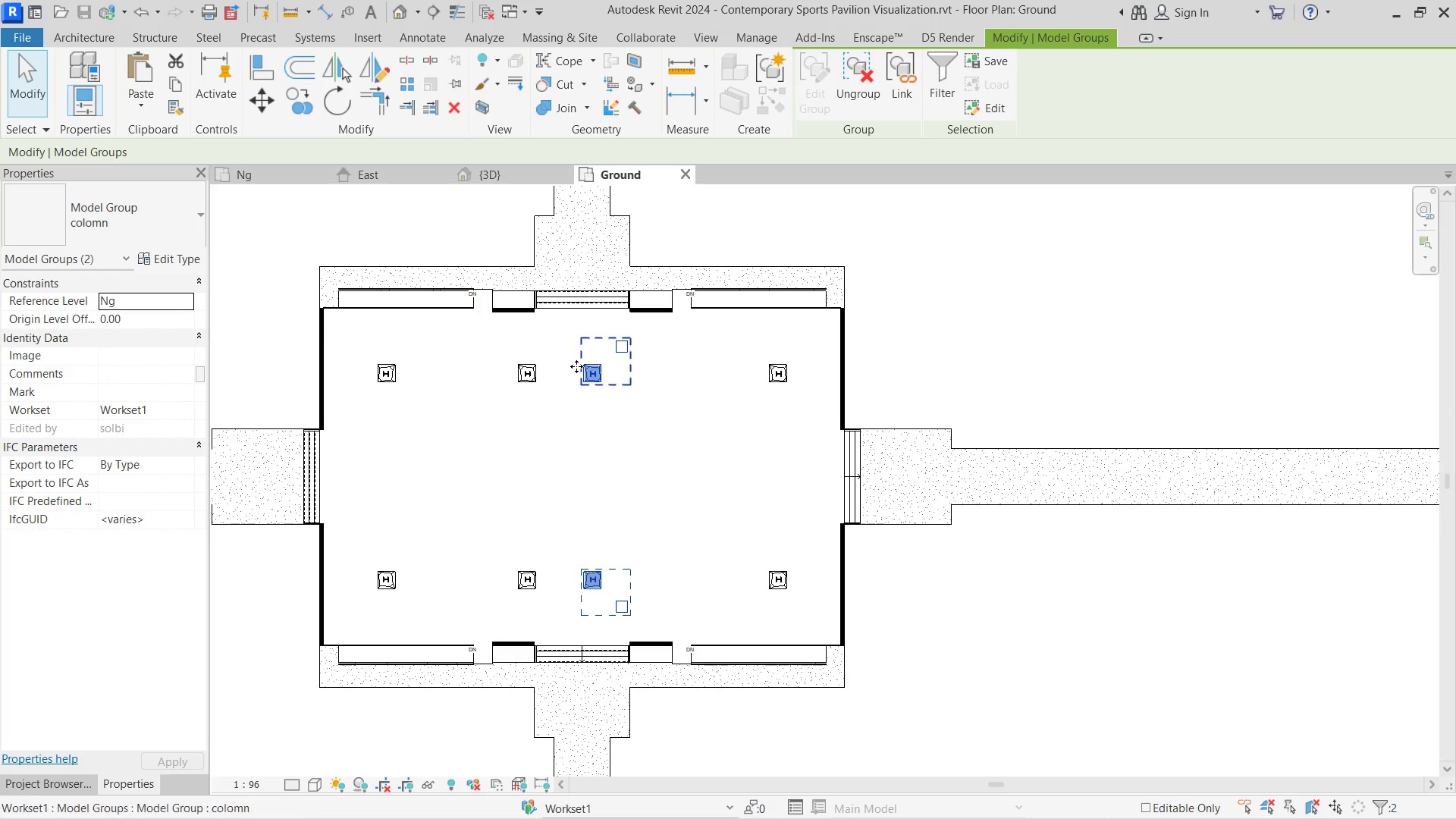 
hold_key(key=ArrowRight, duration=0.61)
 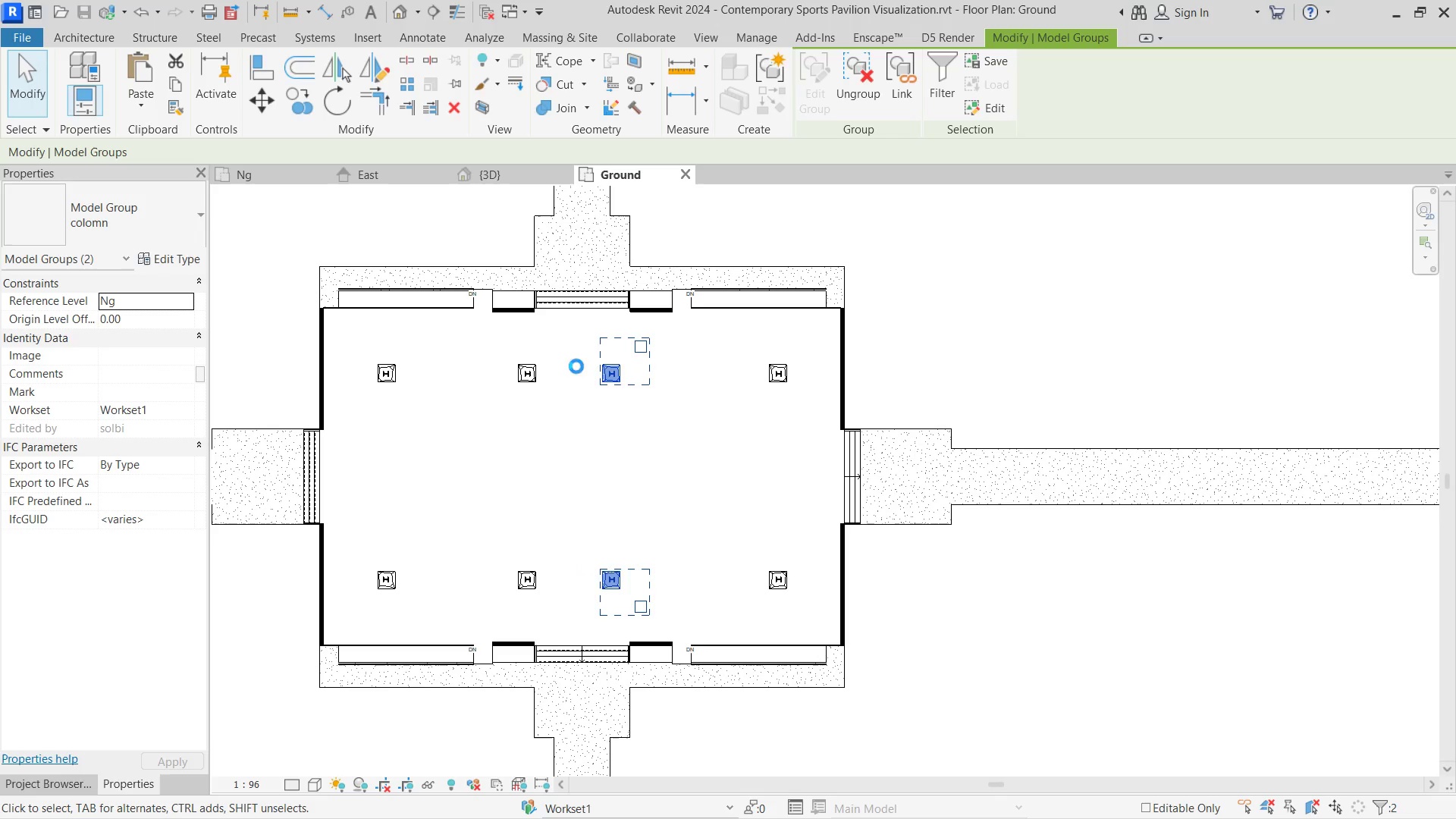 
key(ArrowRight)
 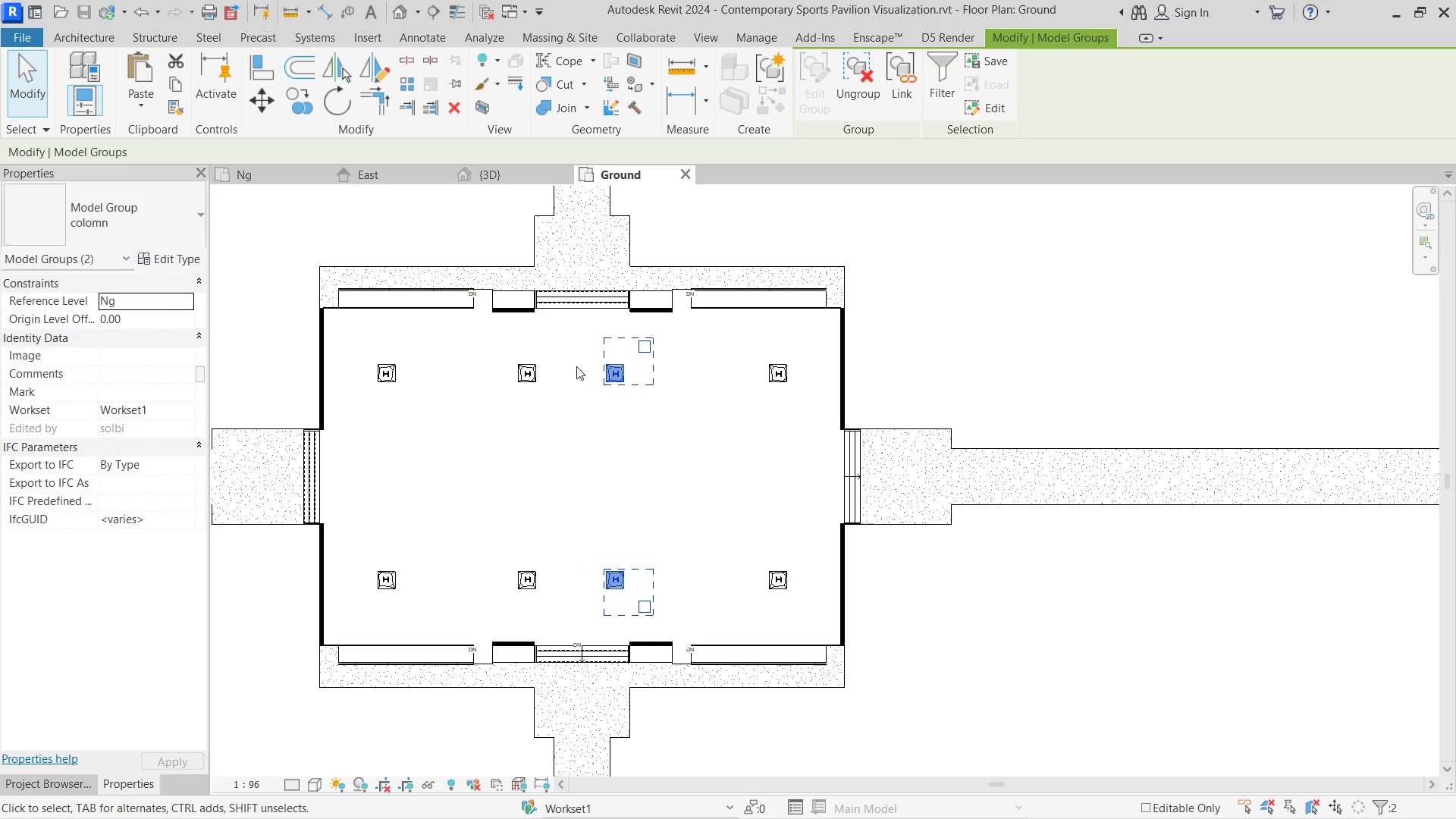 
key(ArrowRight)
 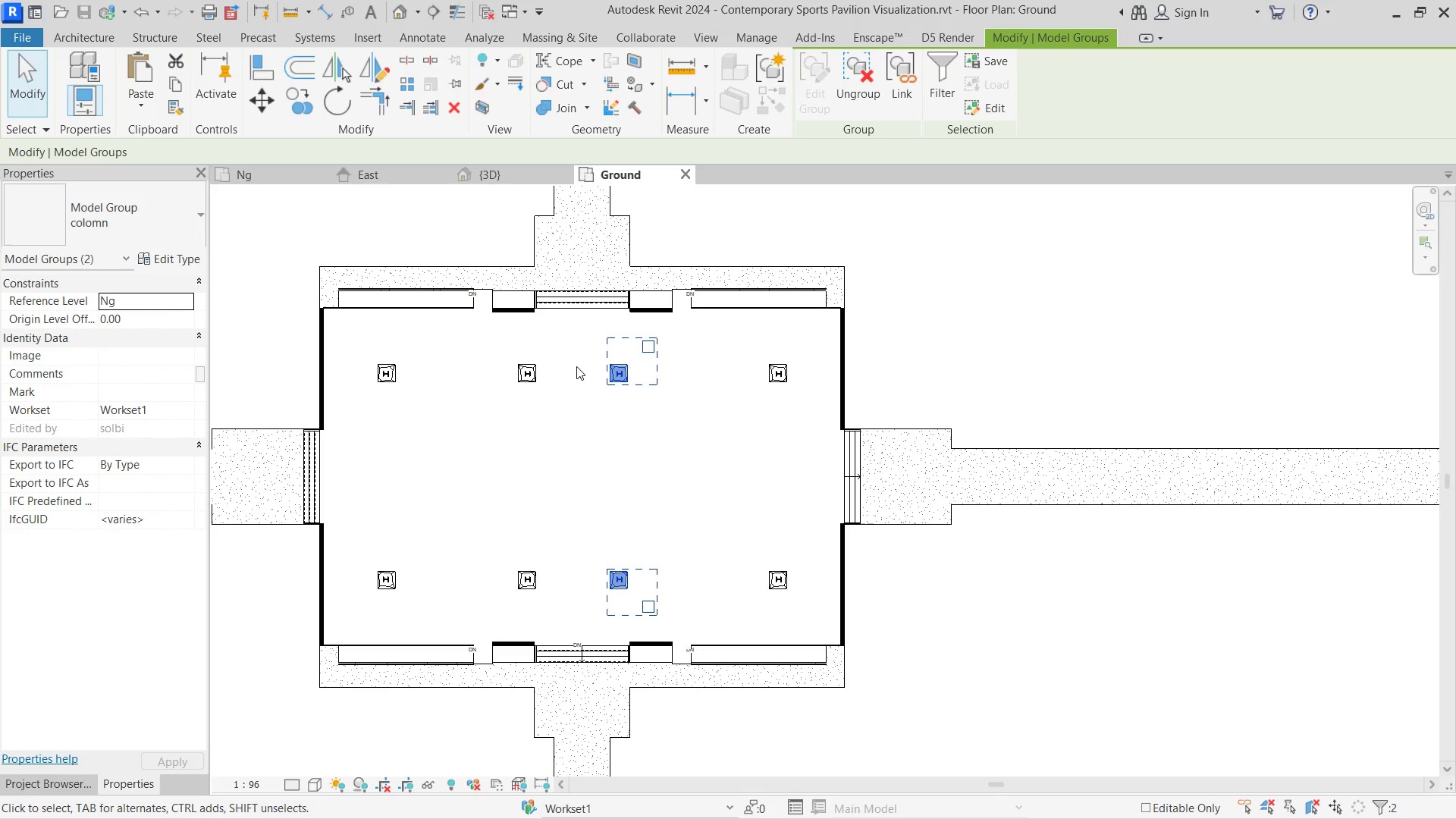 
key(ArrowRight)
 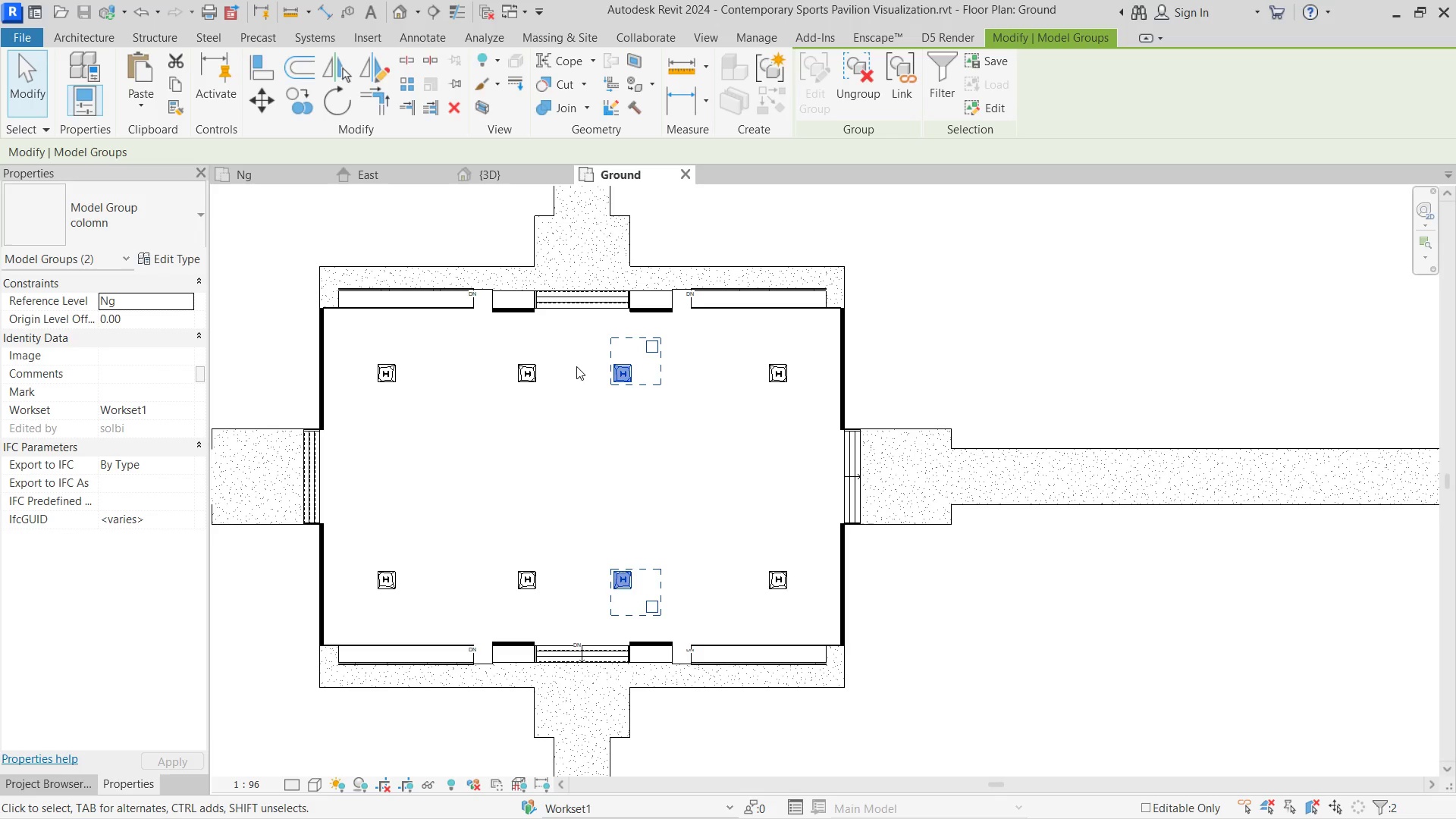 
key(ArrowRight)
 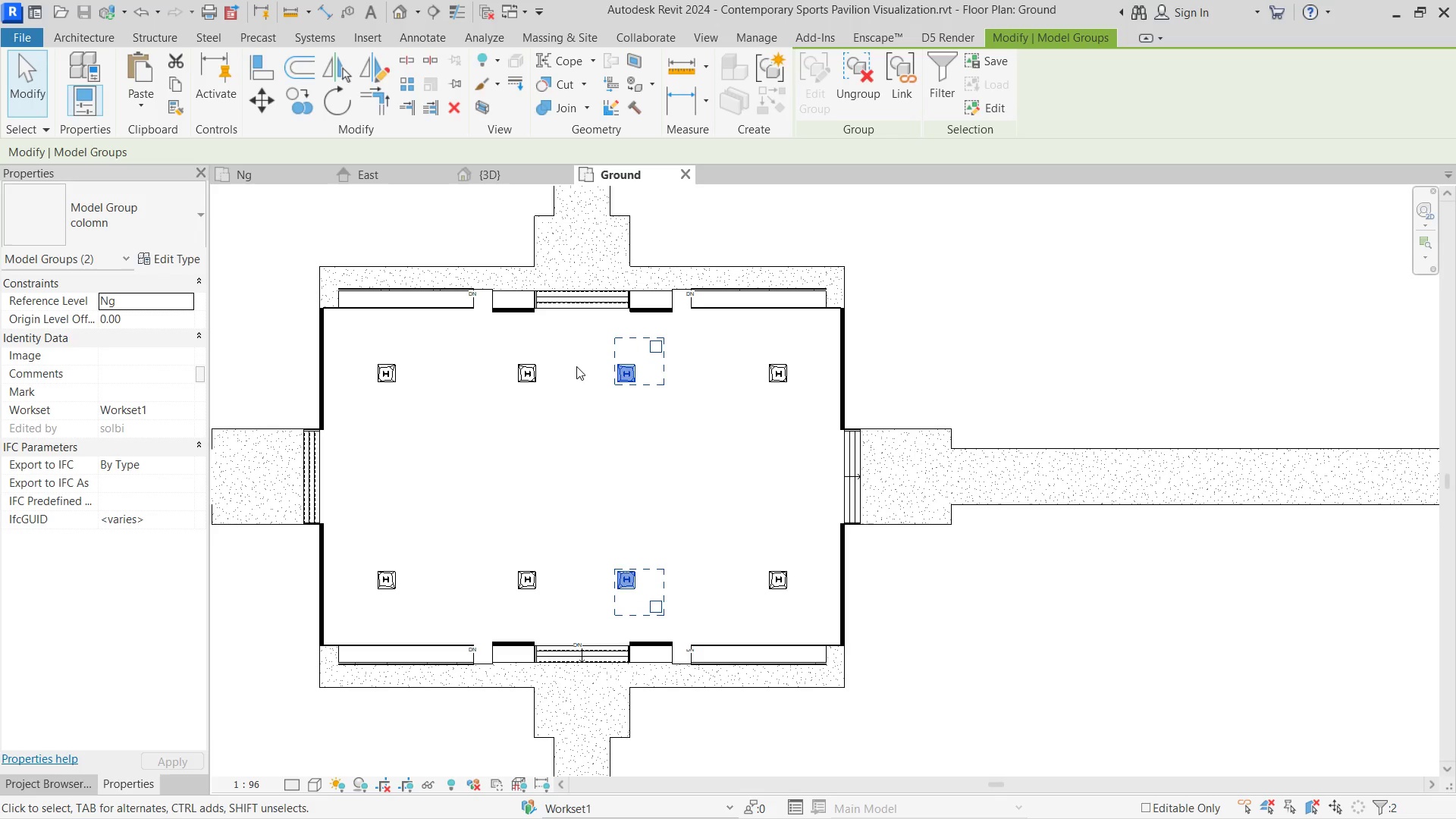 
key(ArrowRight)
 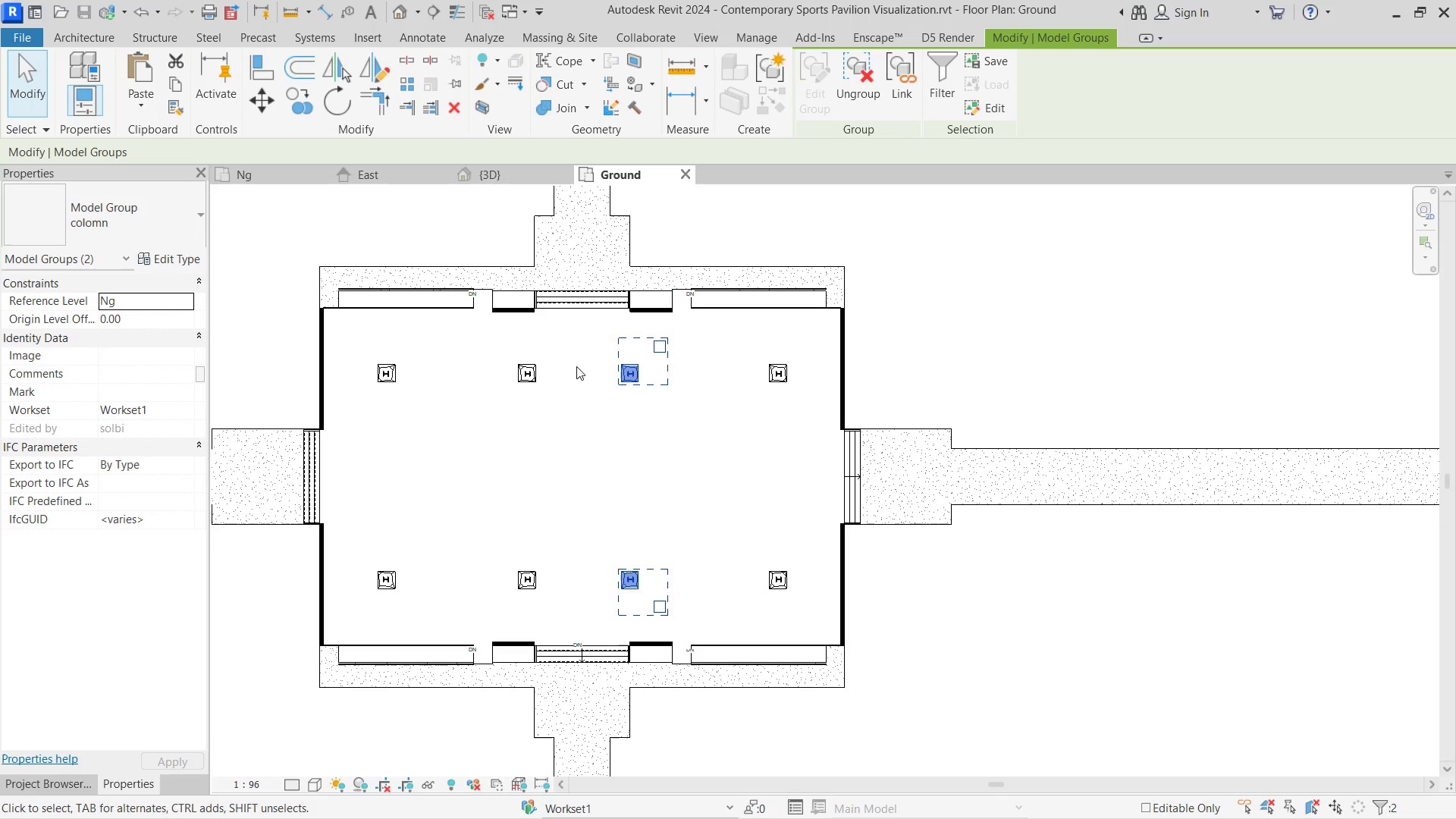 
key(ArrowRight)
 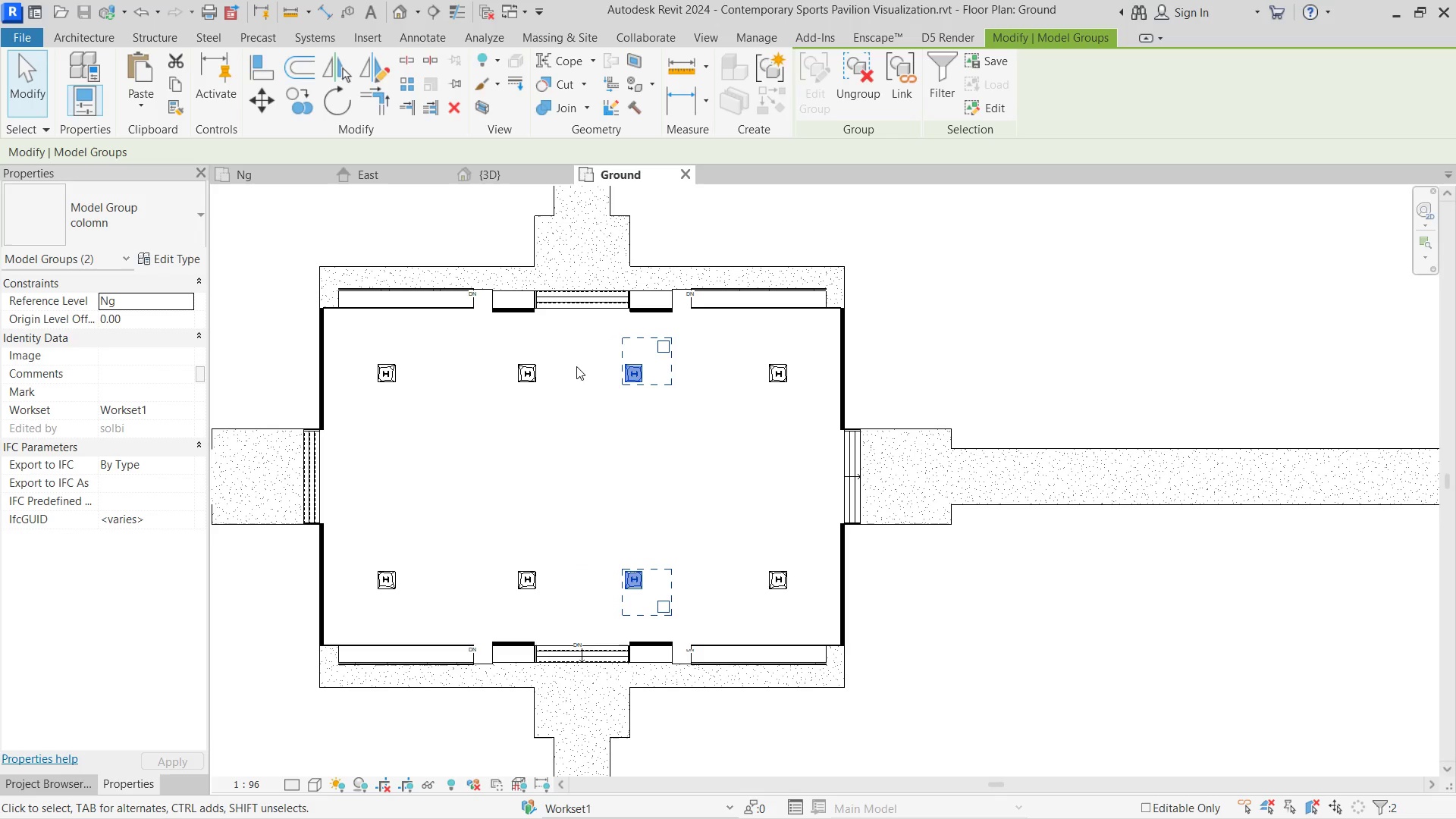 
key(ArrowRight)
 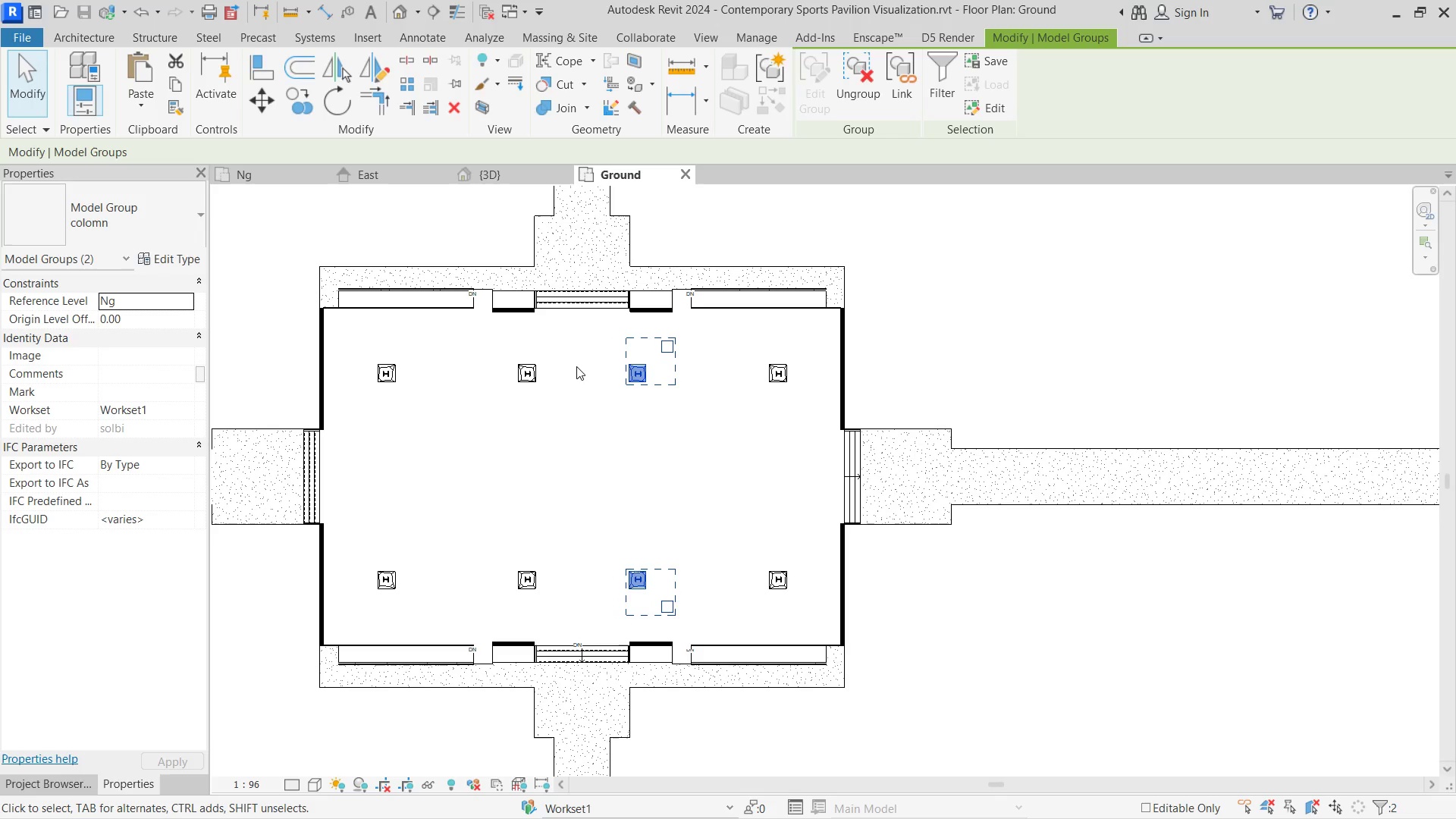 
key(ArrowRight)
 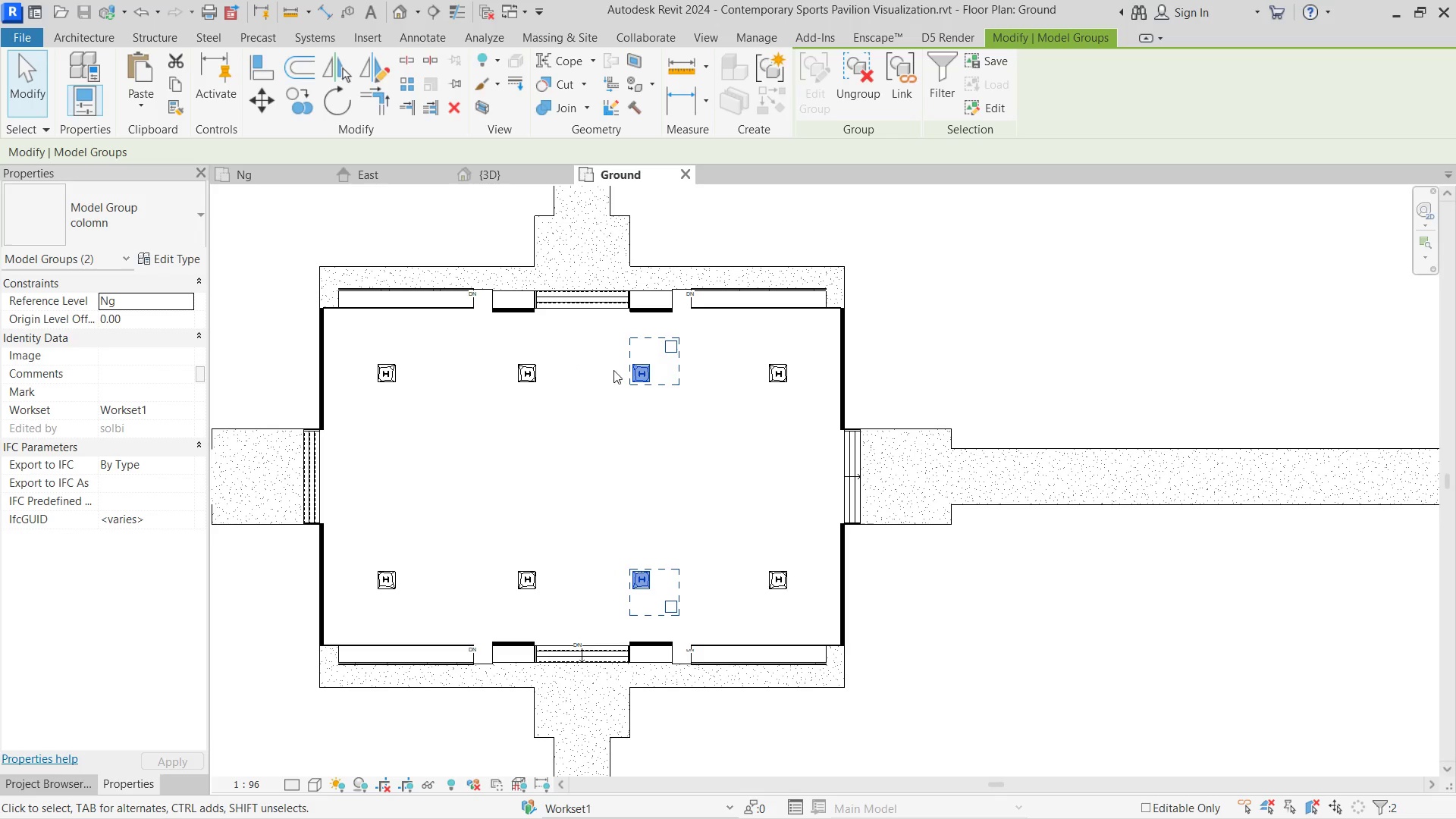 
left_click([602, 484])
 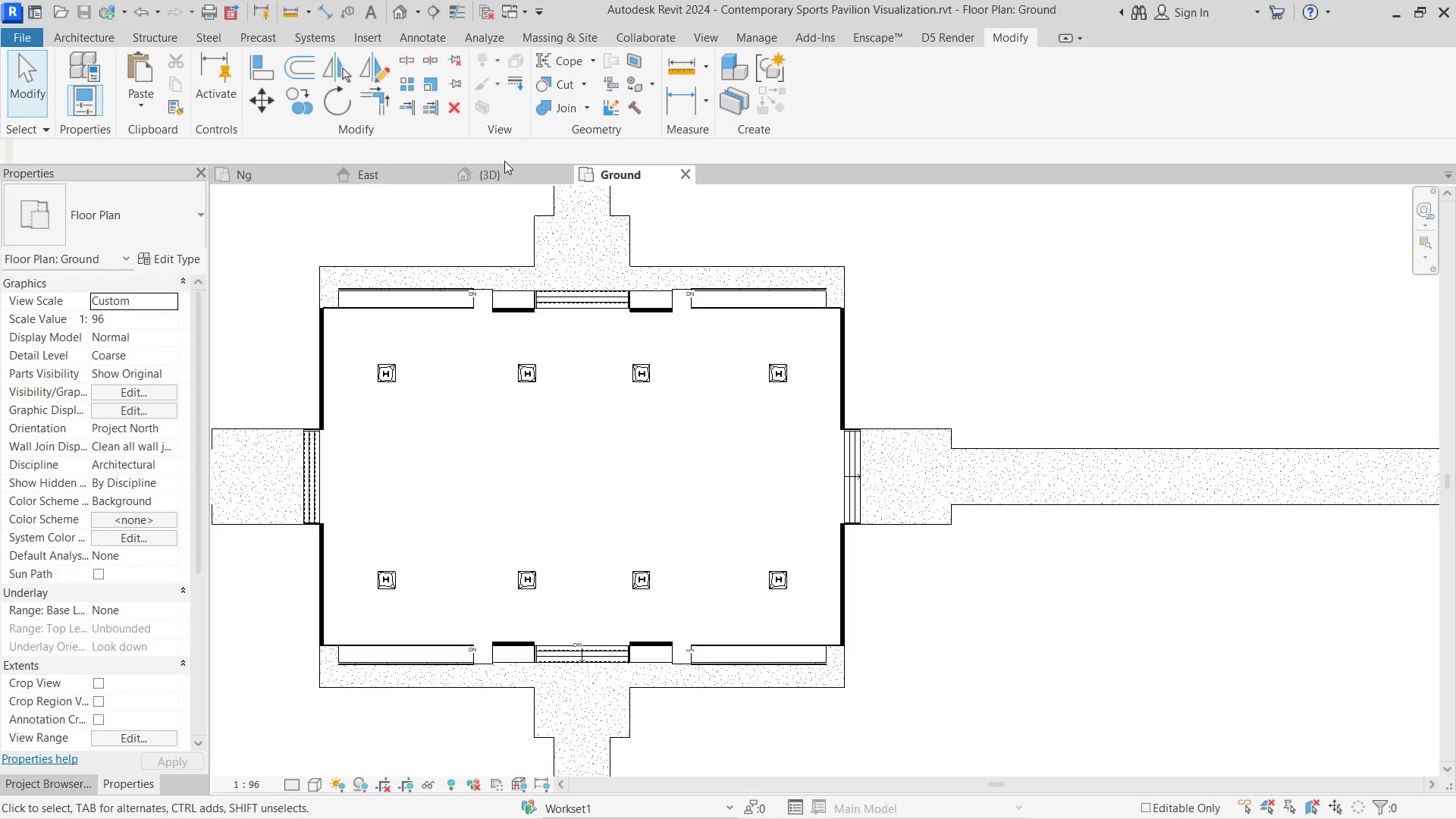 
double_click([507, 161])
 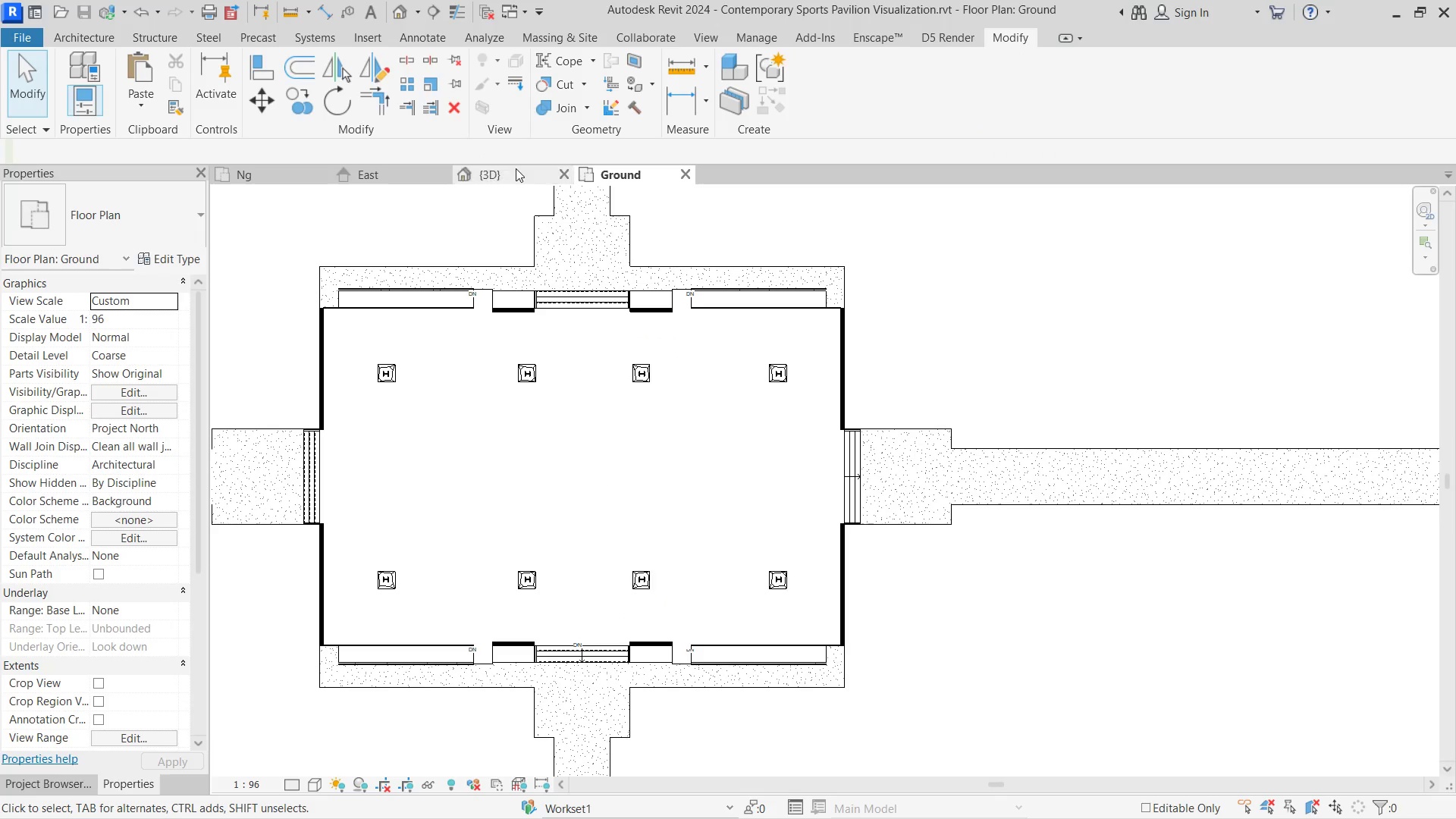 
triple_click([516, 168])
 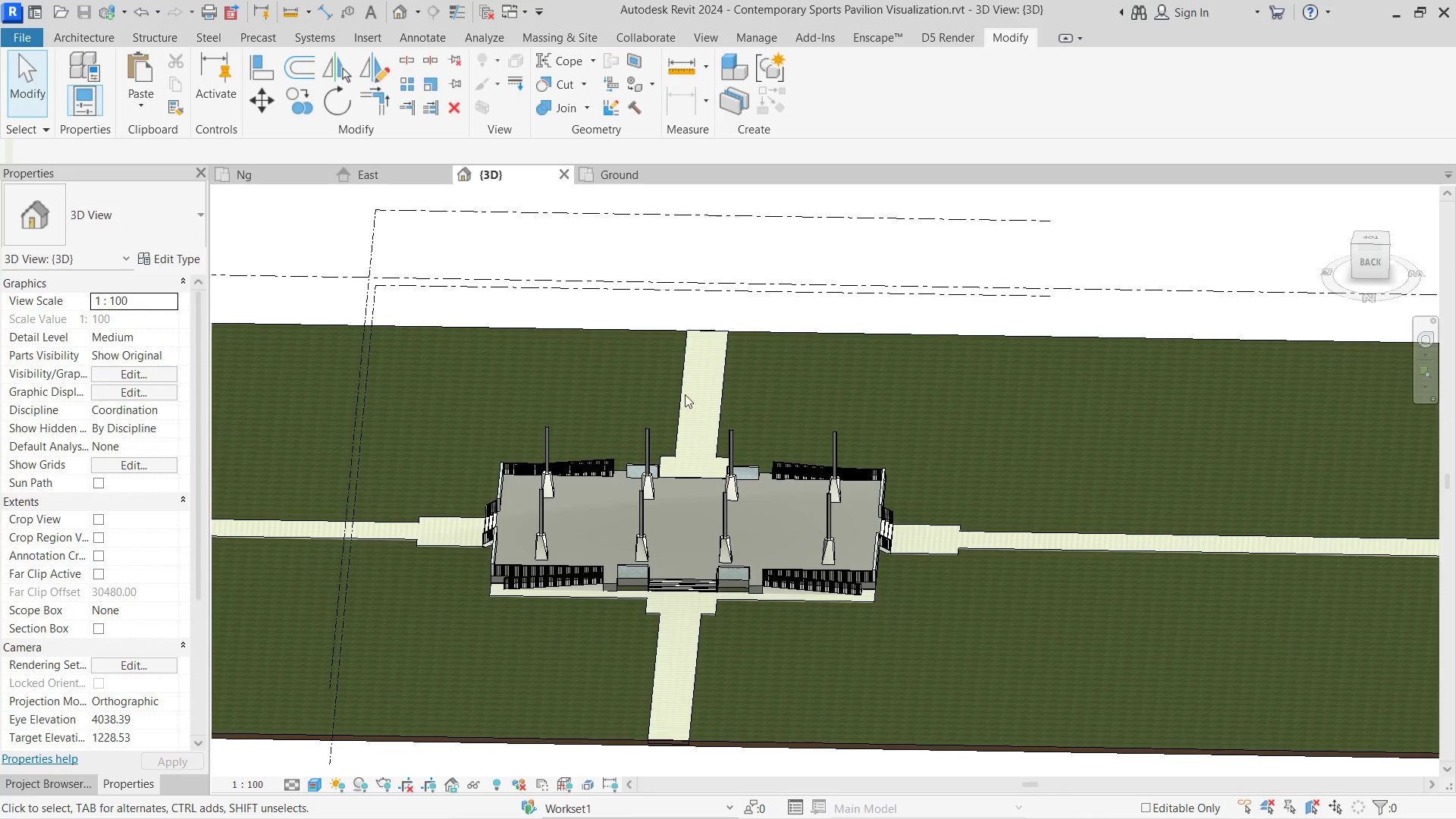 
hold_key(key=ShiftLeft, duration=2.28)
 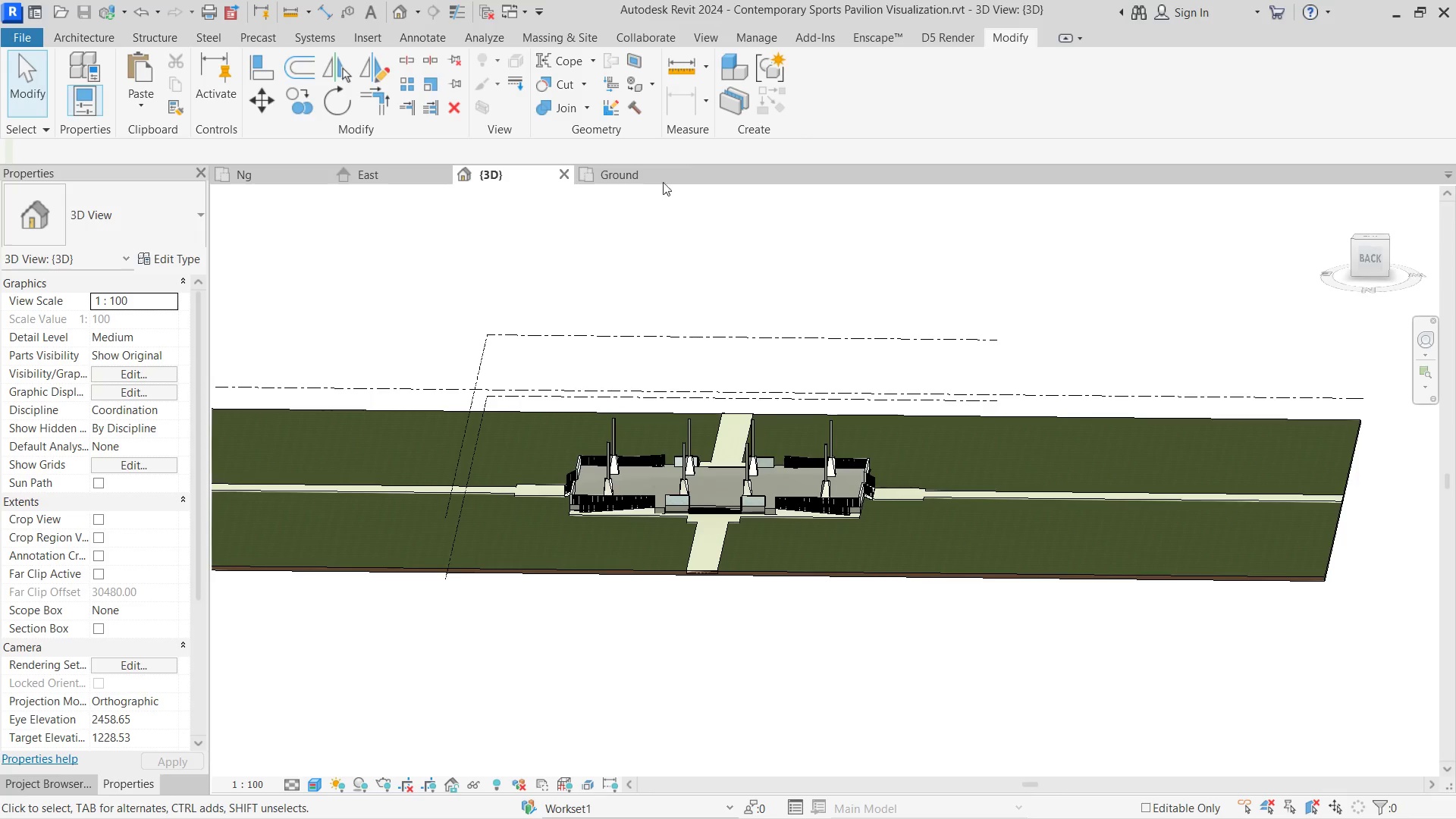 
scroll: coordinate [727, 411], scroll_direction: down, amount: 2.0
 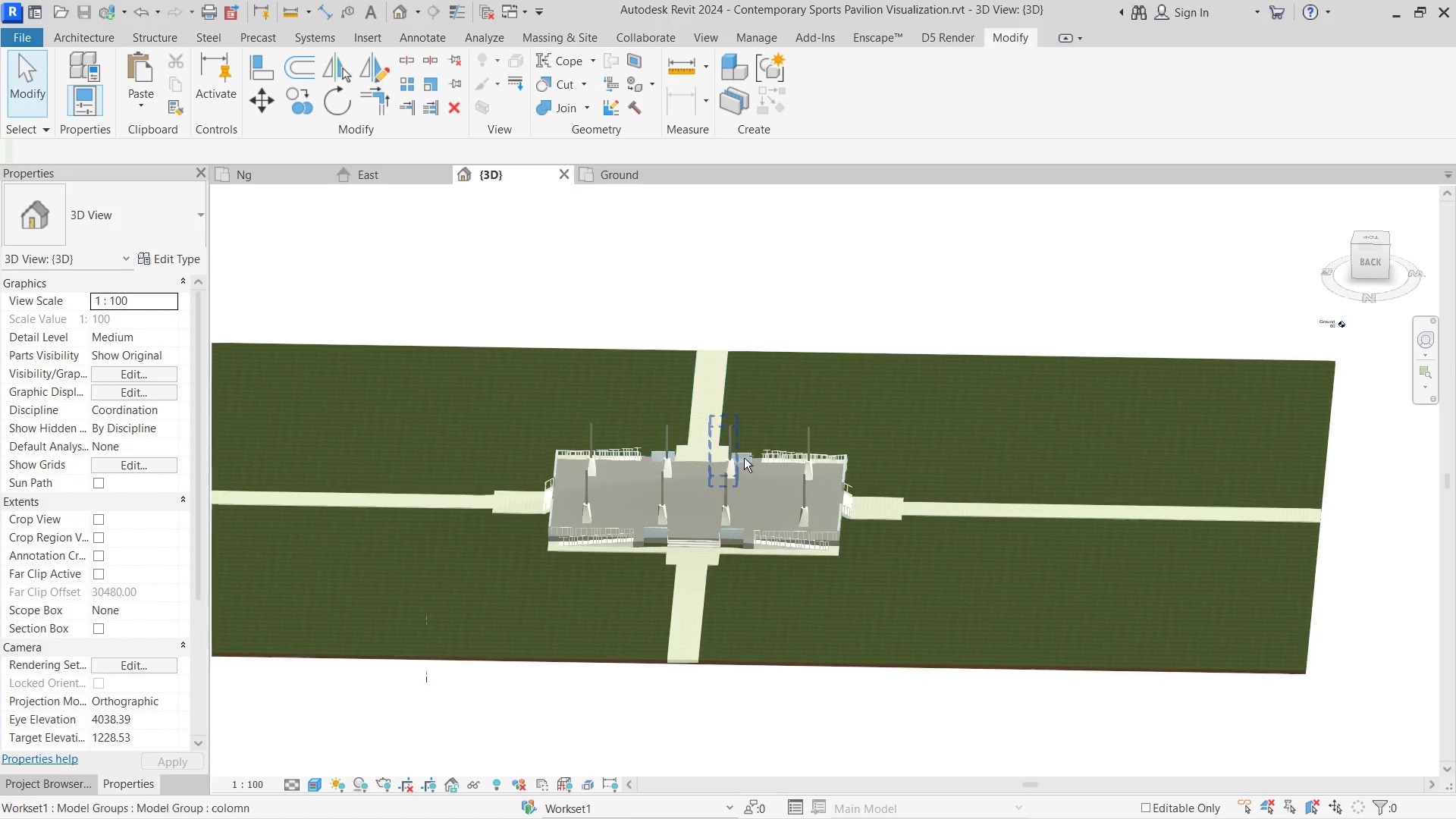 
hold_key(key=ShiftLeft, duration=4.31)
 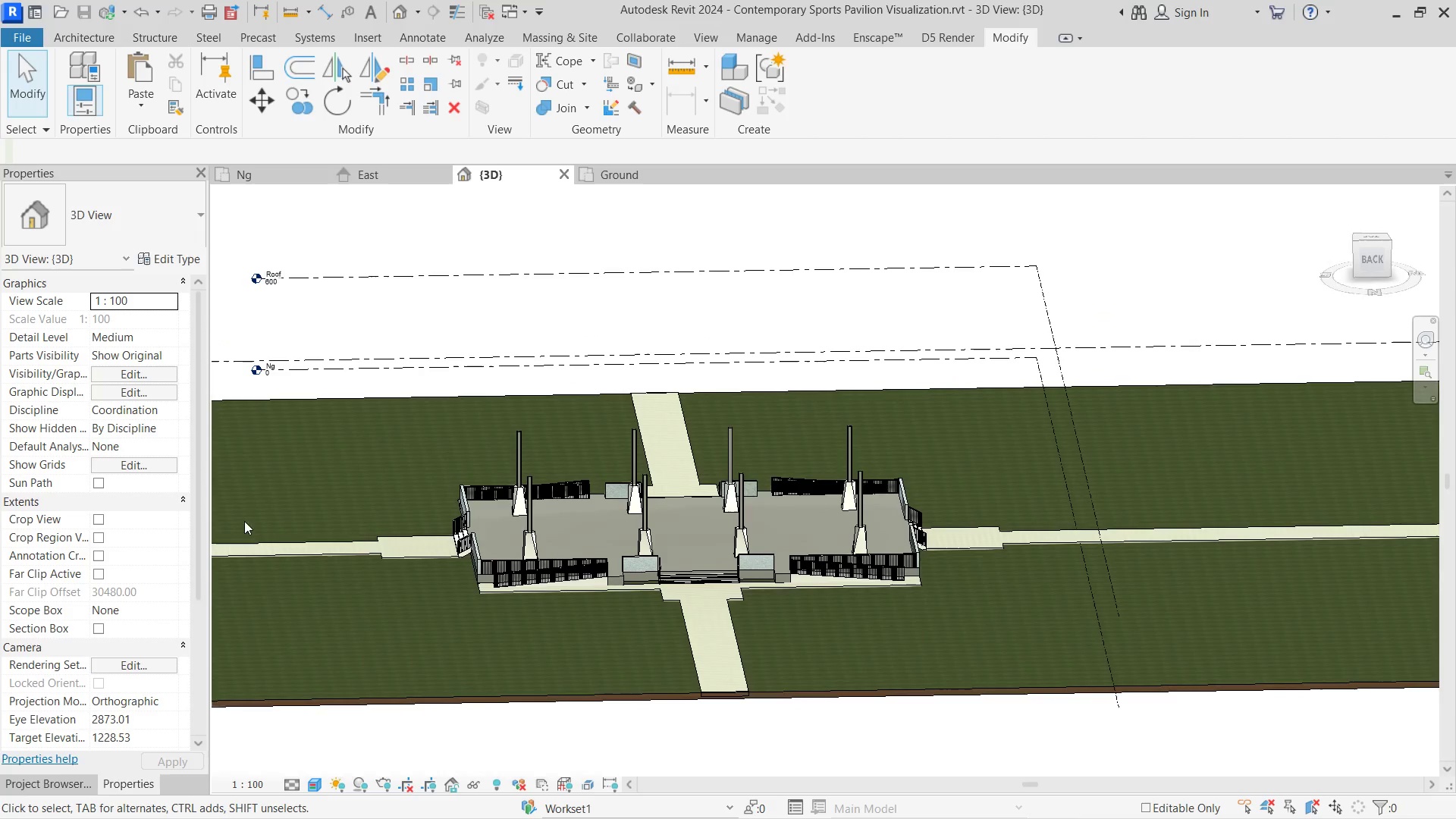 
scroll: coordinate [804, 416], scroll_direction: up, amount: 3.0
 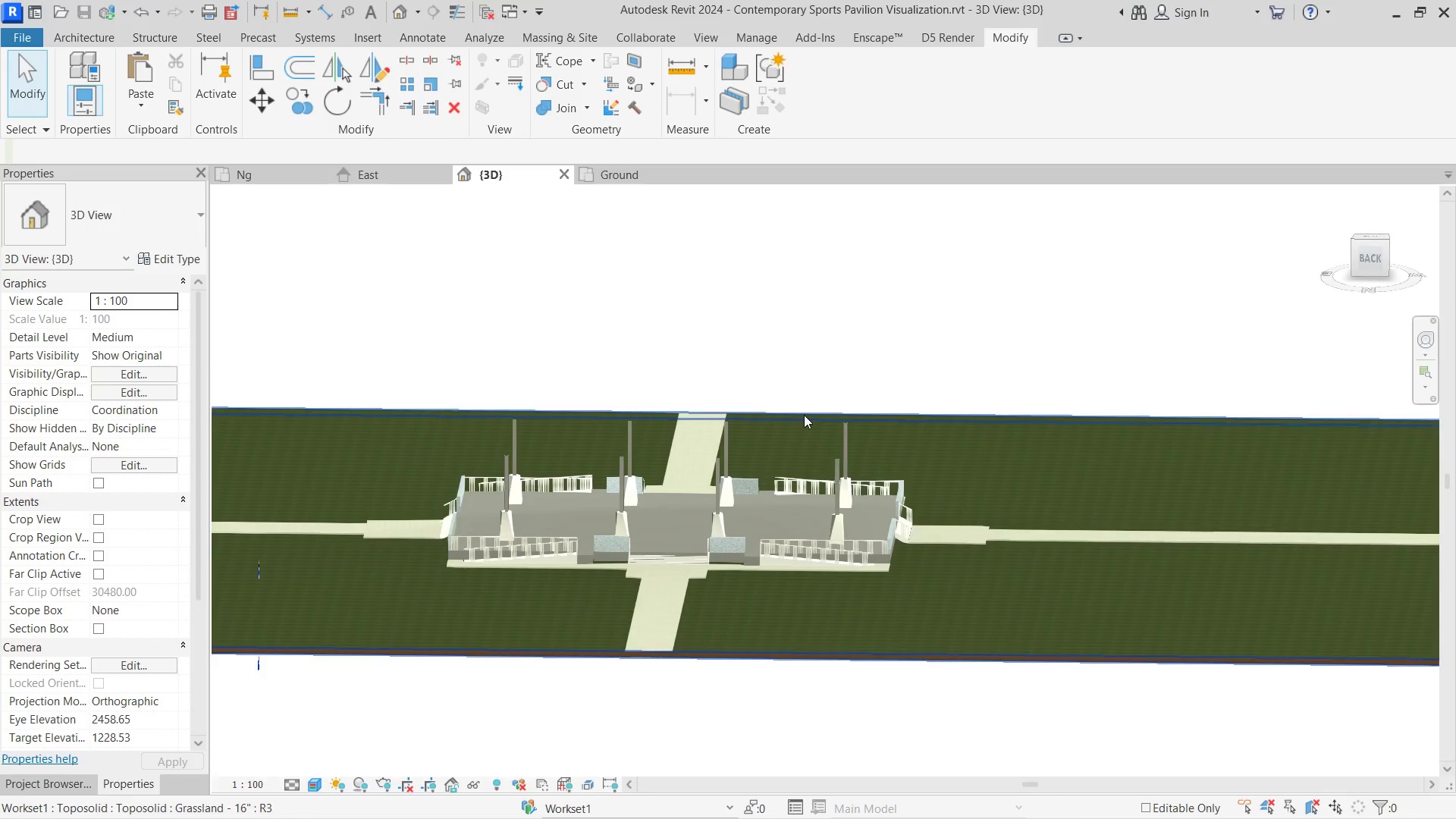 
scroll: coordinate [651, 488], scroll_direction: down, amount: 1.0
 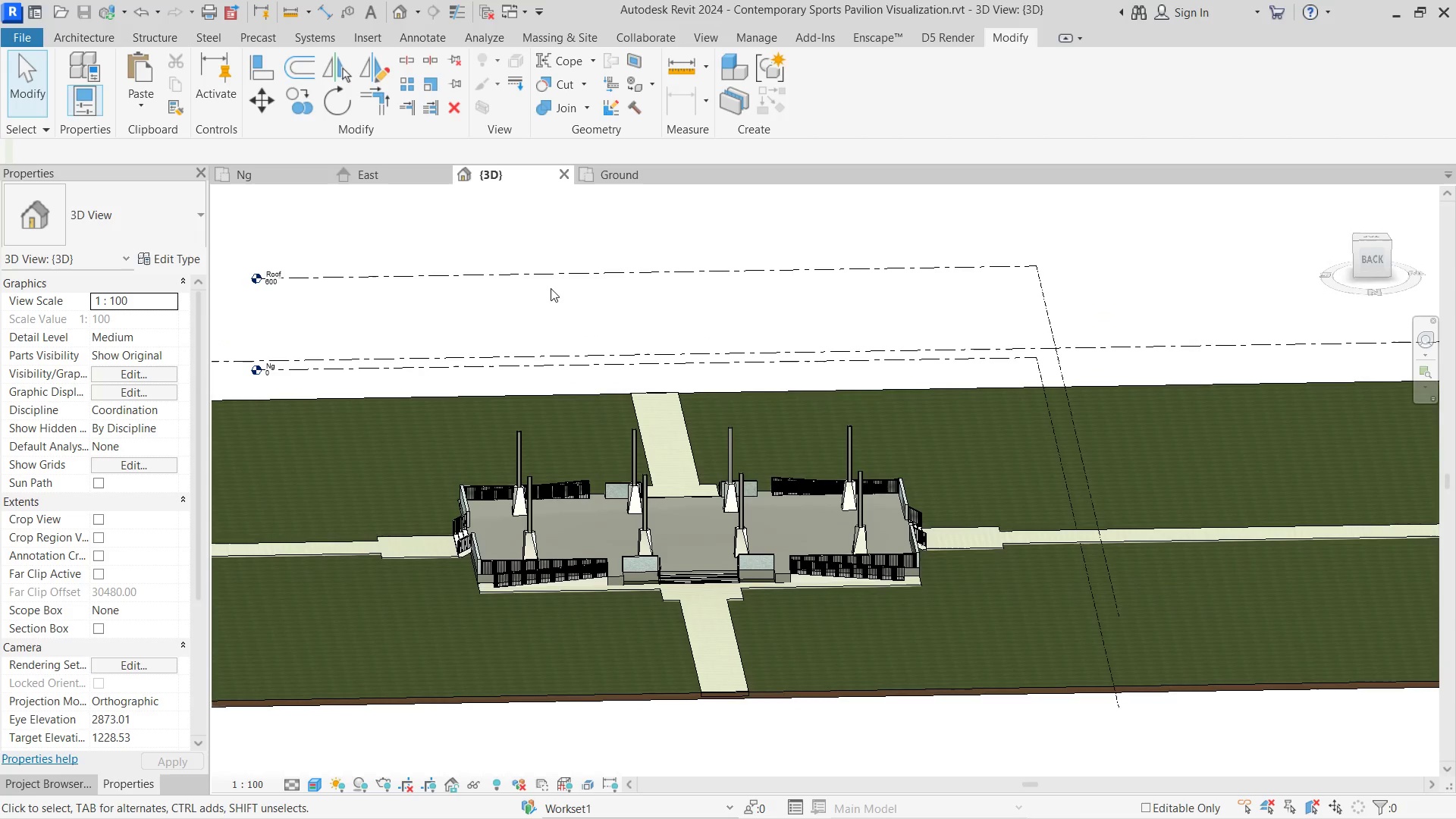 
wait(5.16)
 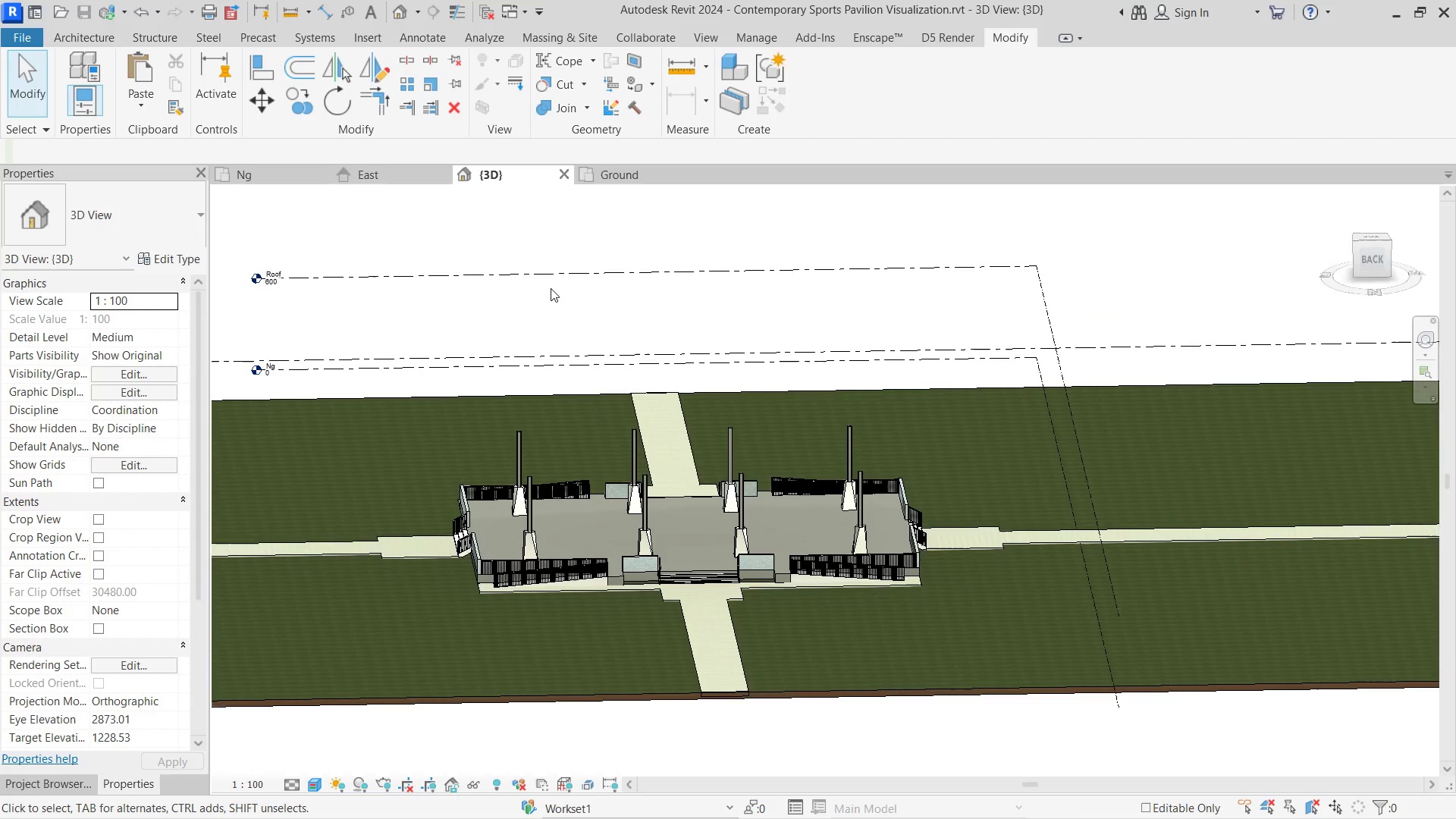 
double_click([125, 323])
 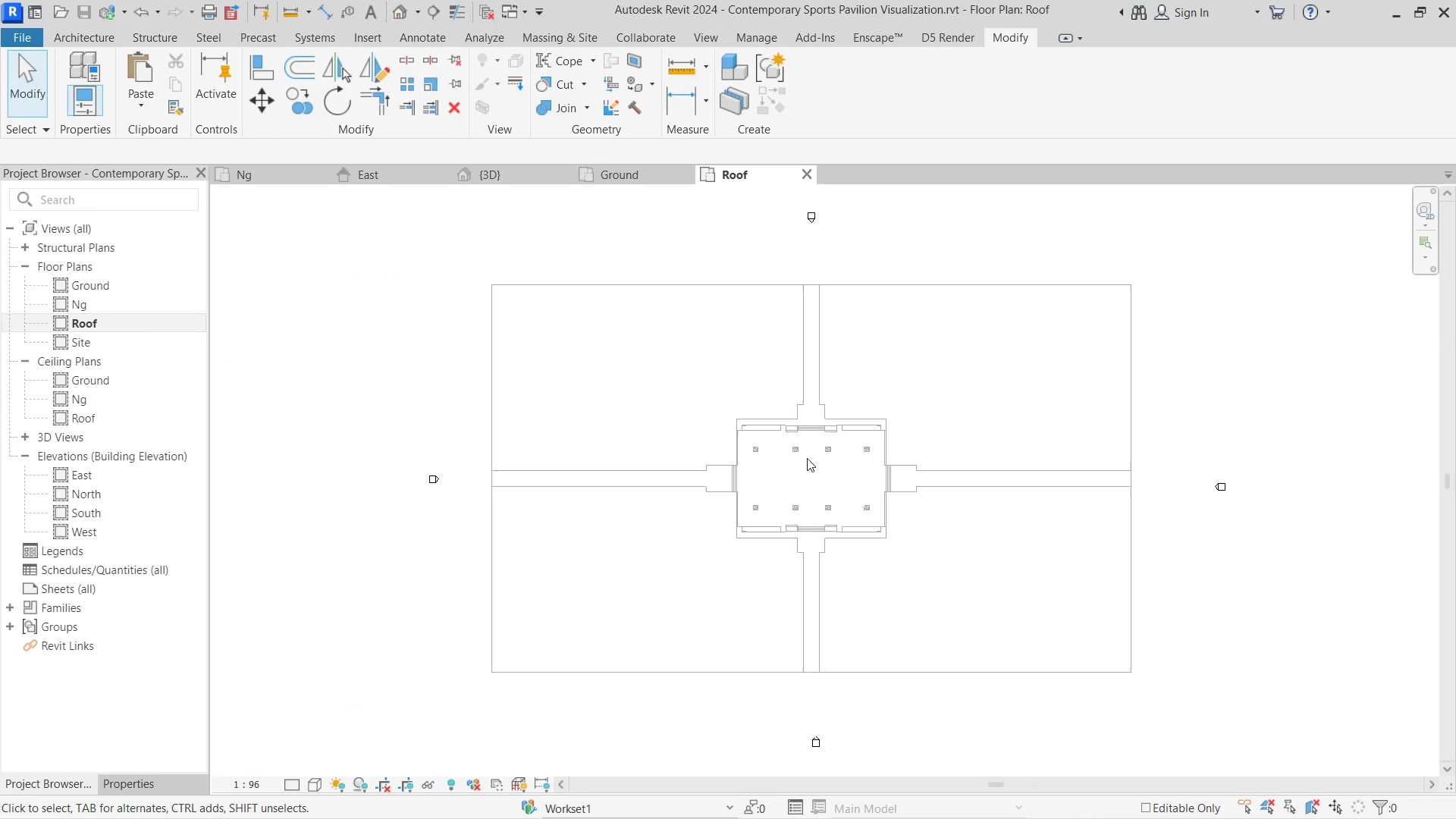 
scroll: coordinate [722, 583], scroll_direction: up, amount: 5.0
 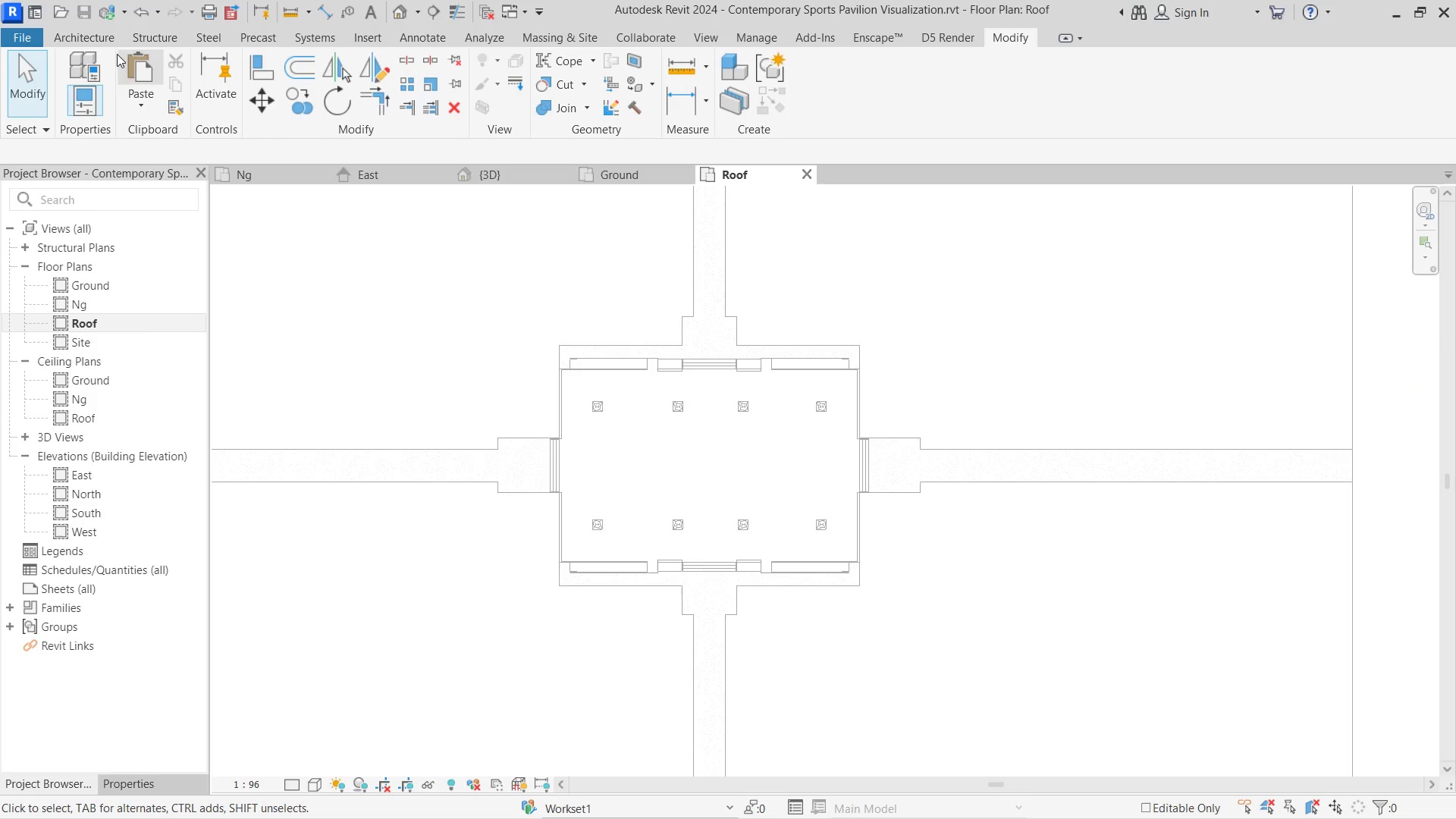 
left_click([106, 35])
 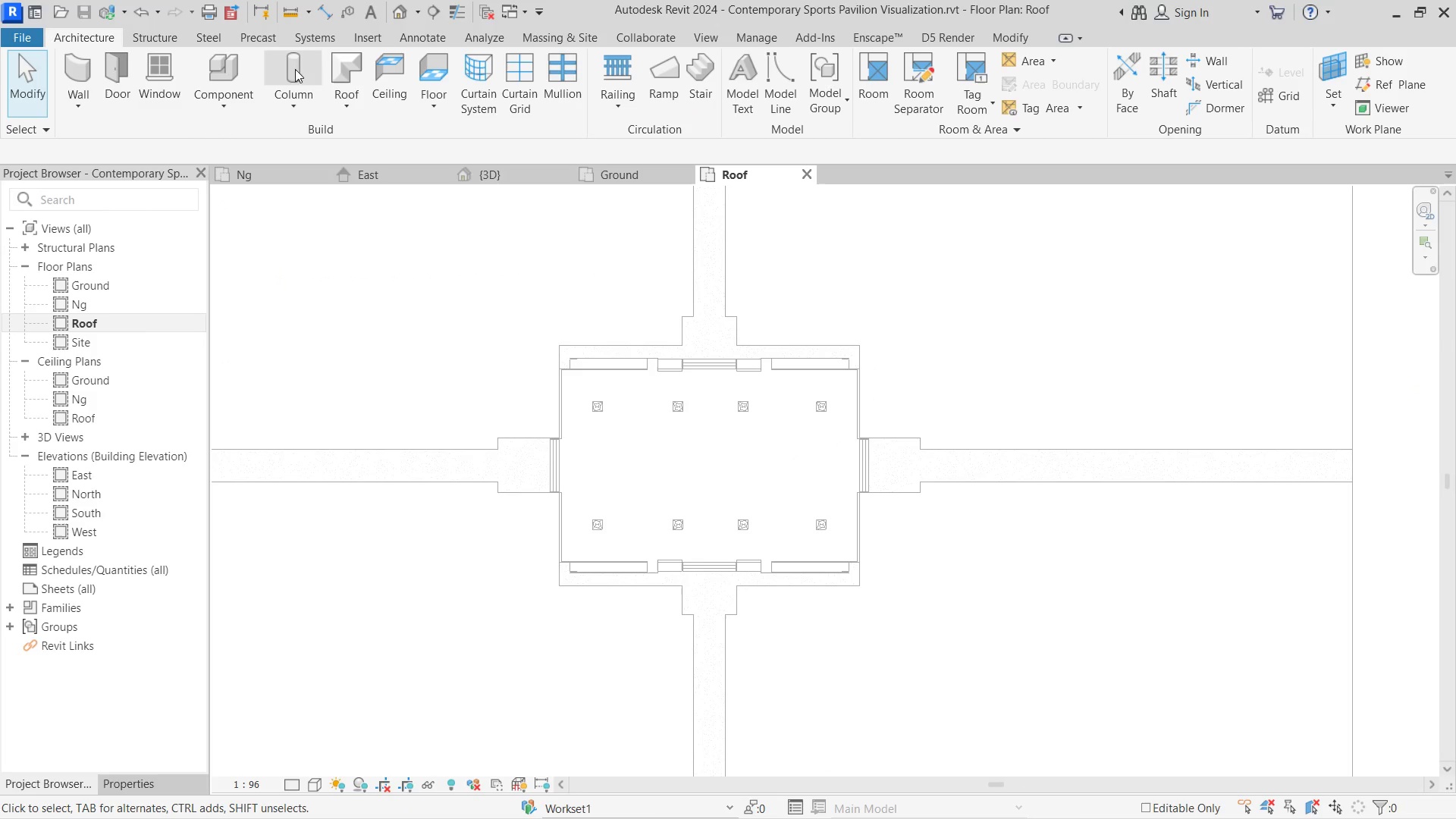 
mouse_move([479, 172])
 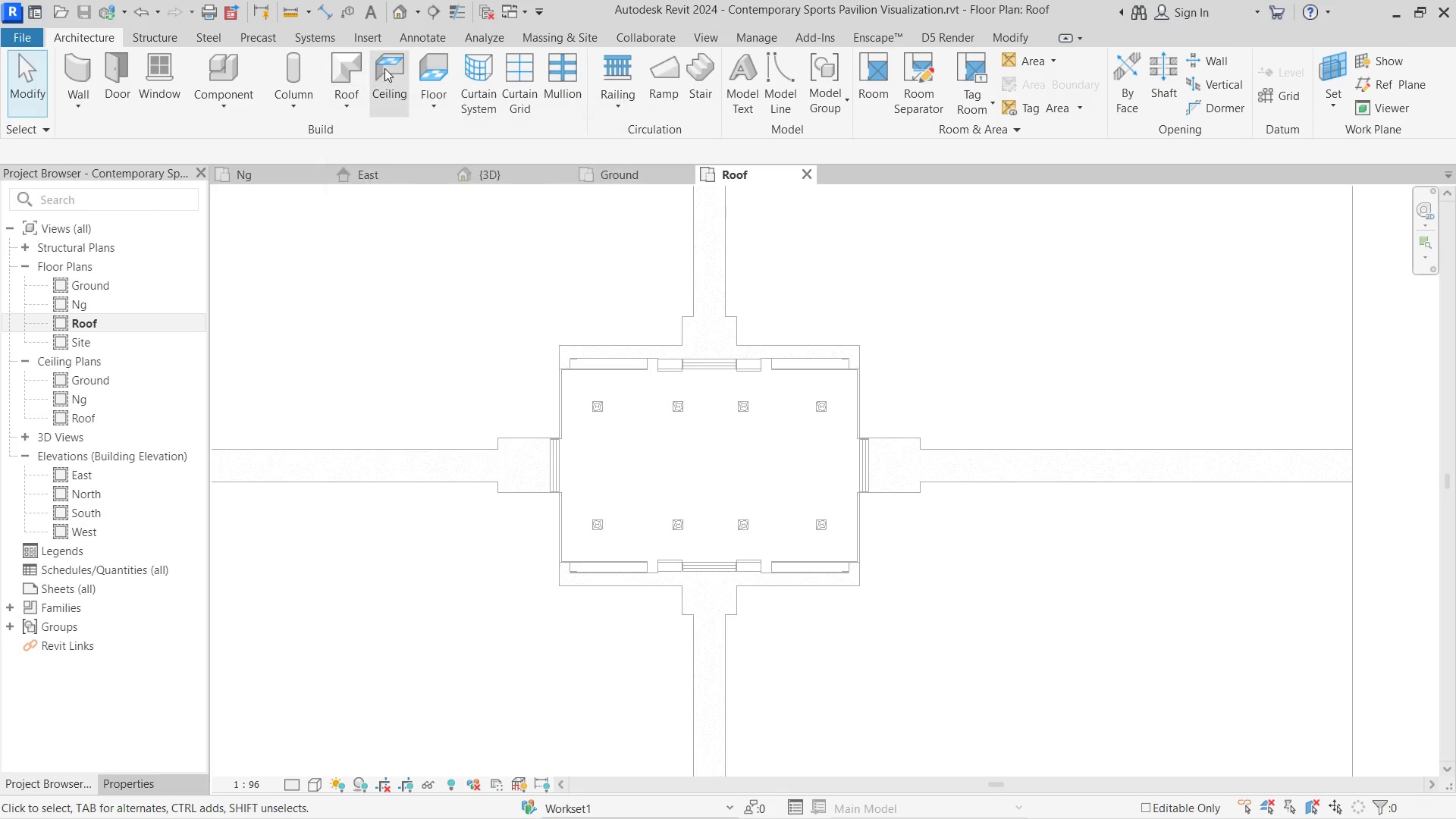 
left_click([358, 64])
 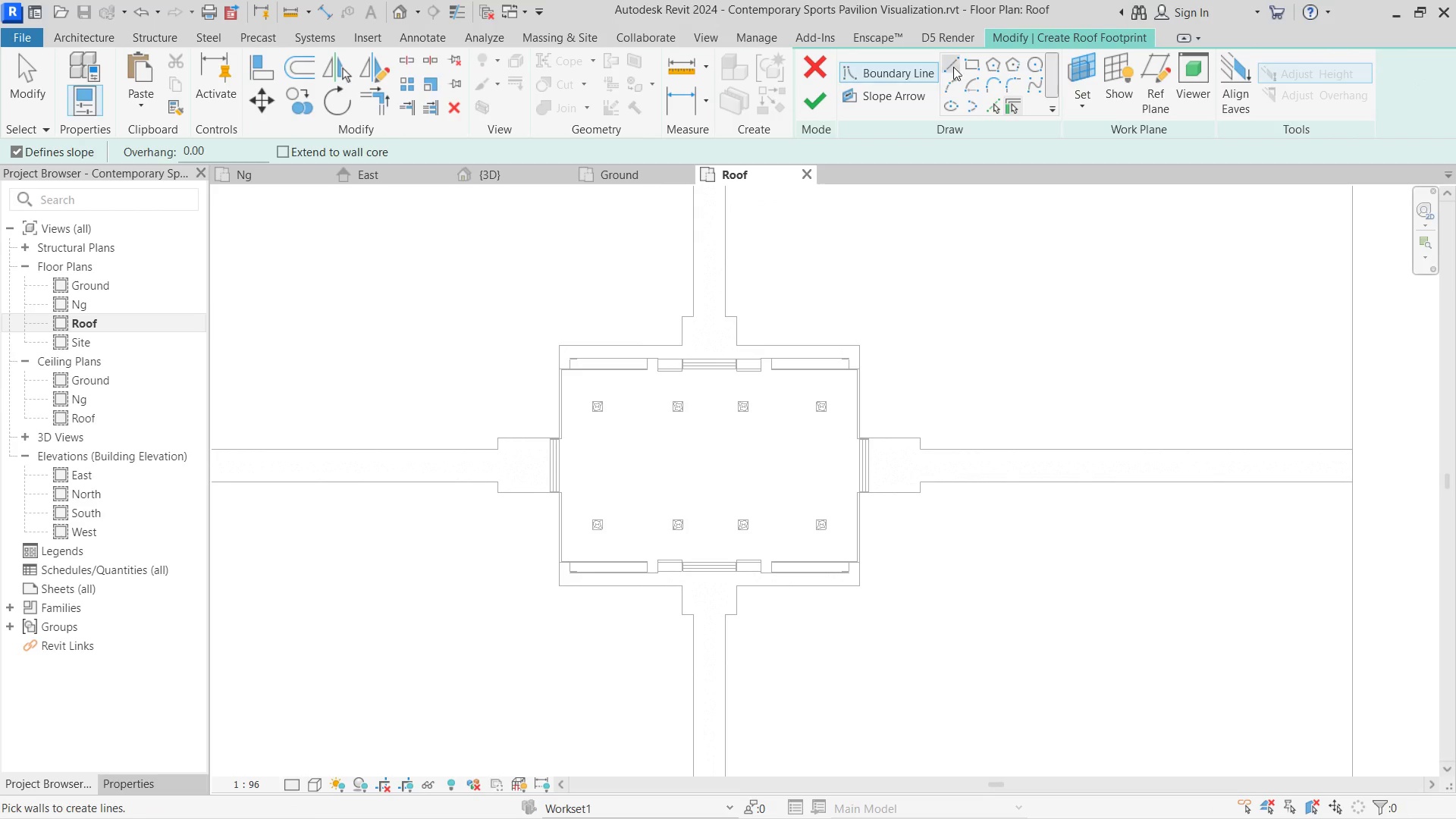 
left_click([971, 59])
 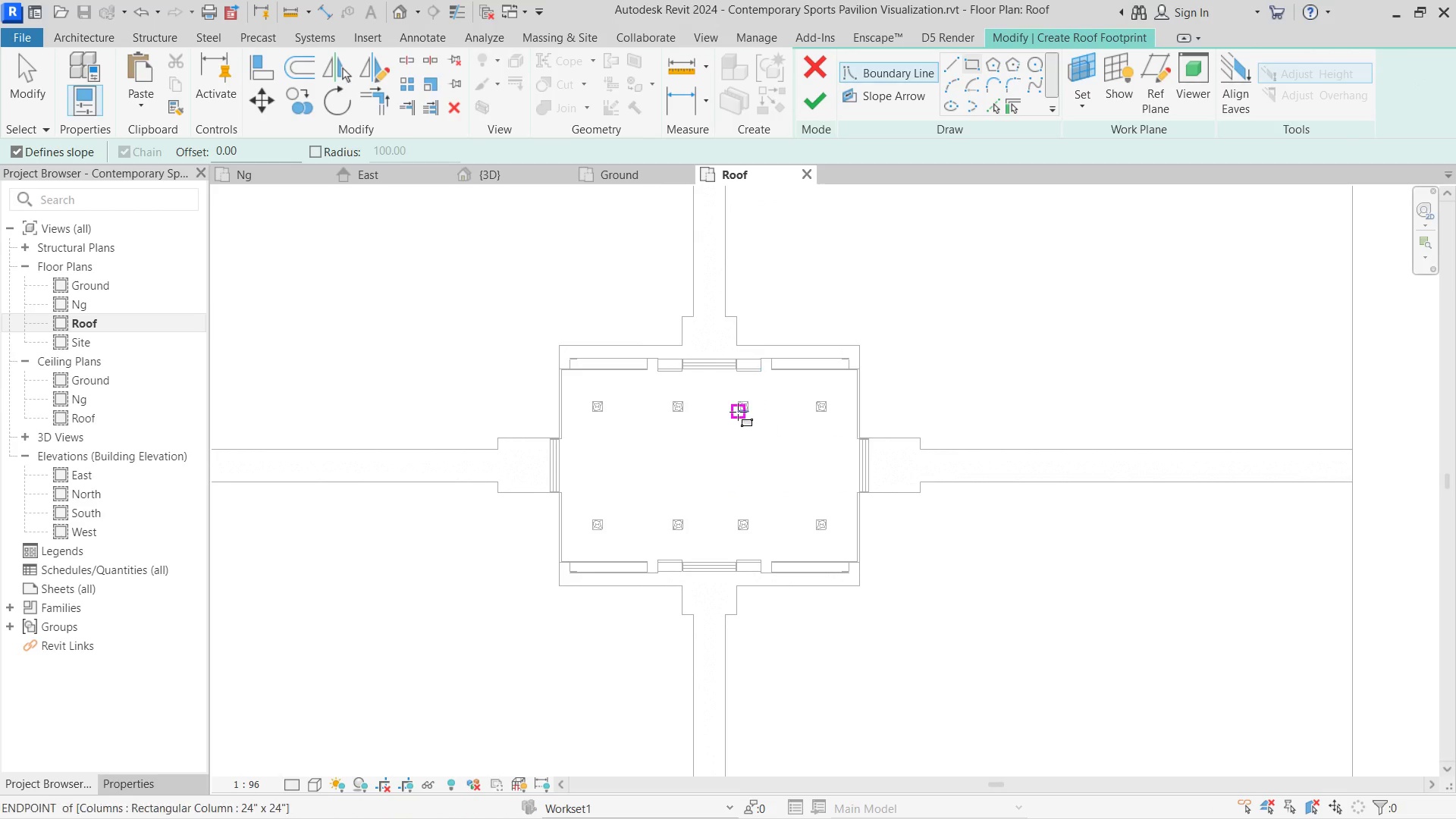 
scroll: coordinate [739, 410], scroll_direction: up, amount: 2.0
 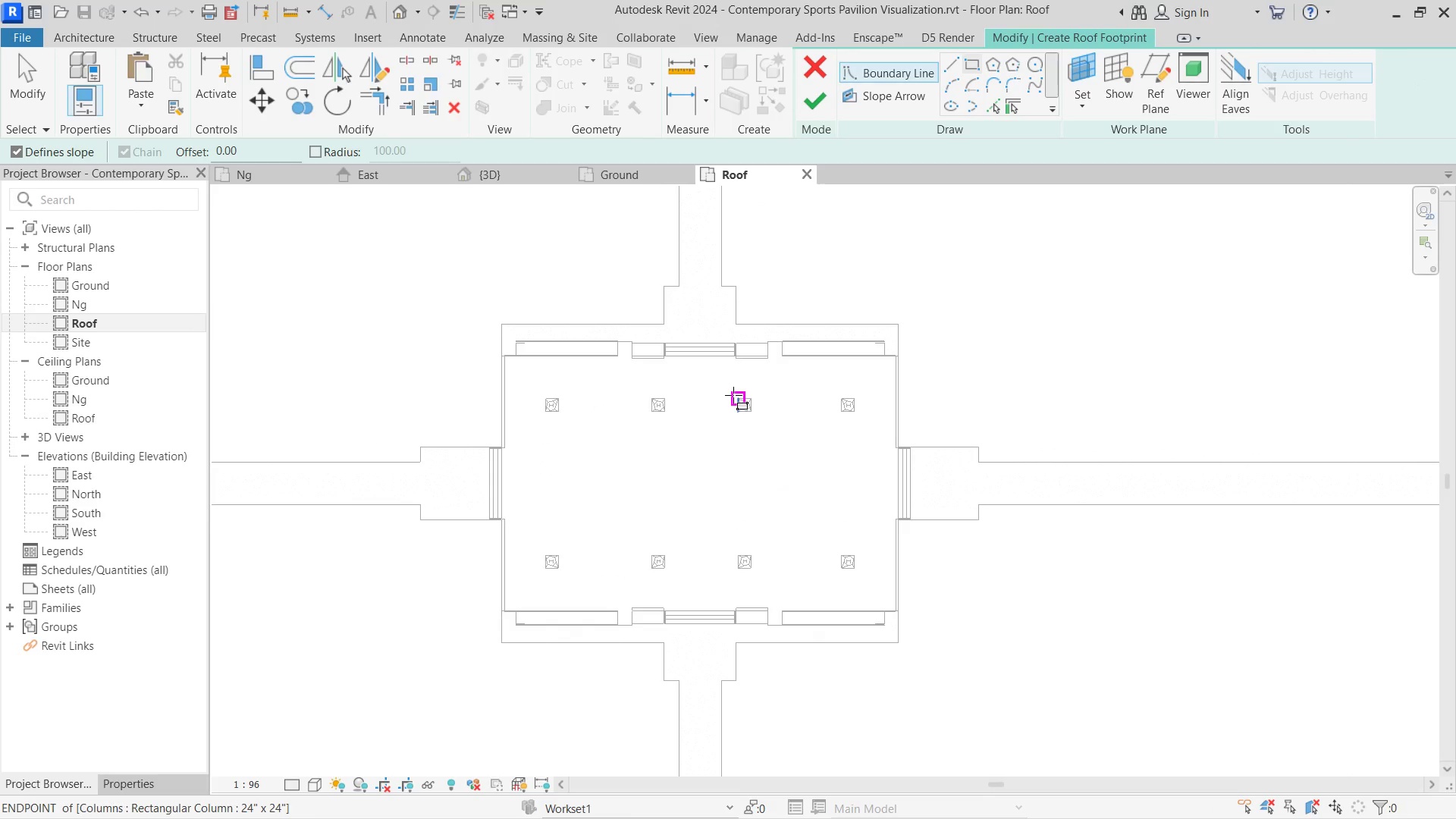 
left_click([733, 395])
 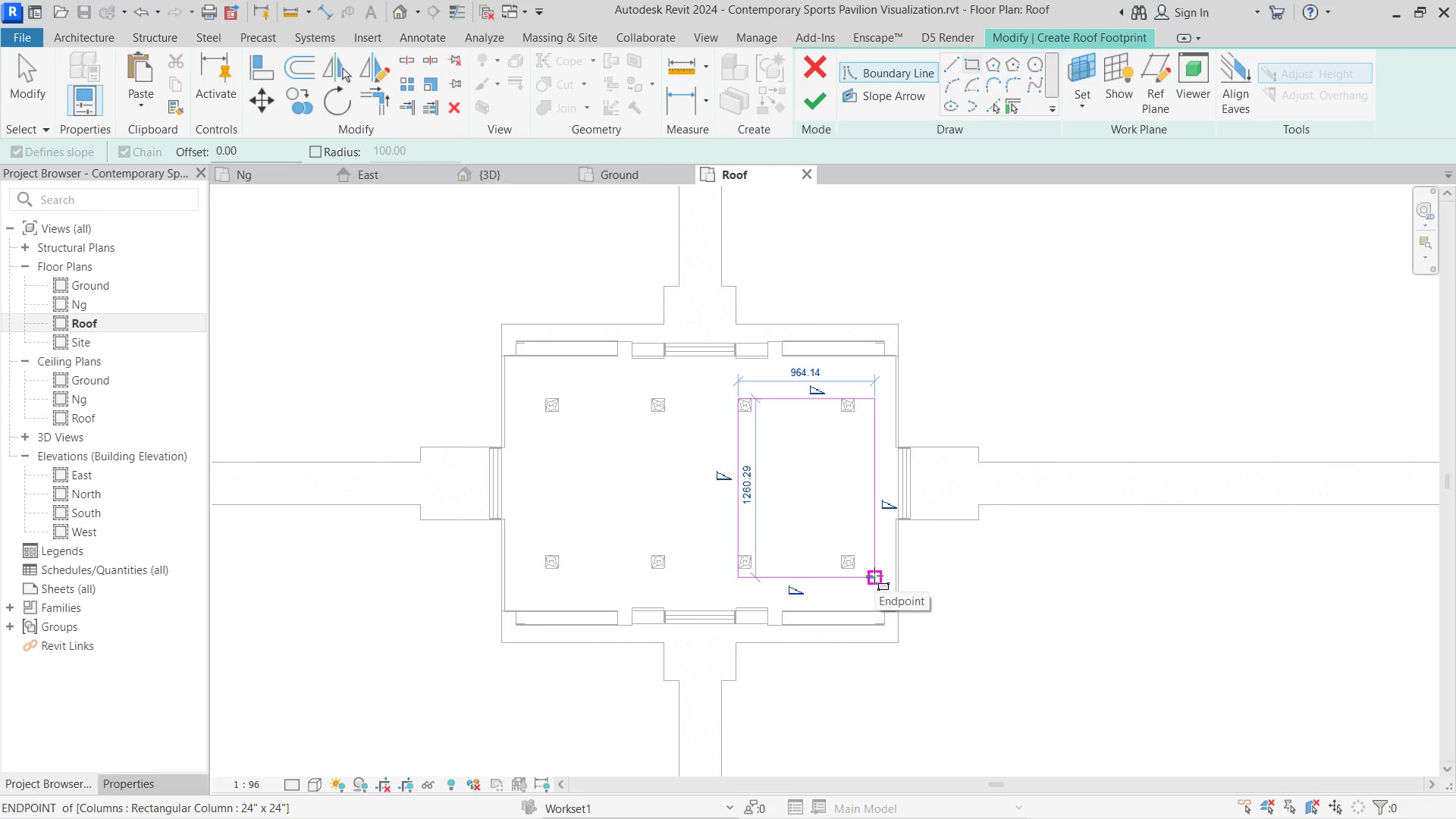 
key(Escape)
 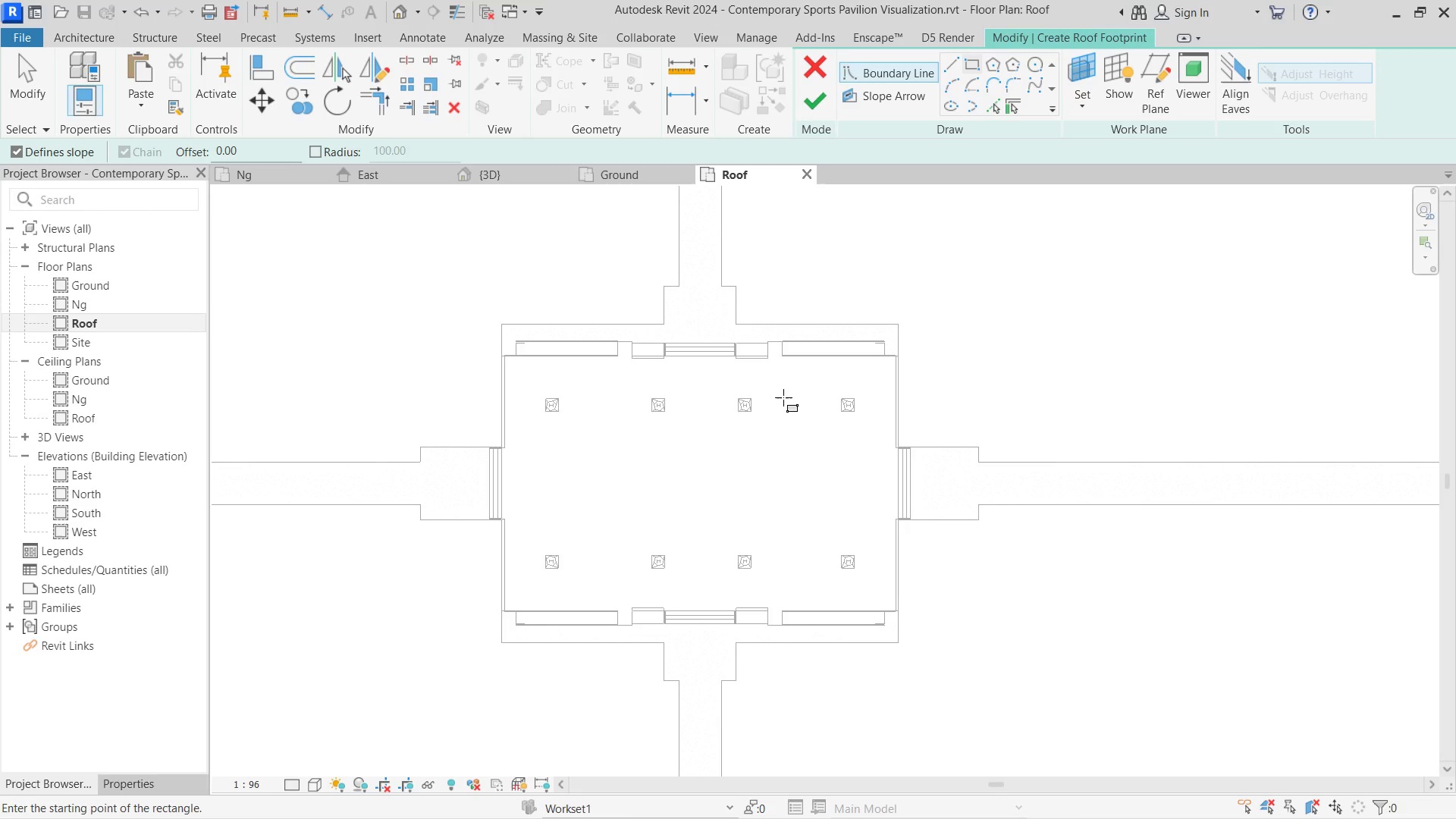 
left_click([783, 397])
 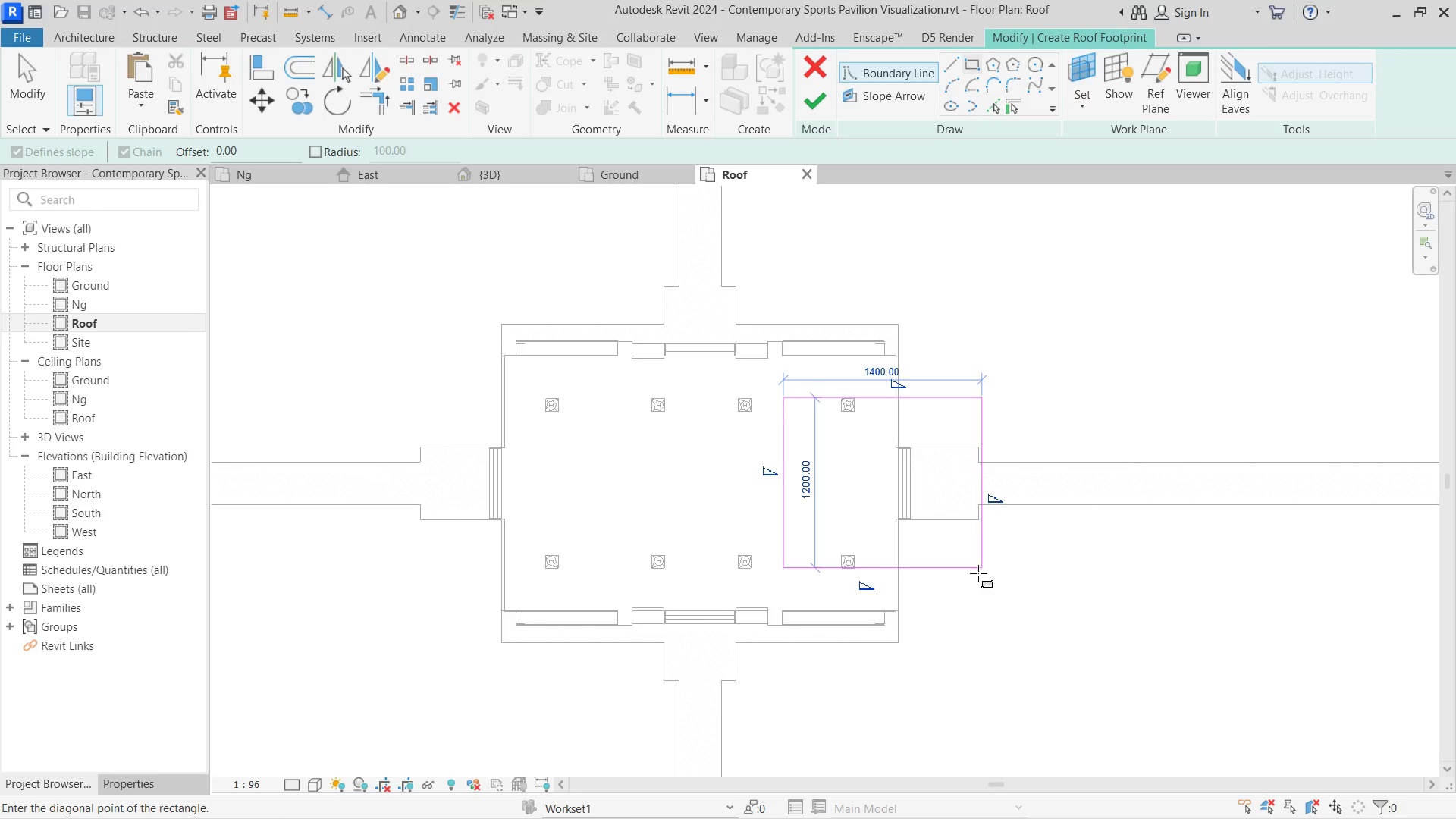 
scroll: coordinate [975, 564], scroll_direction: up, amount: 6.0
 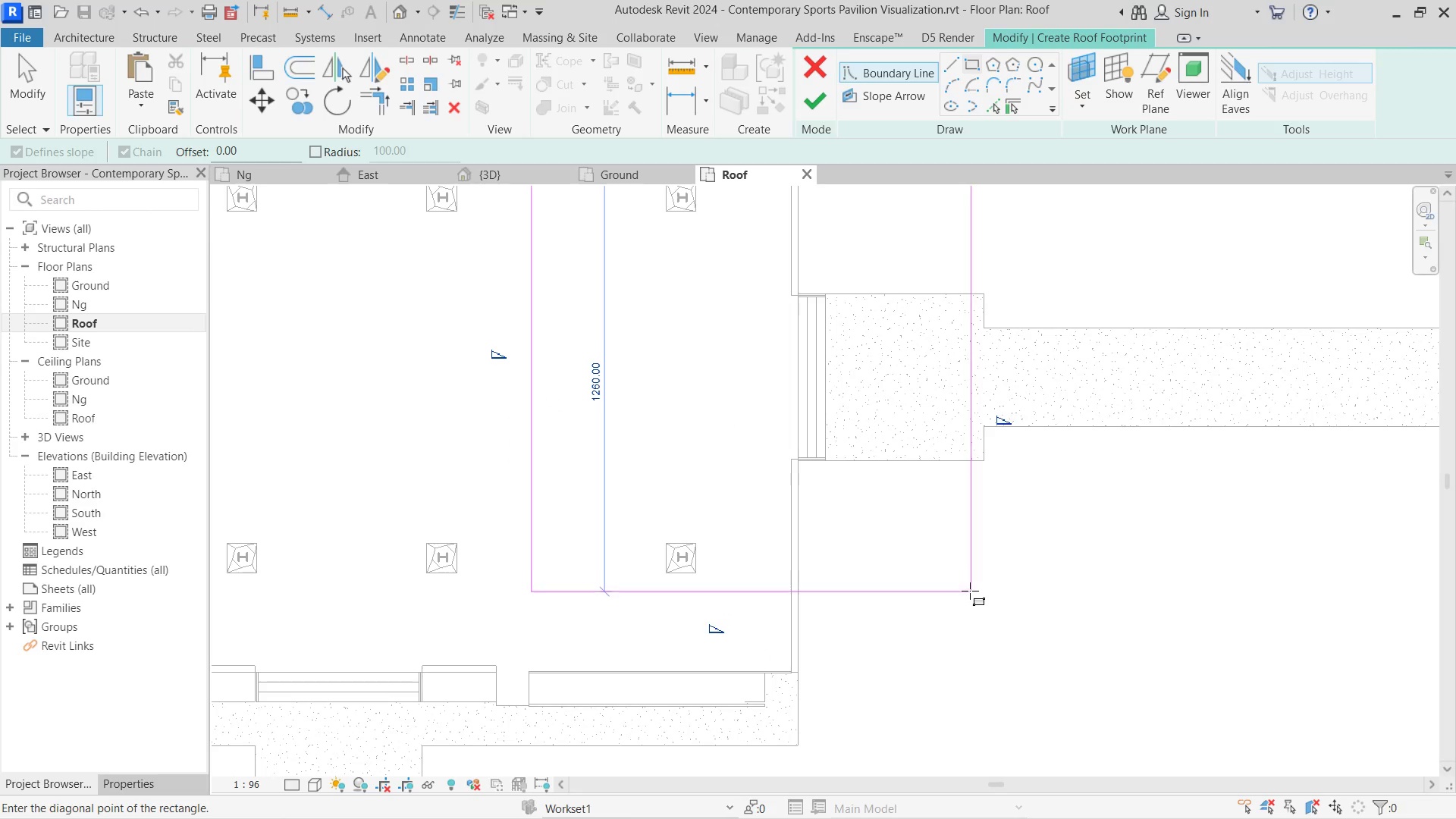 
scroll: coordinate [957, 576], scroll_direction: down, amount: 6.0
 